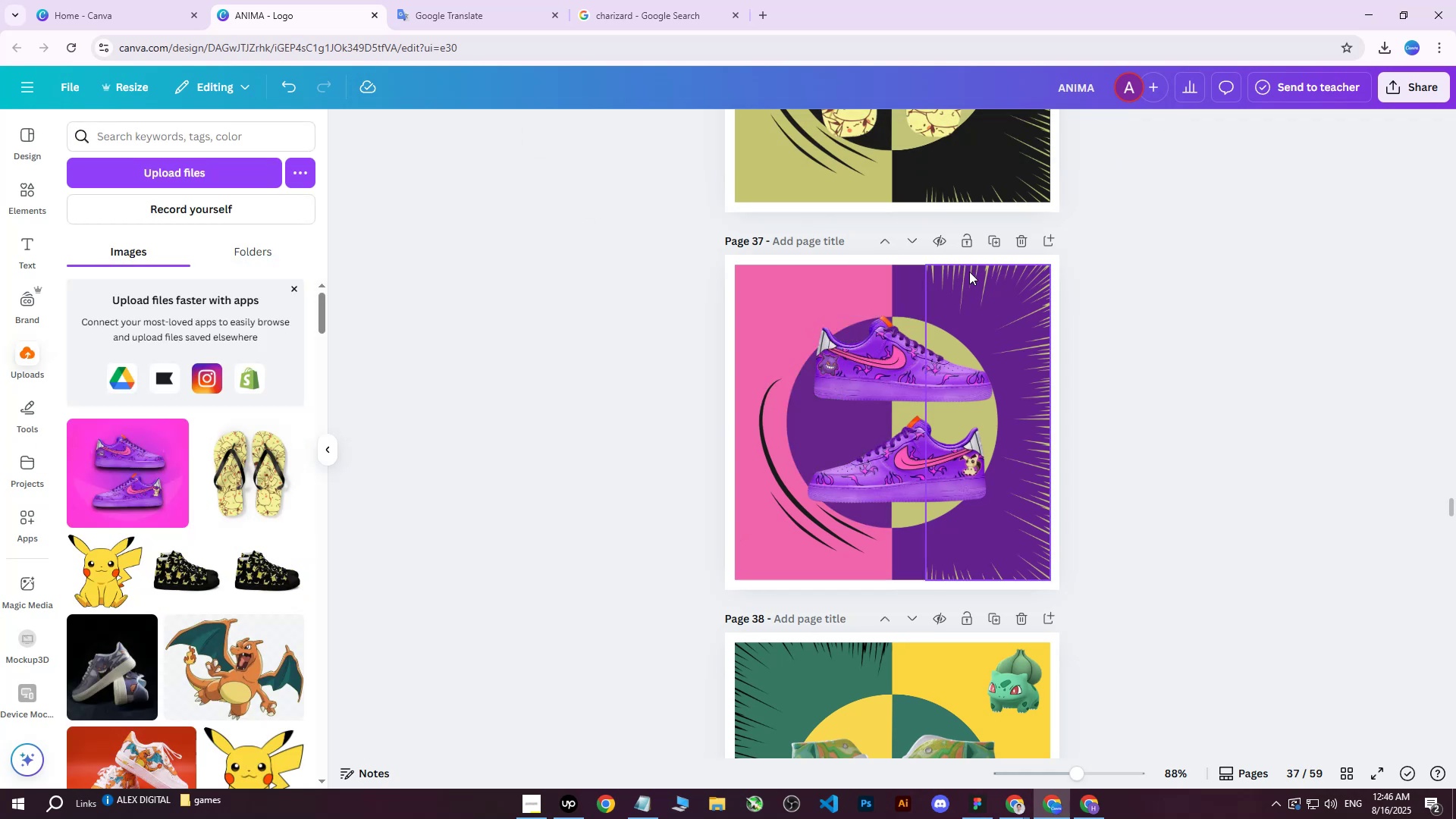 
left_click([846, 275])
 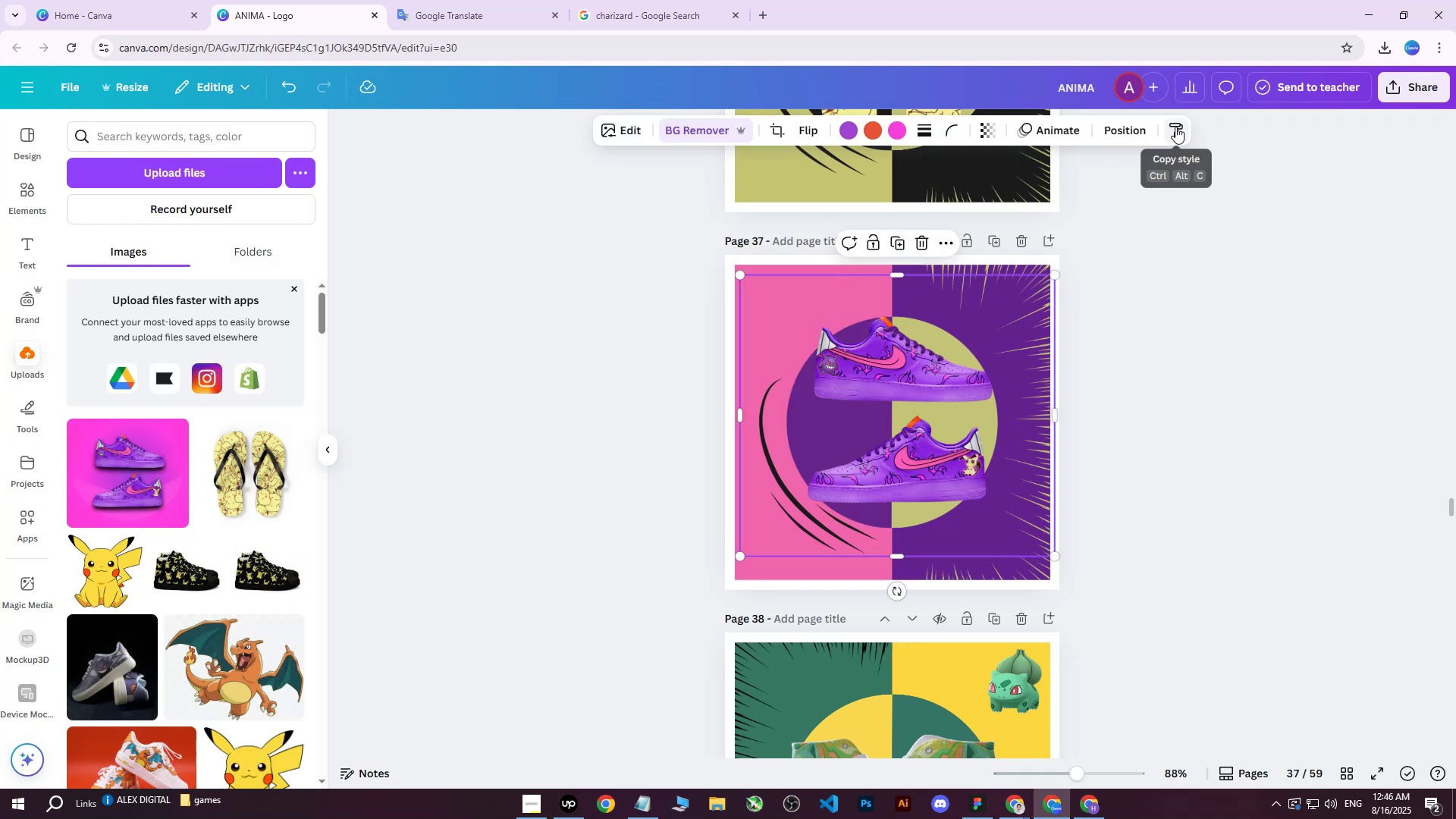 
left_click([1135, 130])
 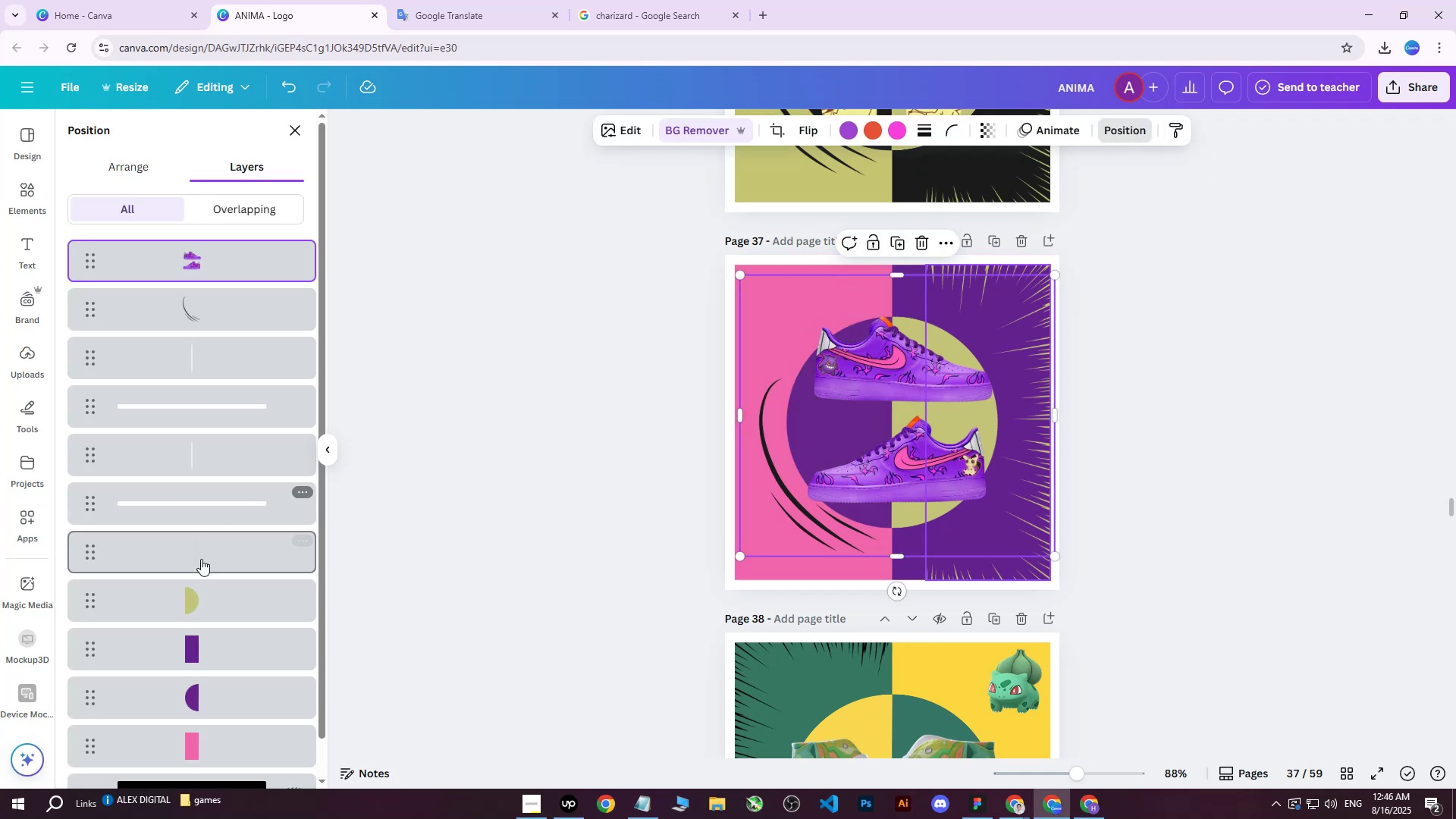 
left_click([188, 589])
 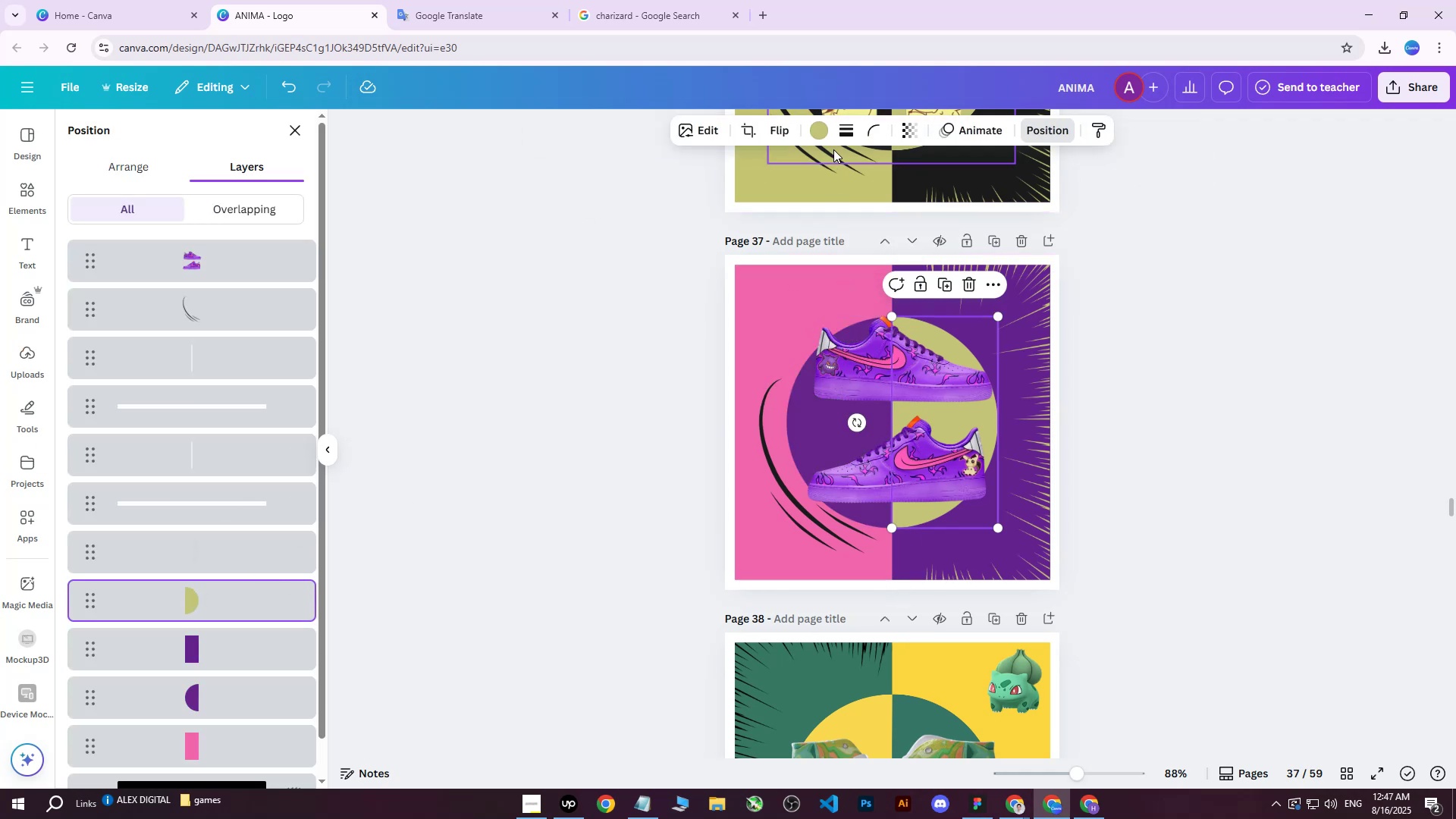 
left_click([817, 133])
 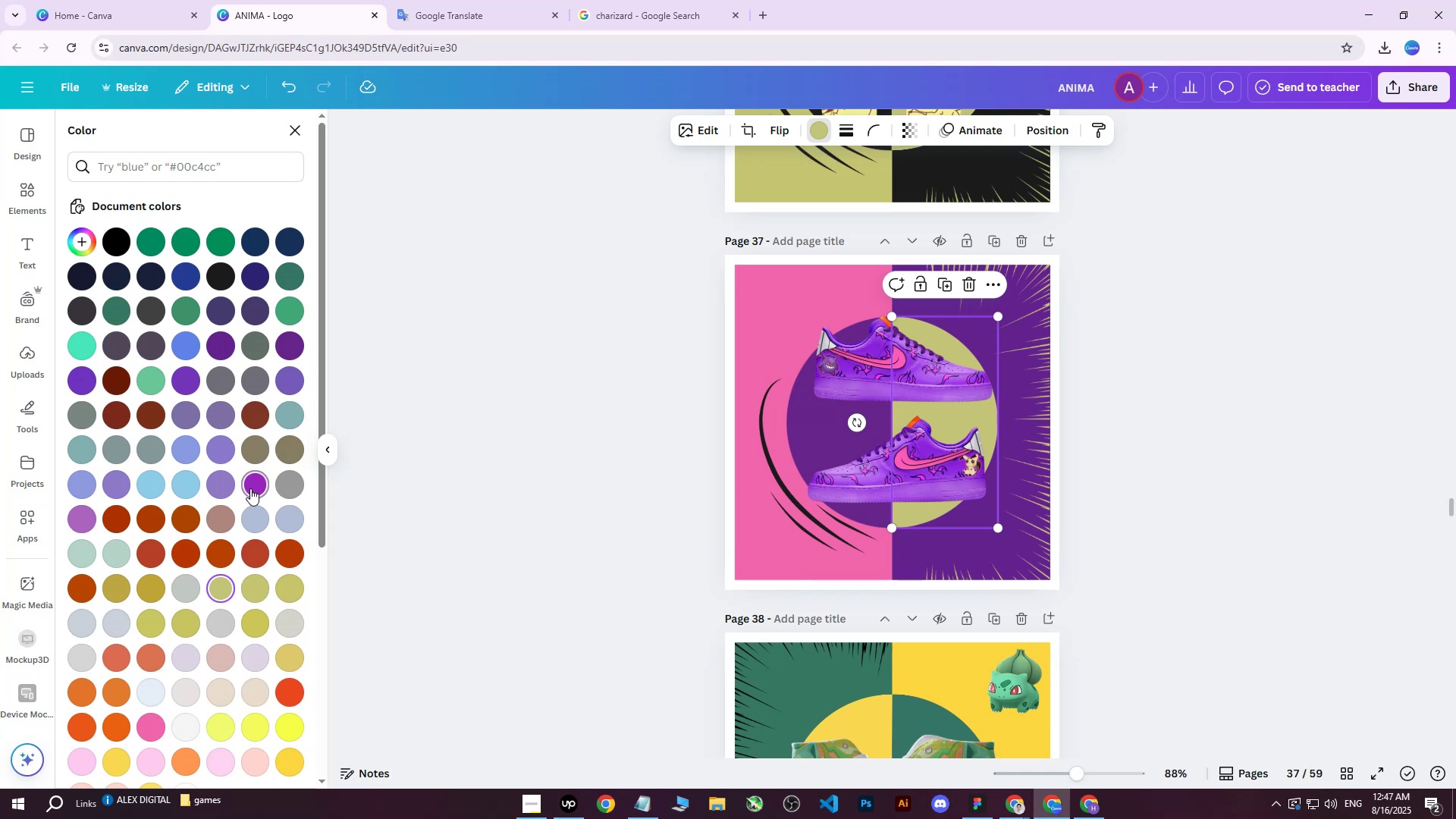 
double_click([256, 485])
 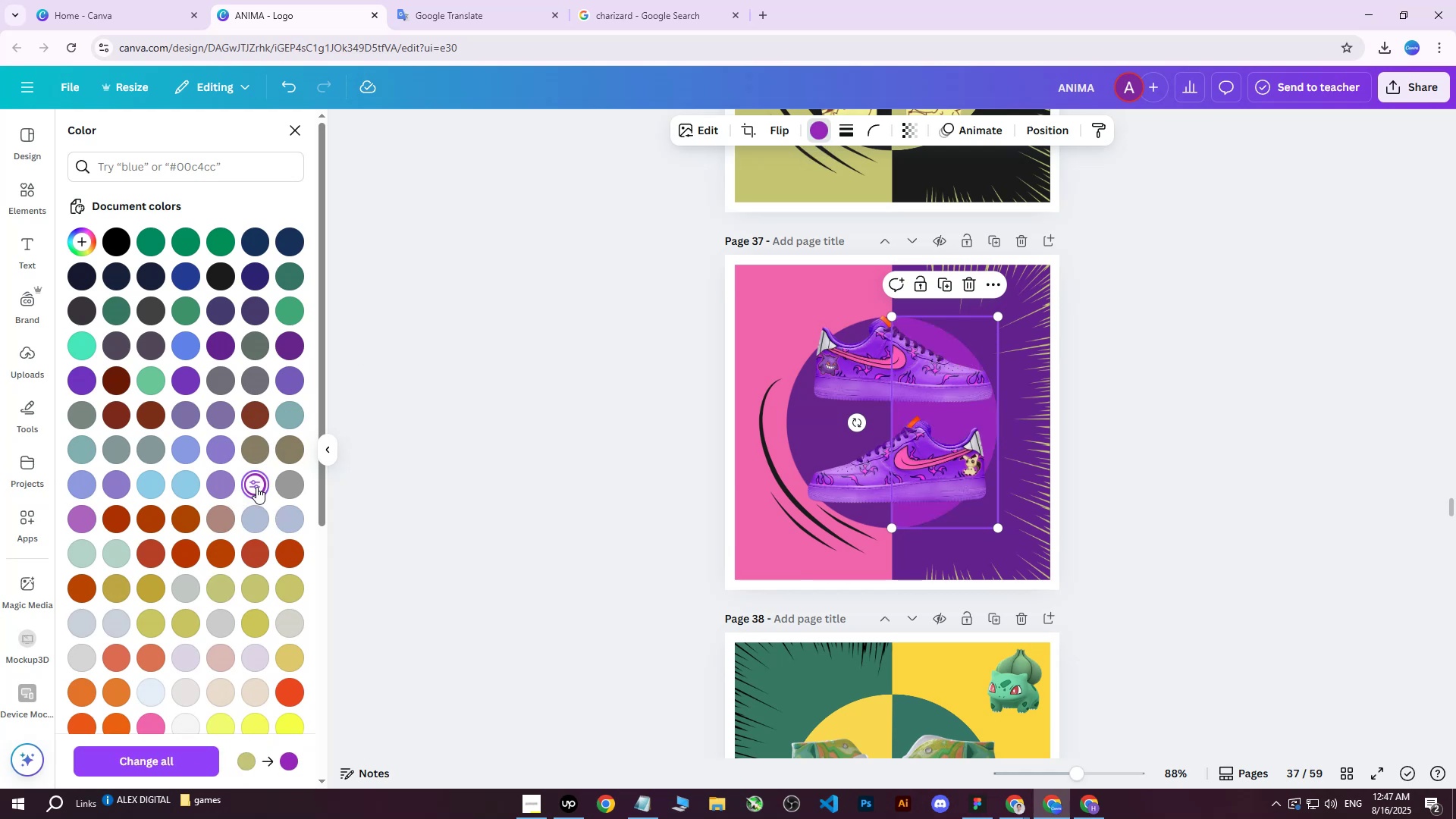 
triple_click([256, 487])
 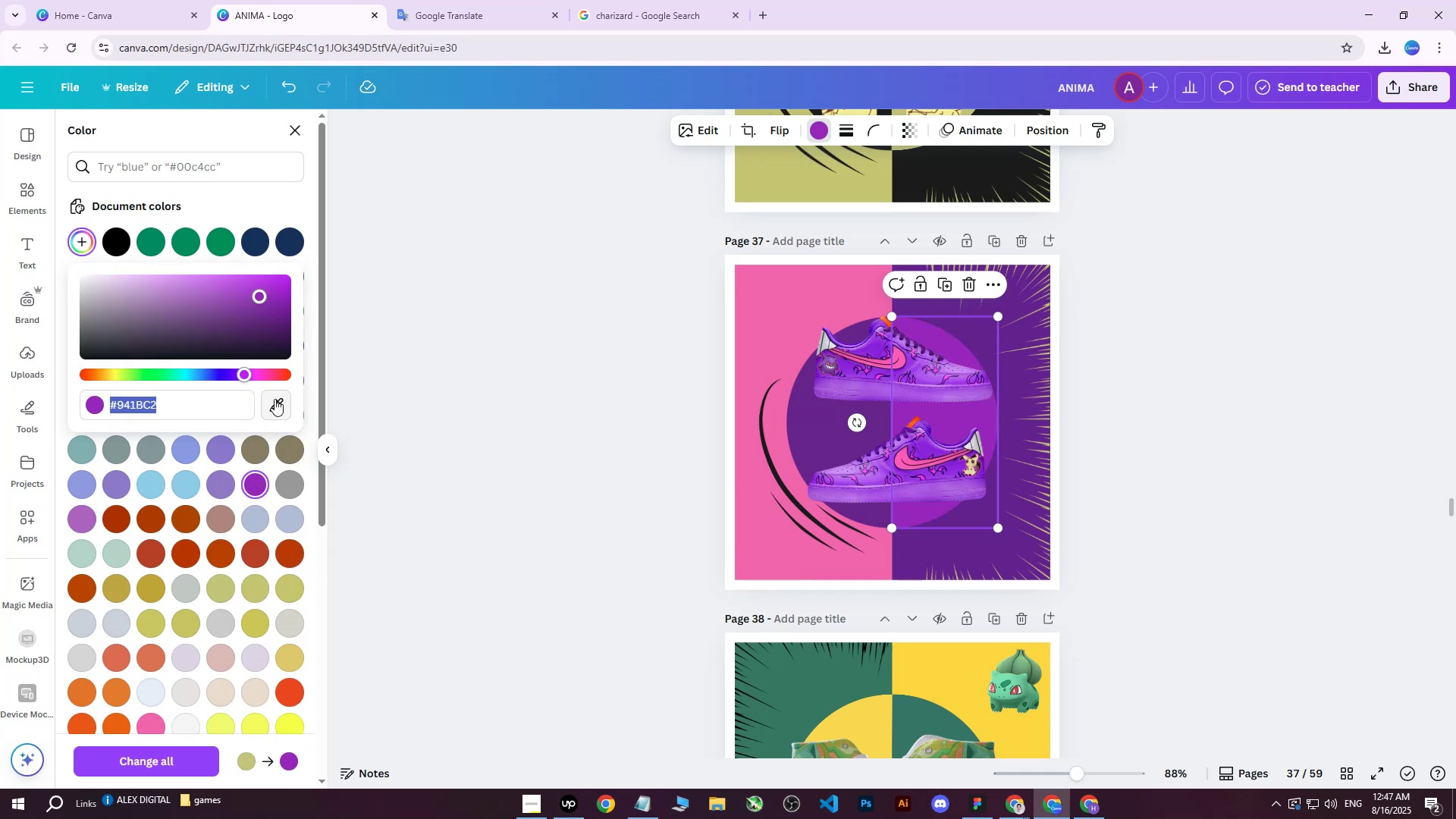 
left_click([275, 400])
 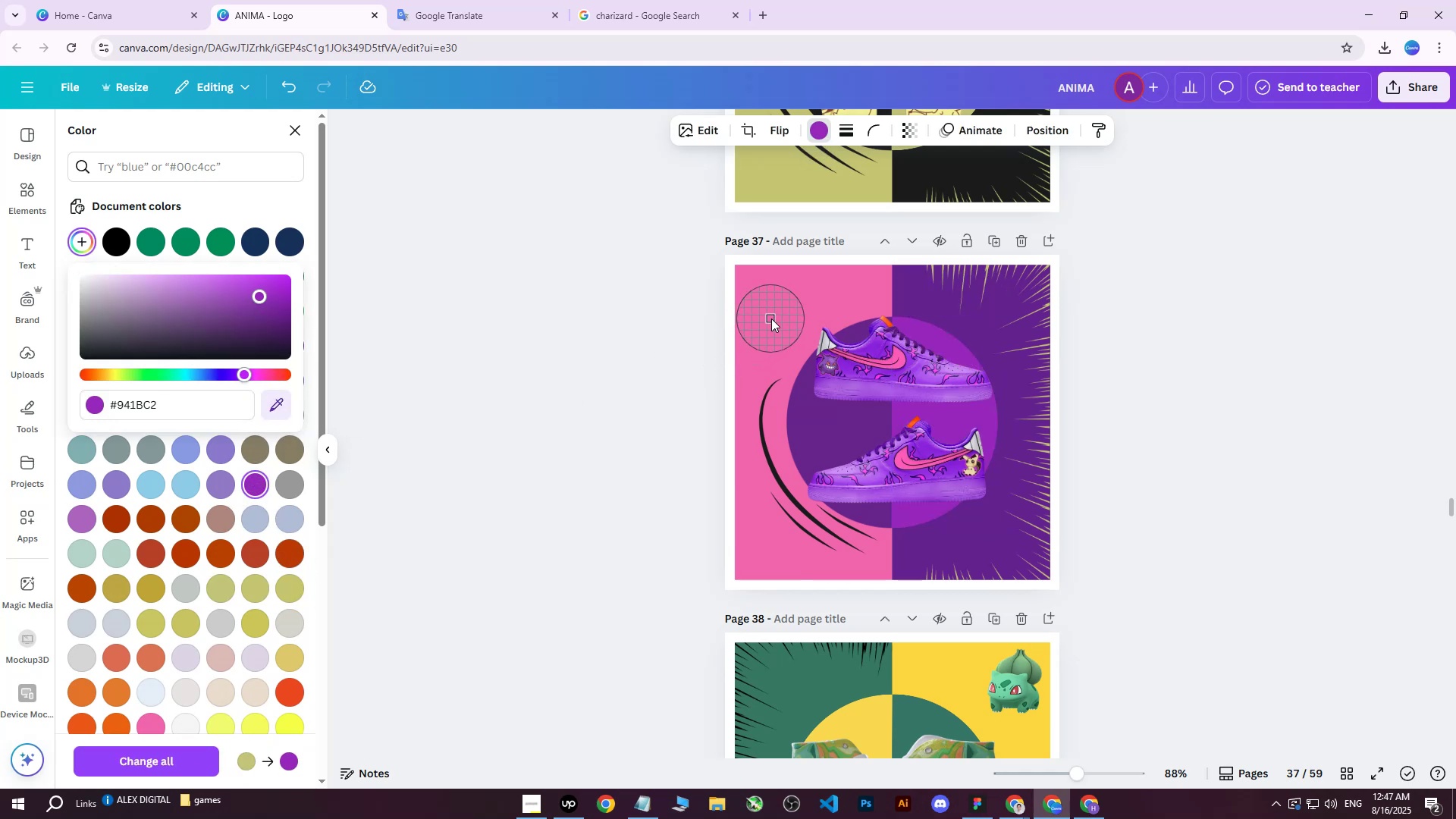 
left_click([774, 318])
 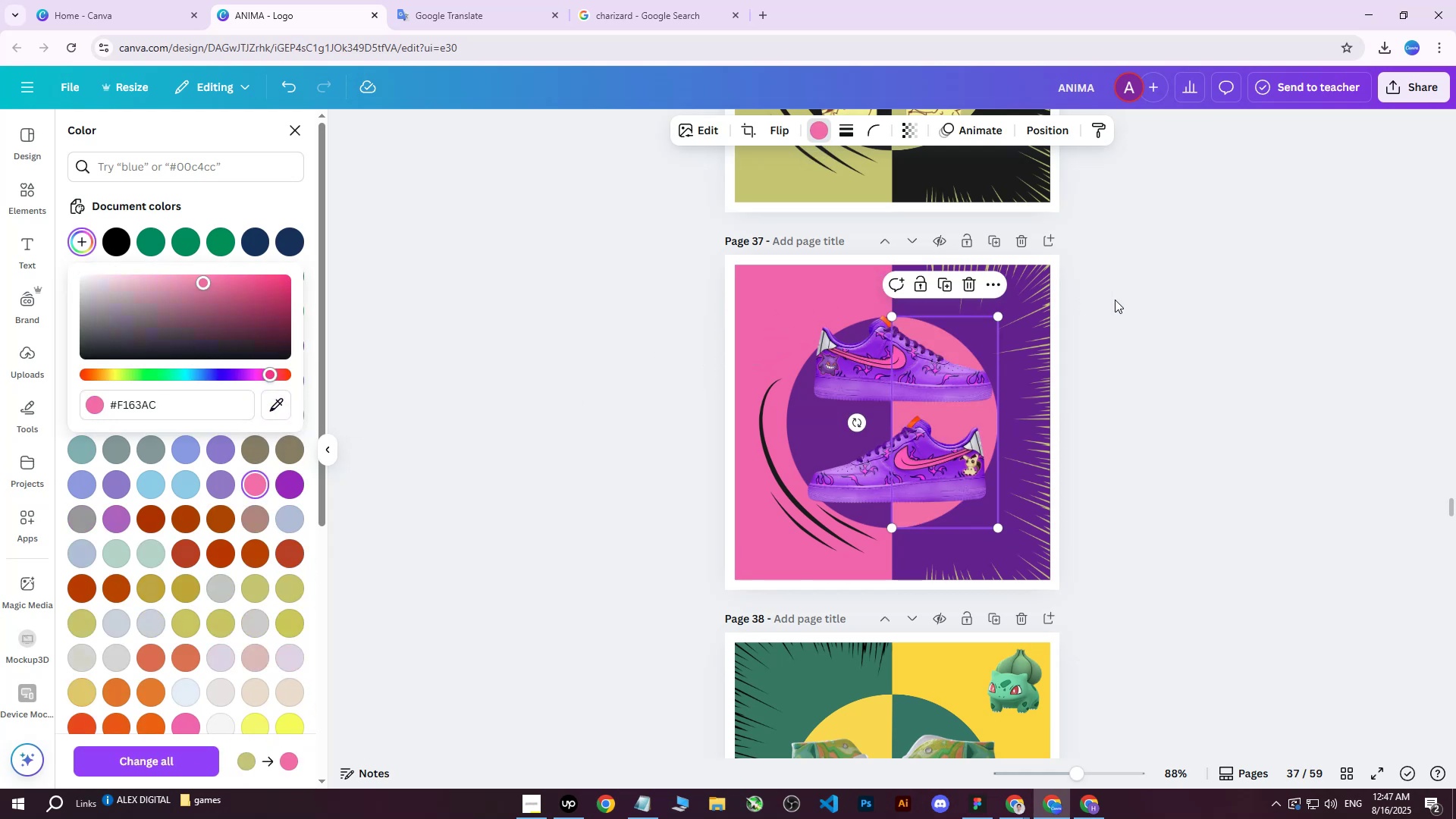 
left_click([1115, 300])
 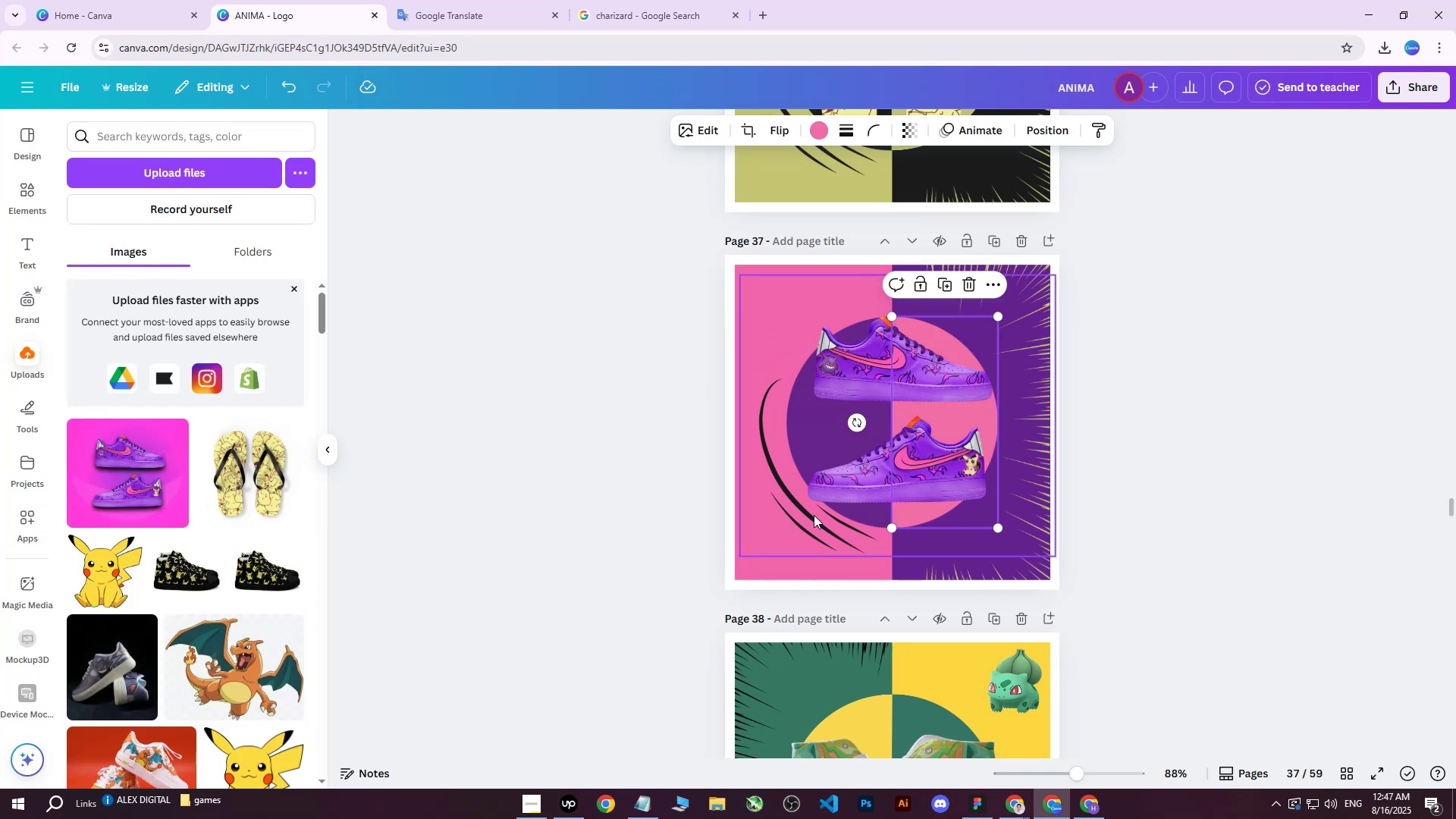 
left_click([808, 516])
 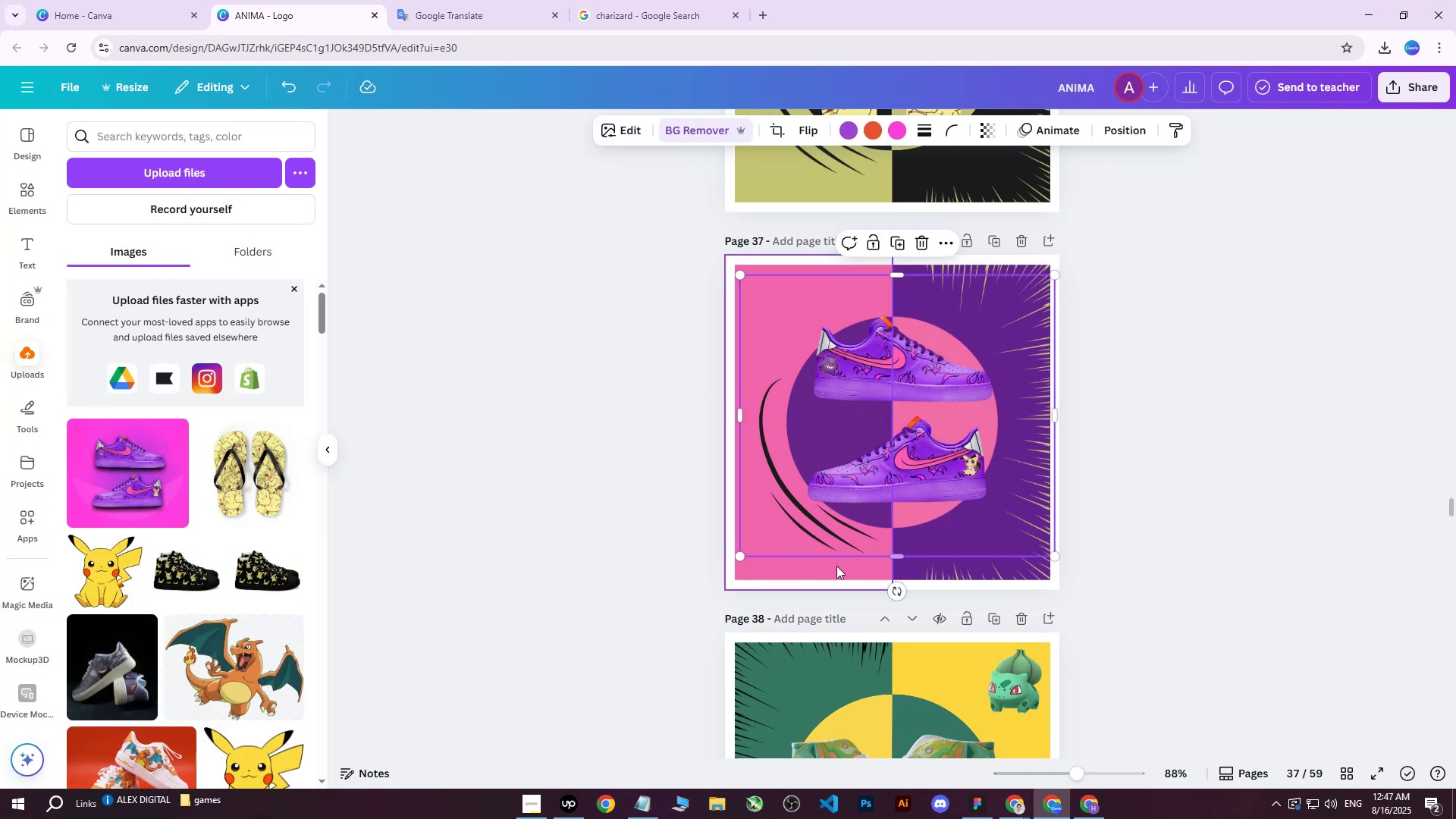 
left_click([836, 566])
 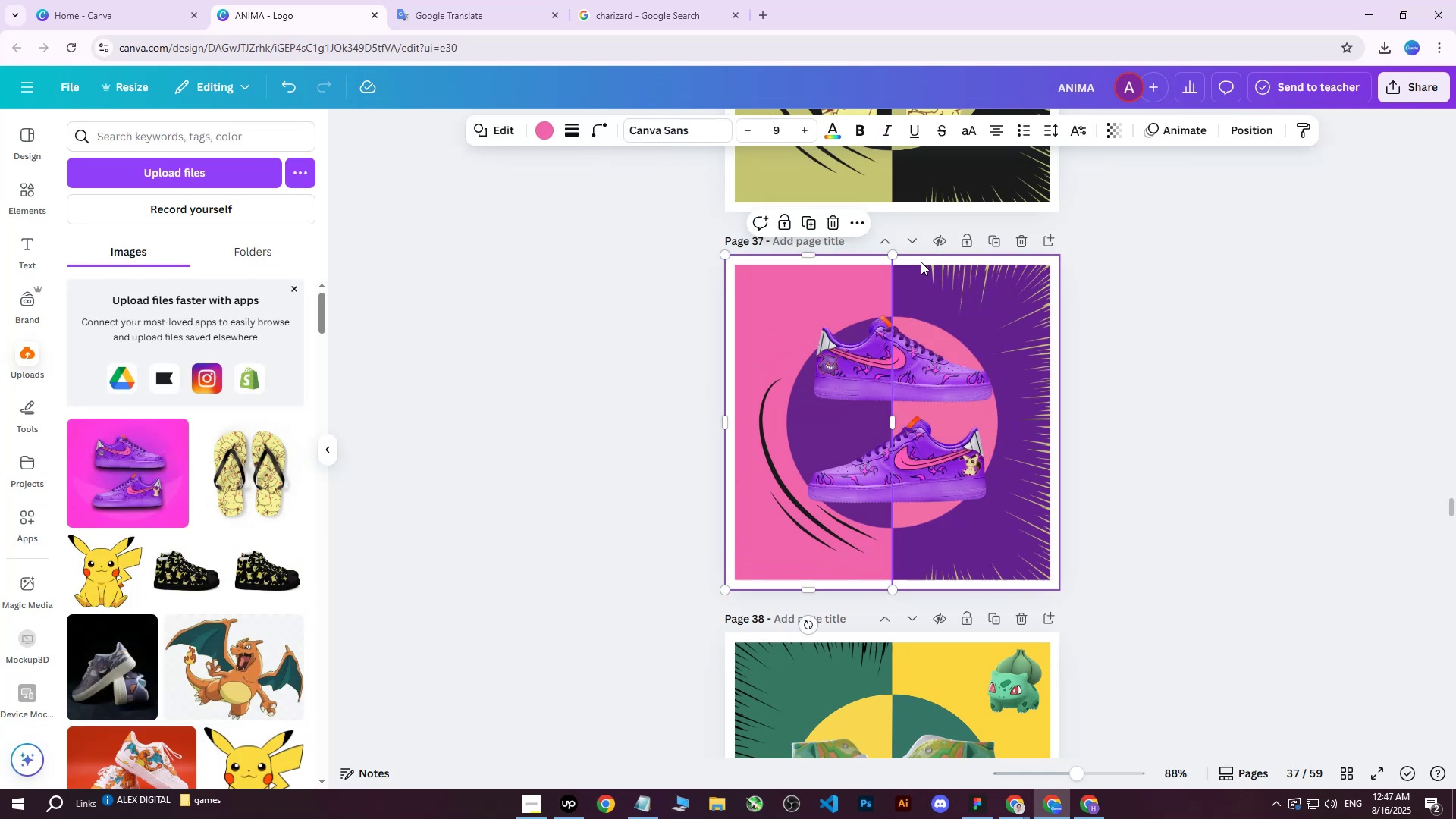 
left_click([1264, 129])
 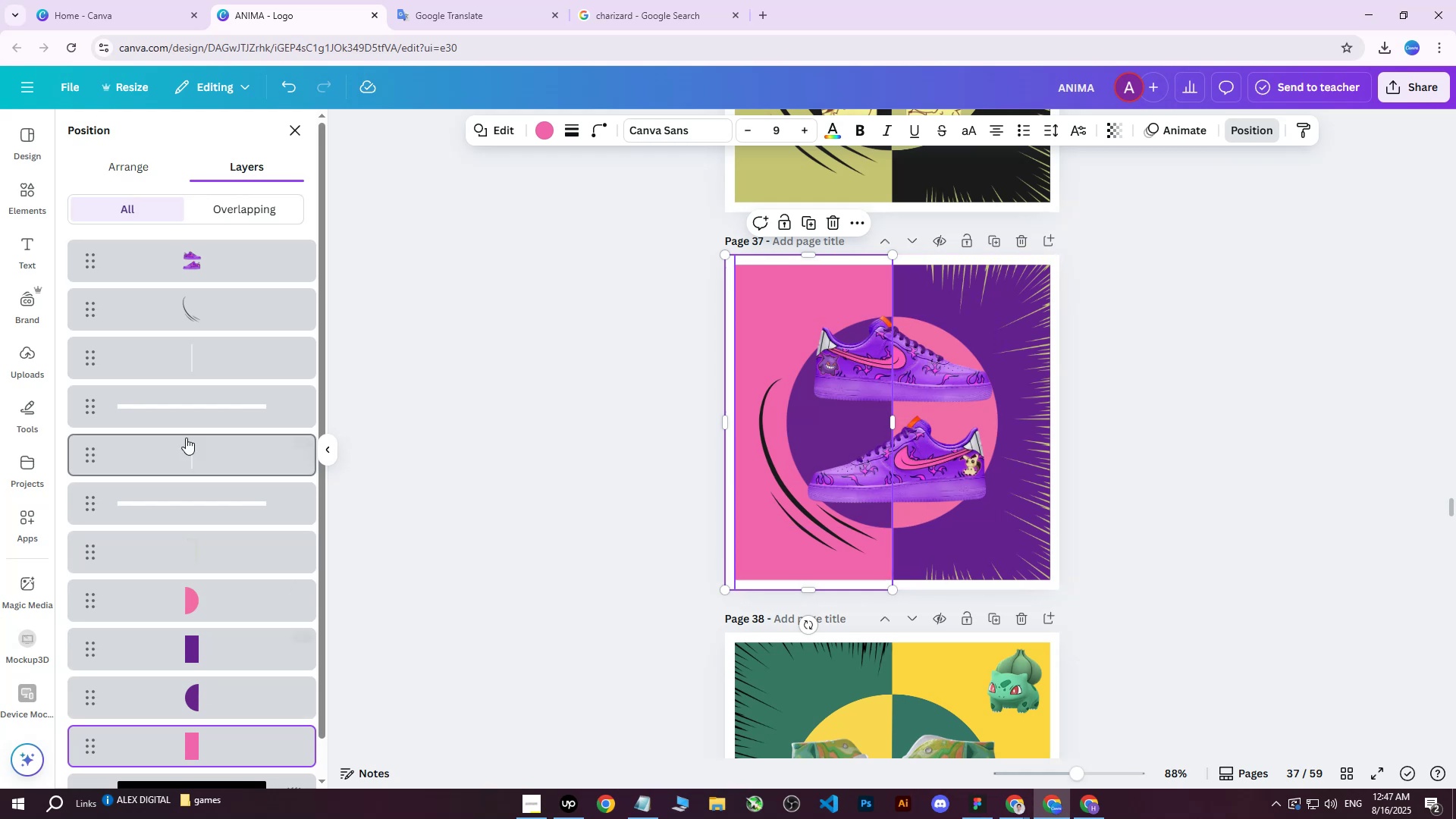 
left_click([206, 328])
 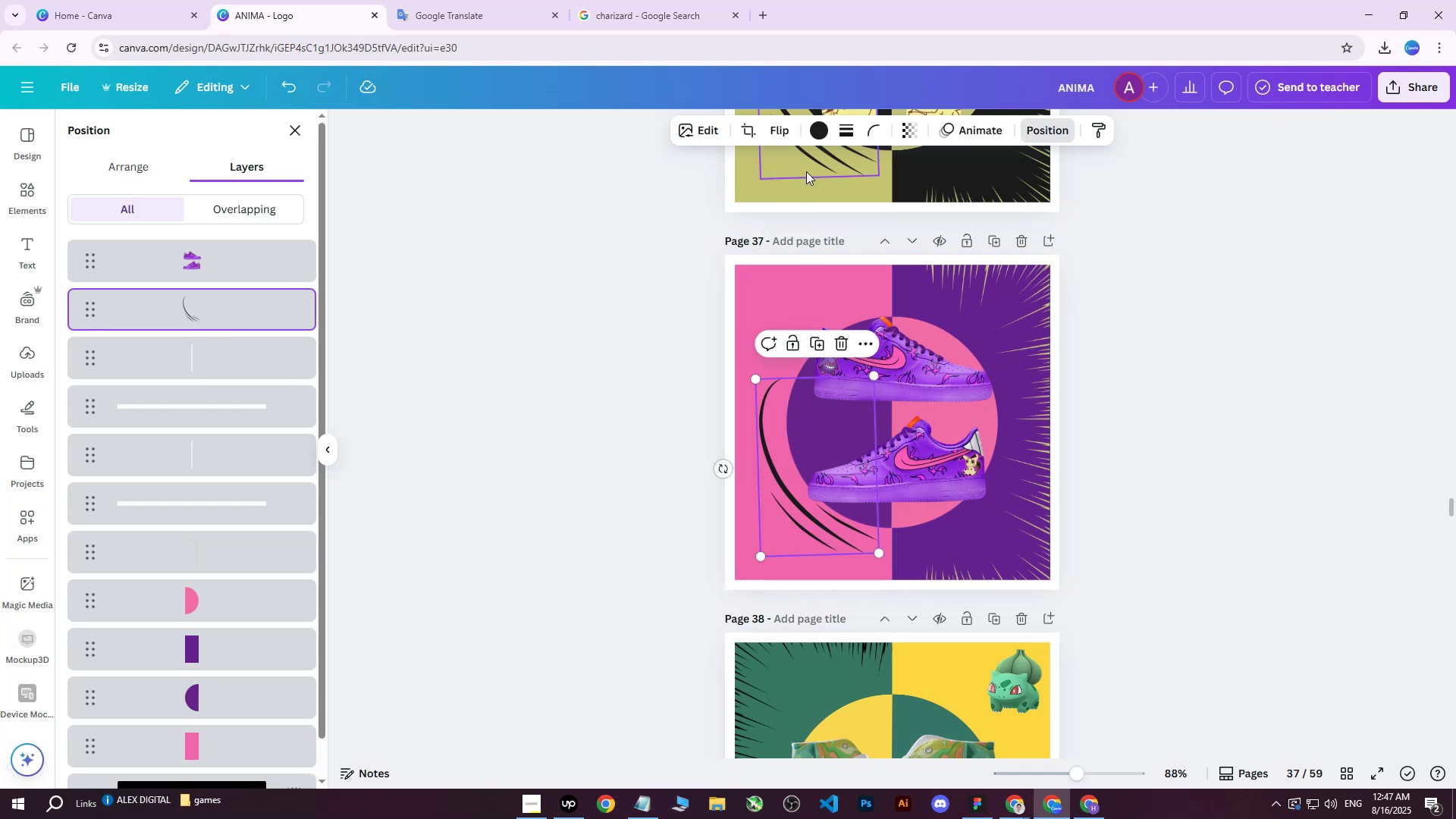 
left_click([822, 130])
 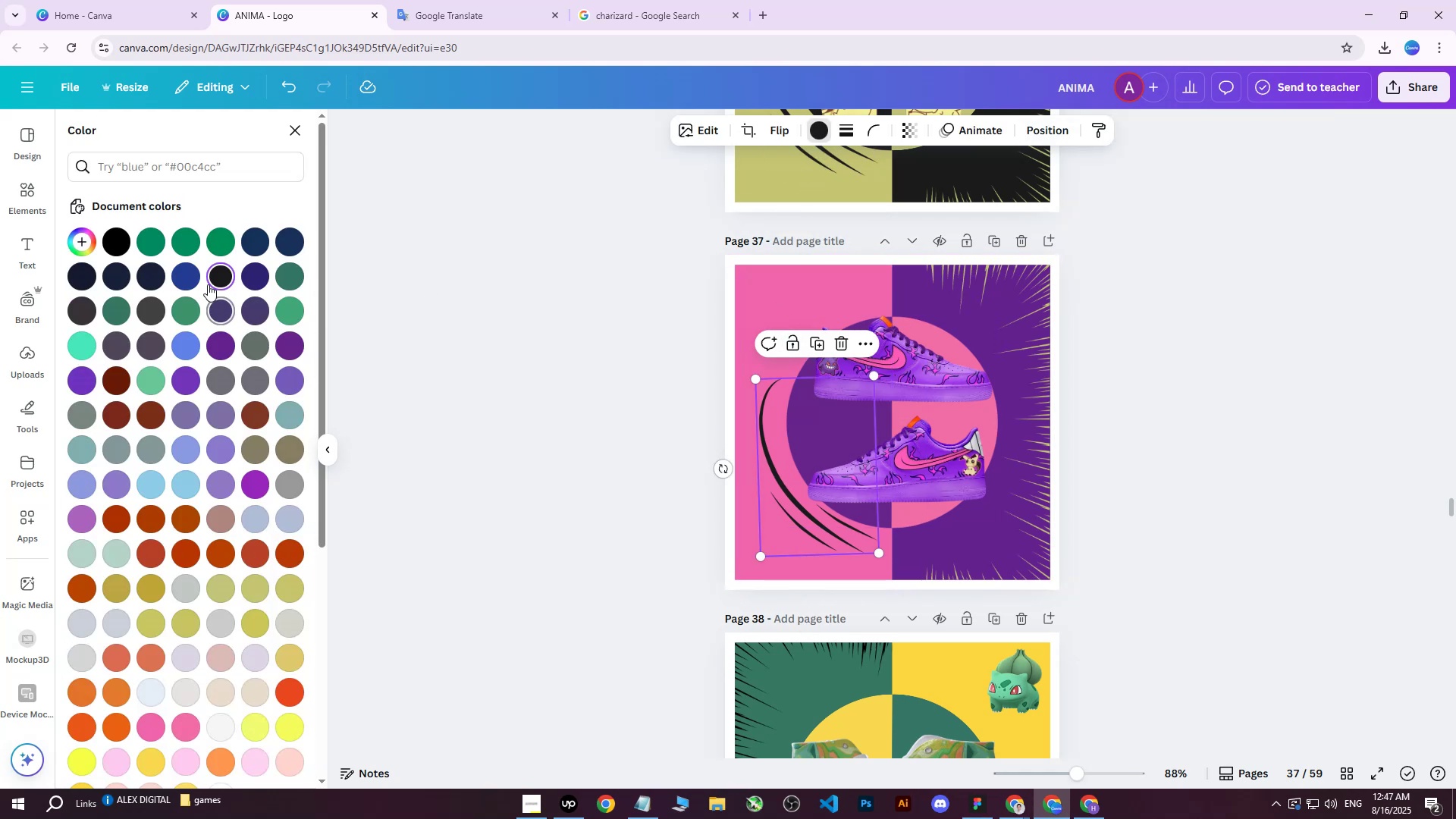 
double_click([220, 270])
 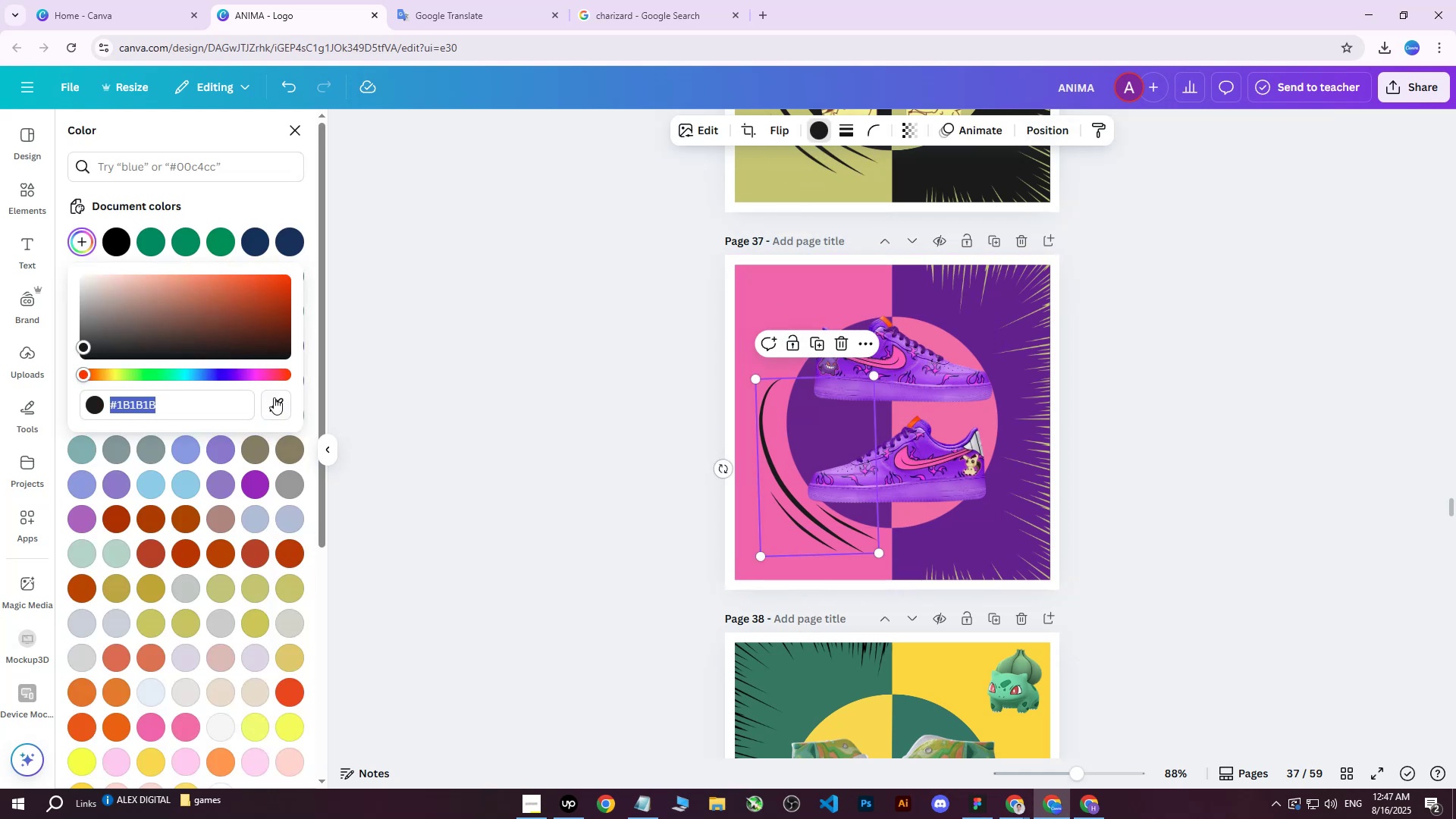 
left_click([279, 406])
 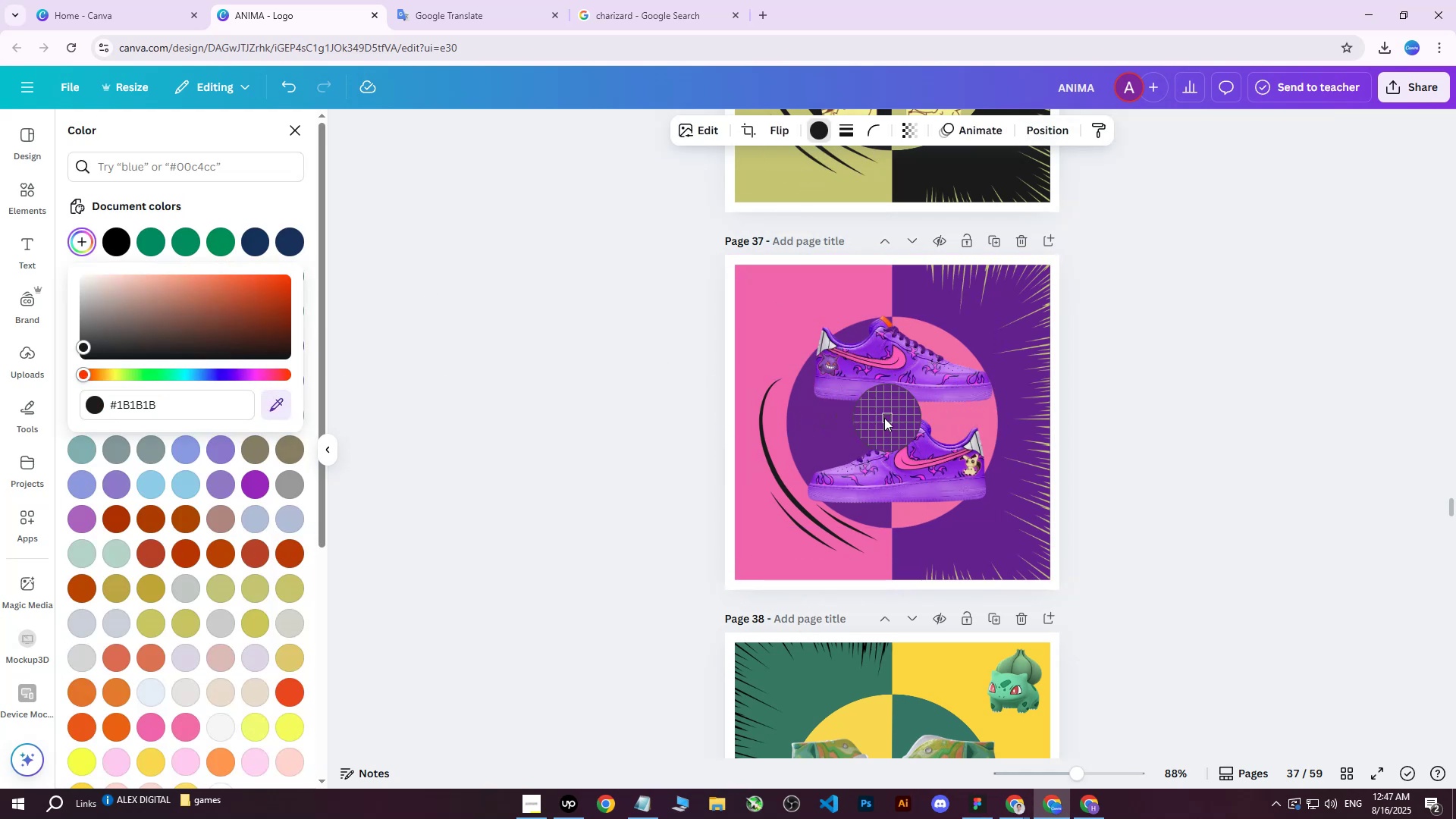 
left_click([847, 420])
 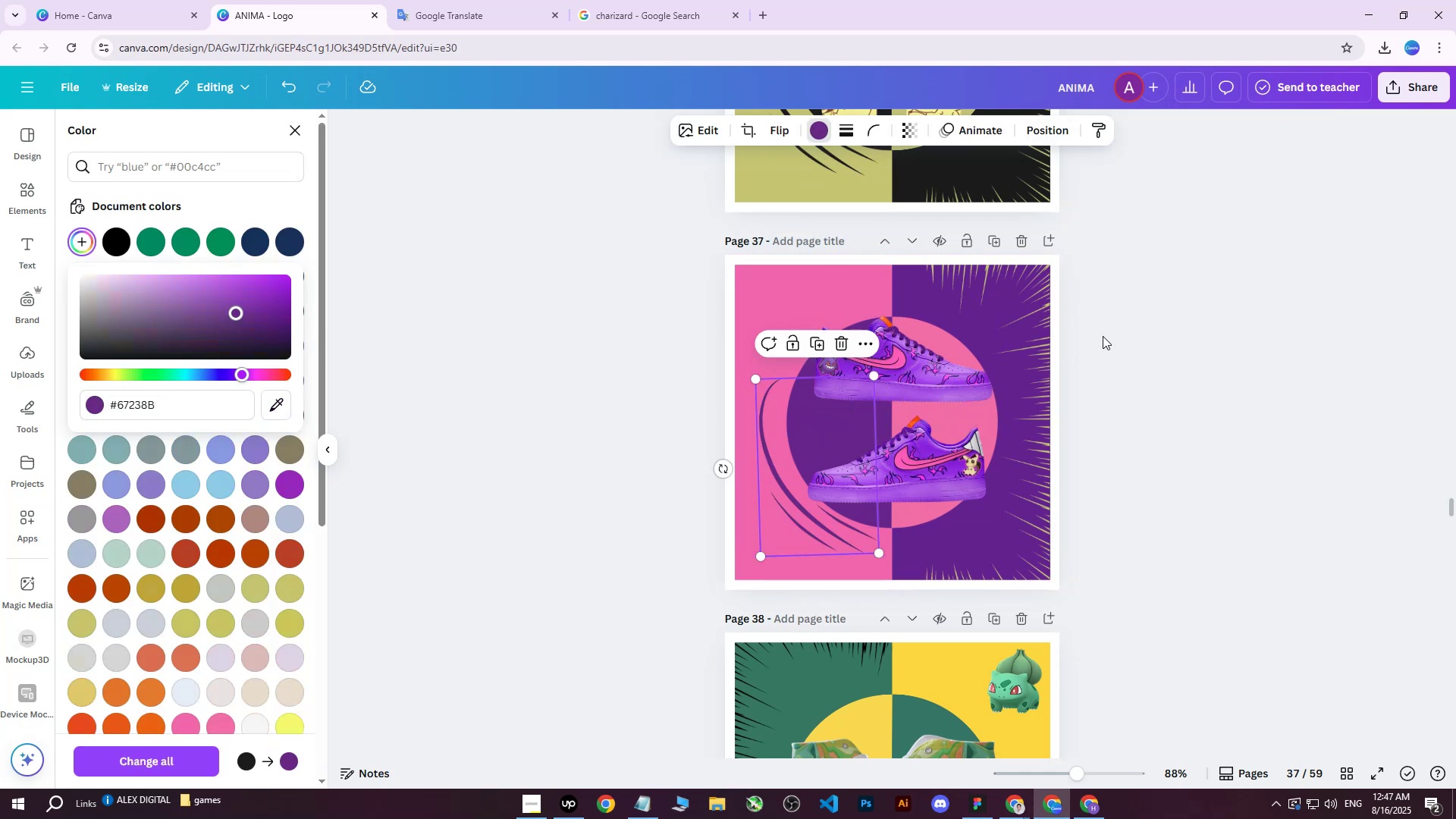 
left_click([1103, 336])
 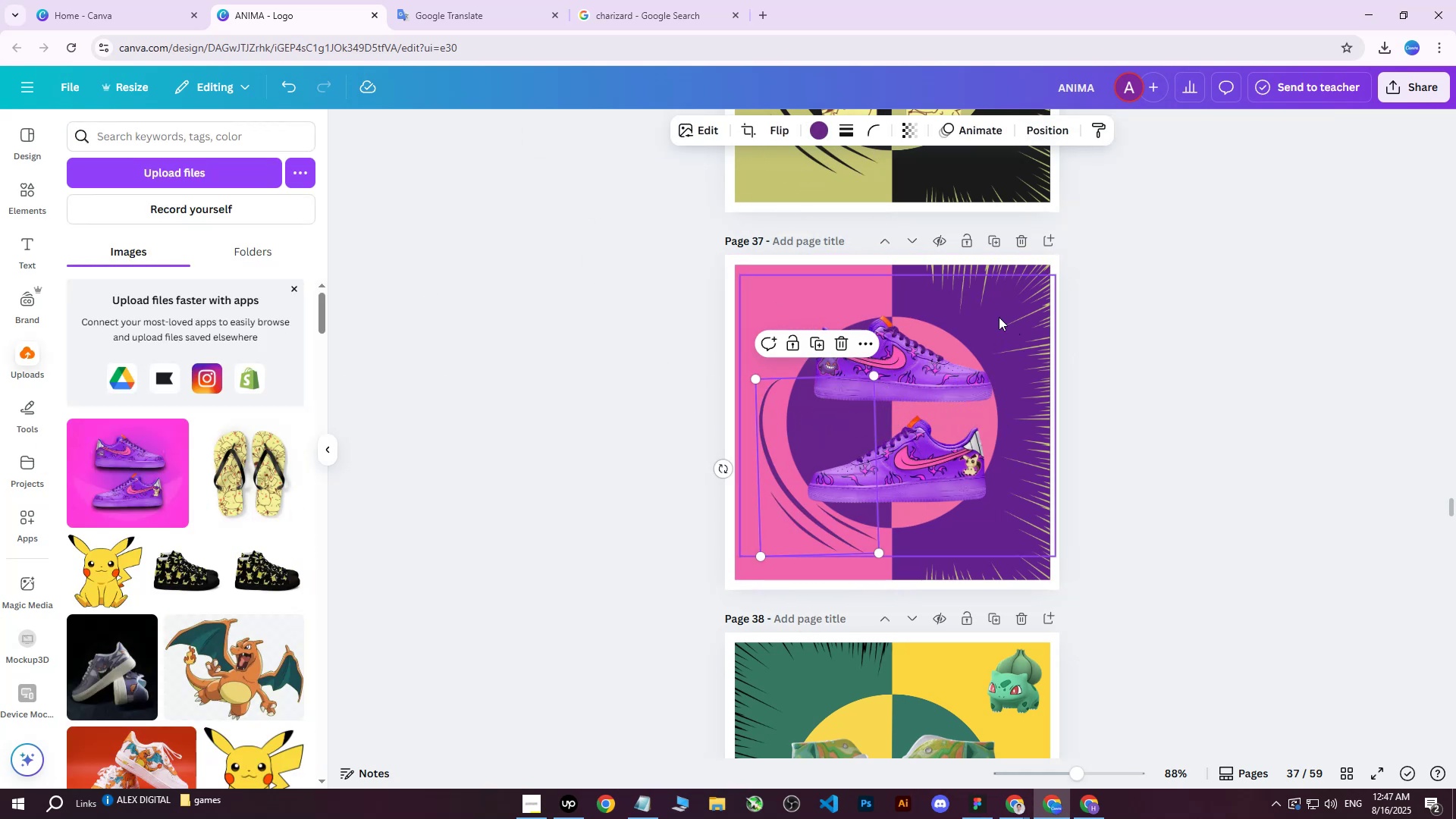 
left_click([990, 271])
 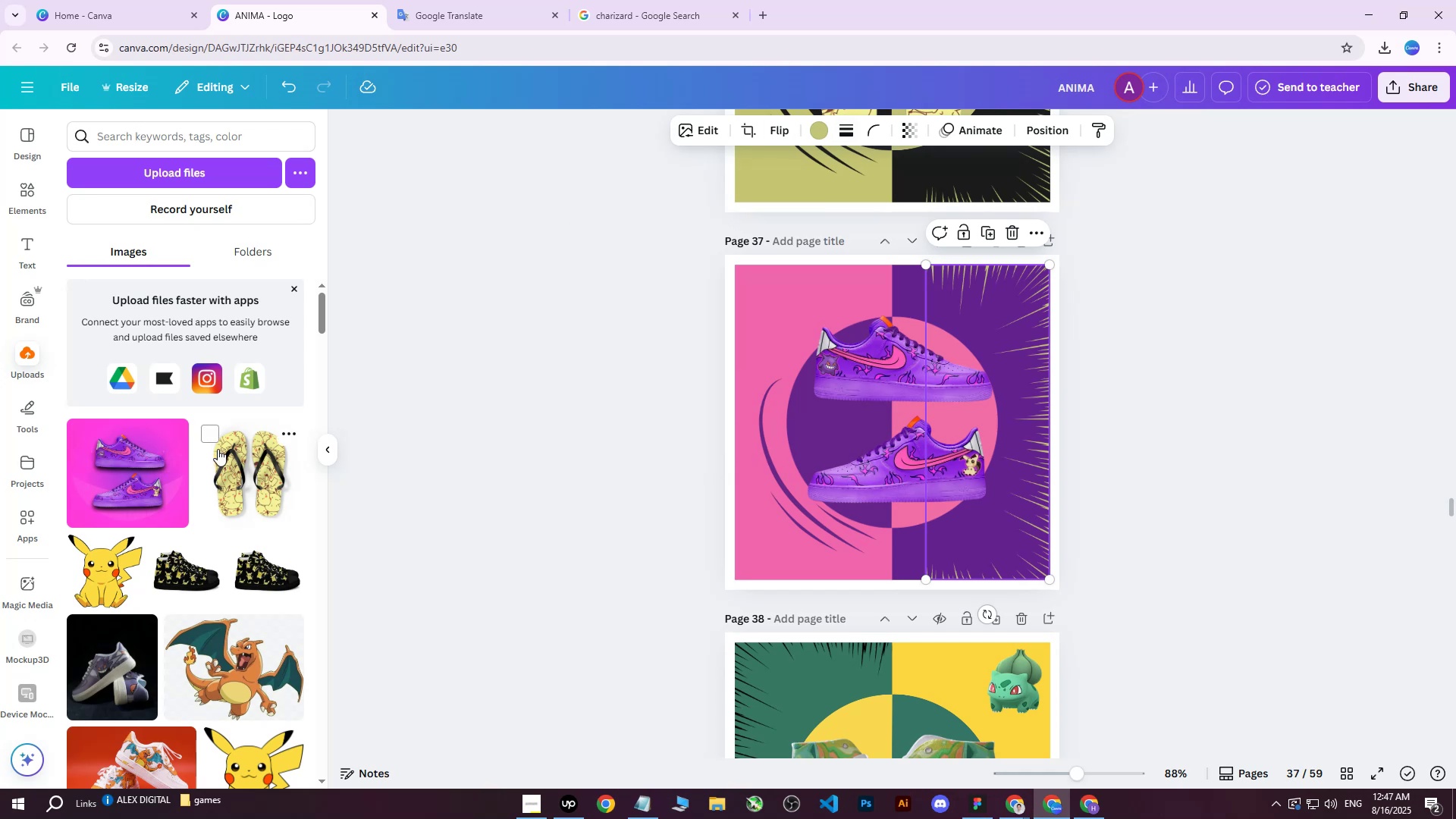 
scroll: coordinate [792, 415], scroll_direction: up, amount: 2.0
 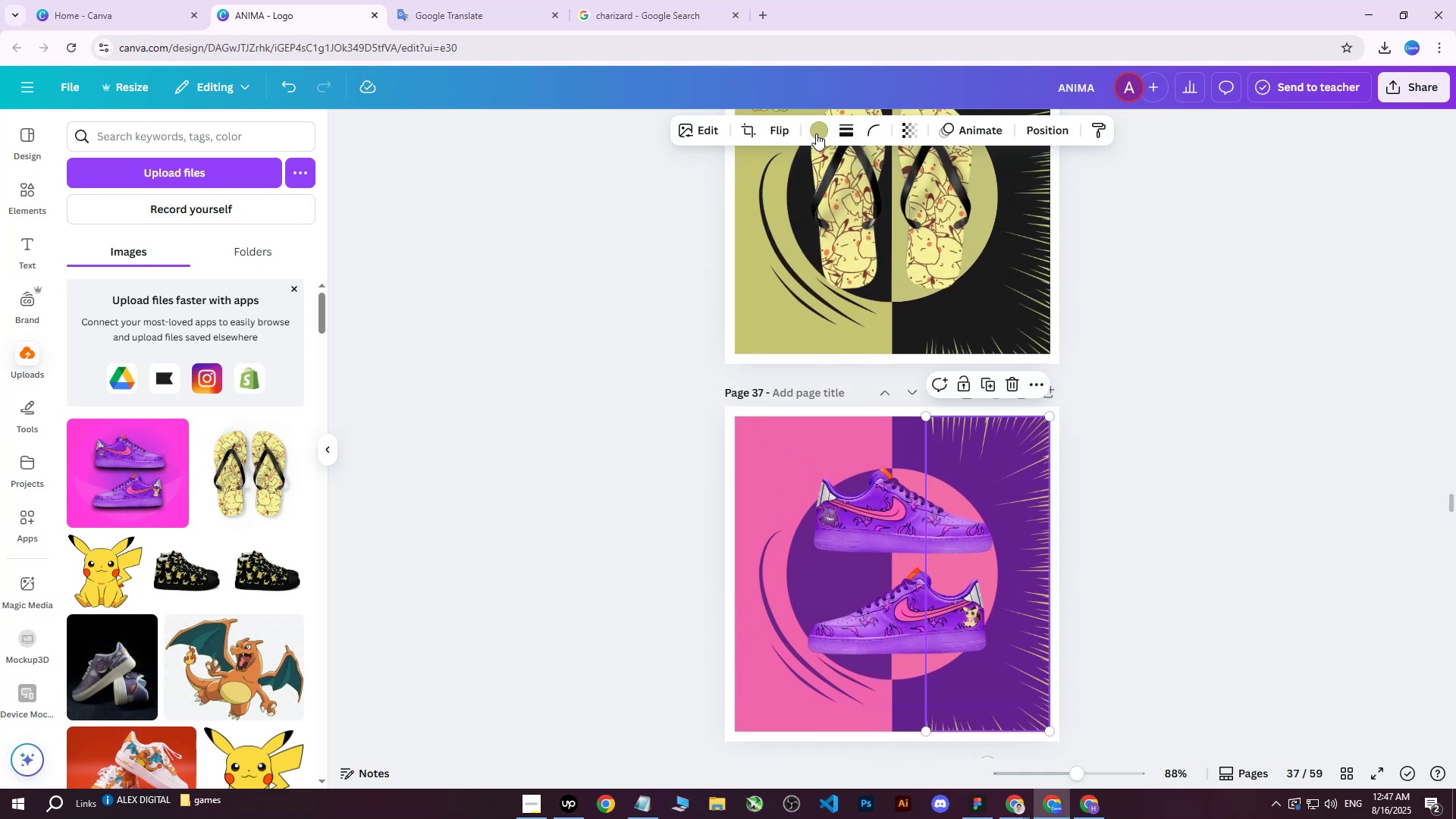 
left_click([811, 133])
 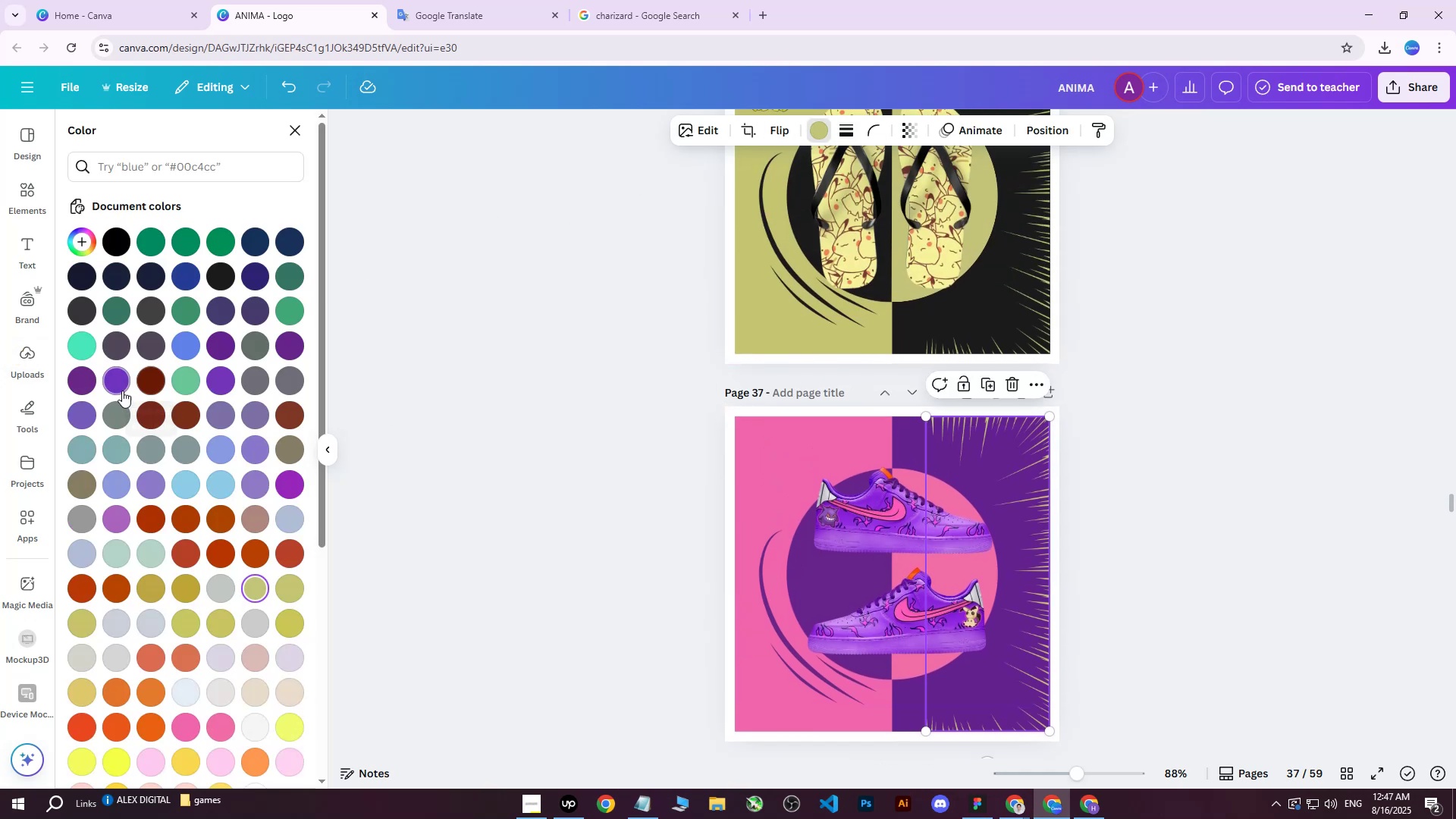 
left_click([111, 382])
 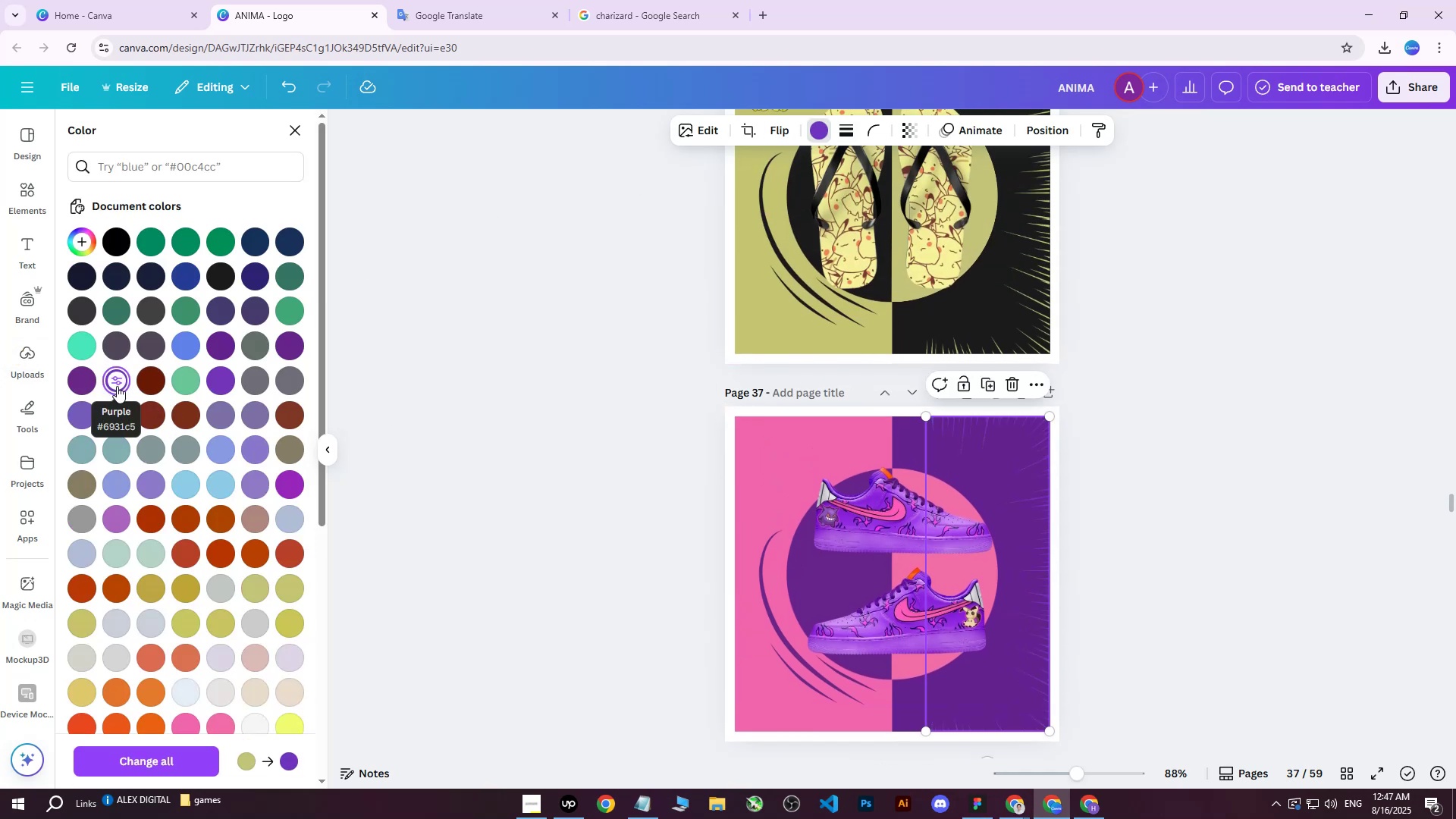 
left_click([117, 386])
 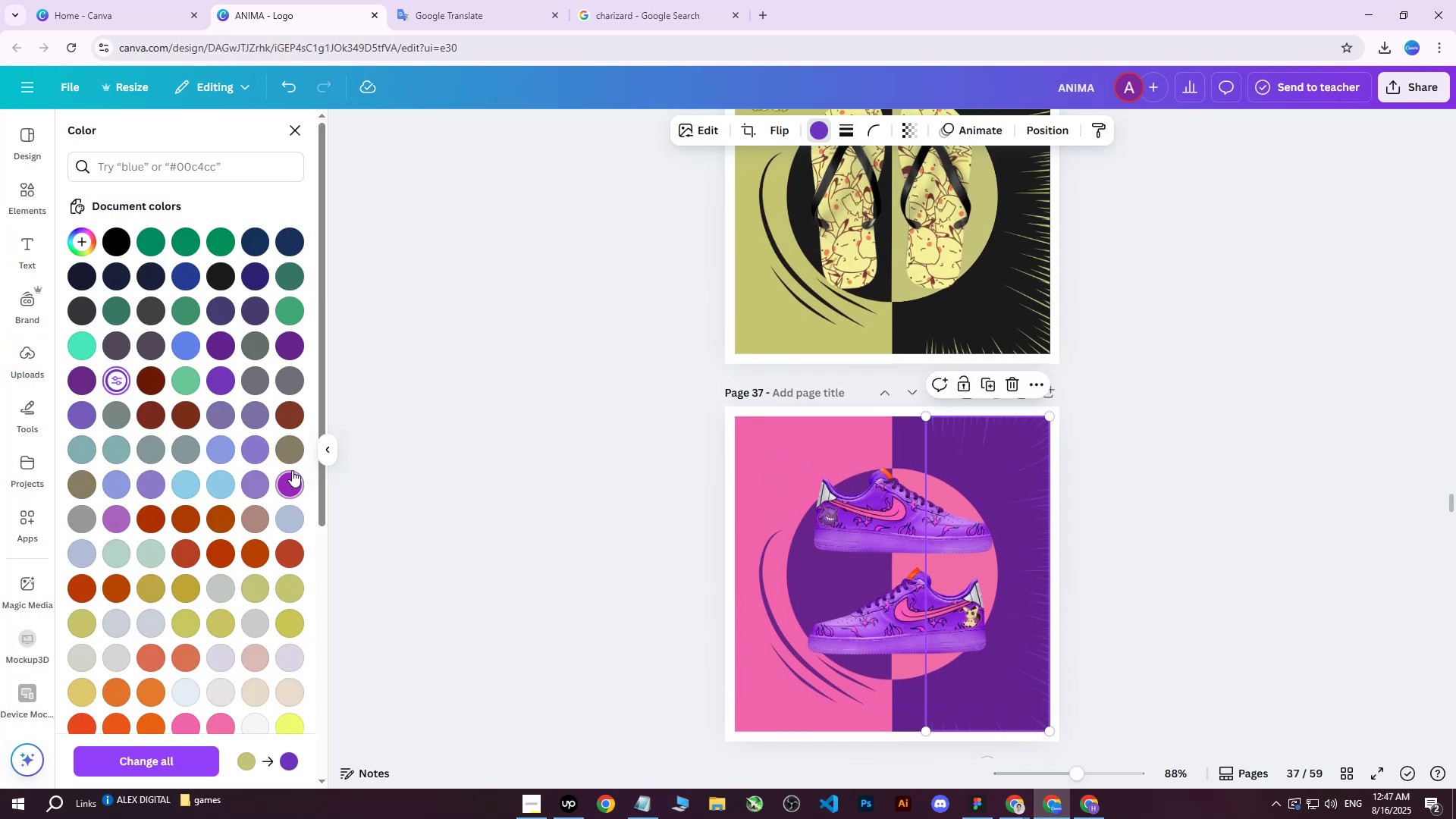 
double_click([289, 479])
 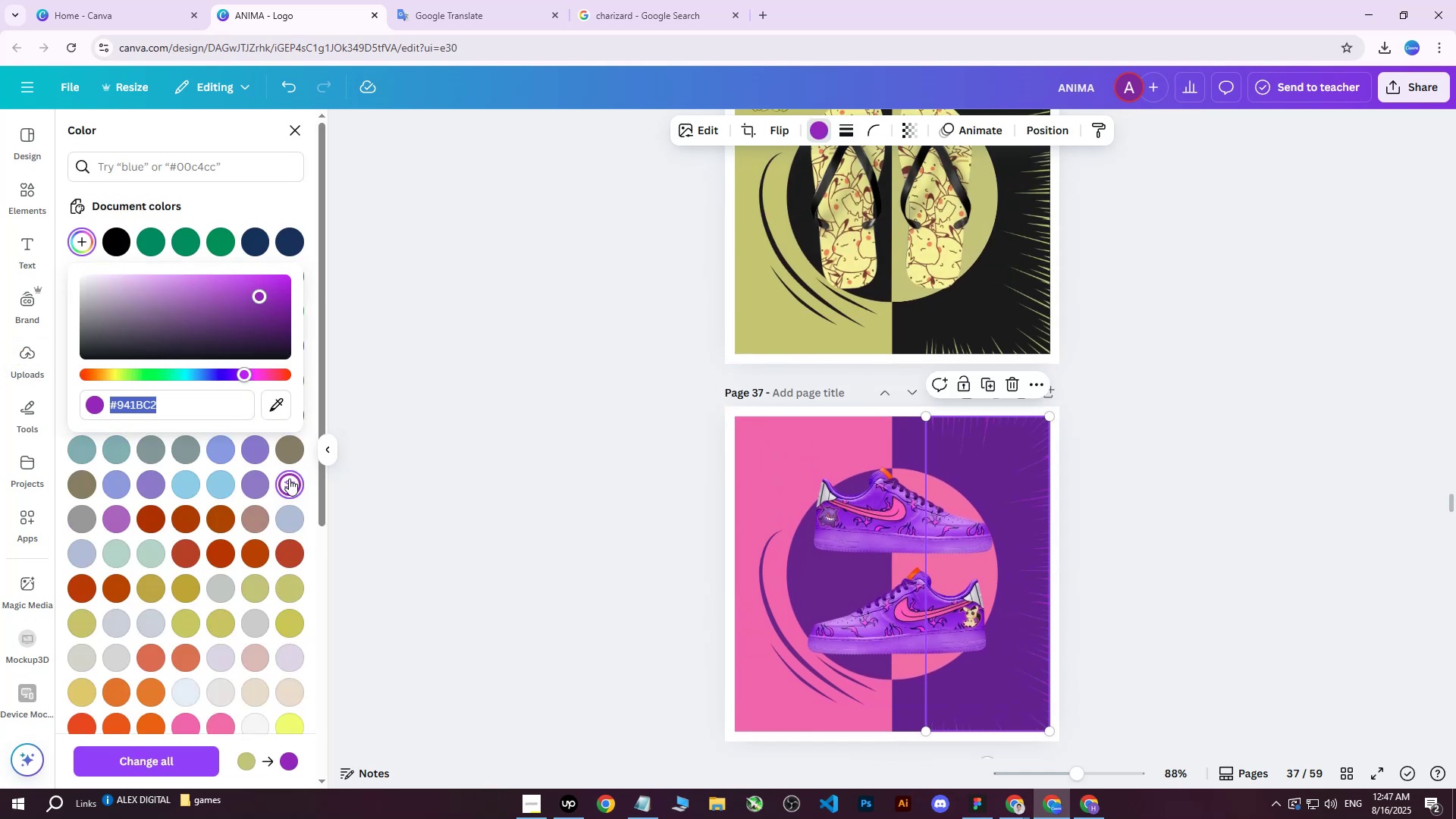 
triple_click([289, 479])
 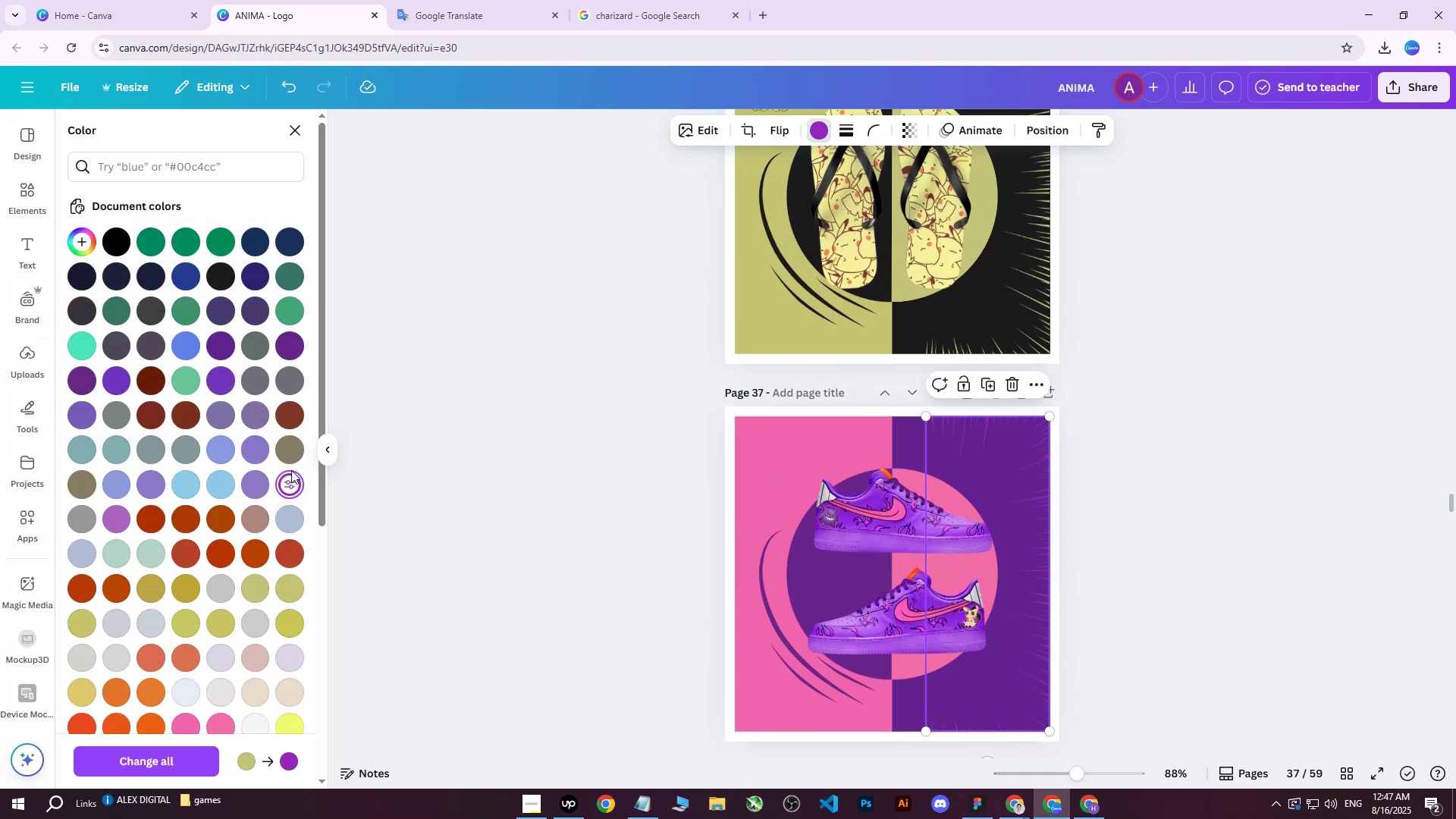 
left_click([289, 480])
 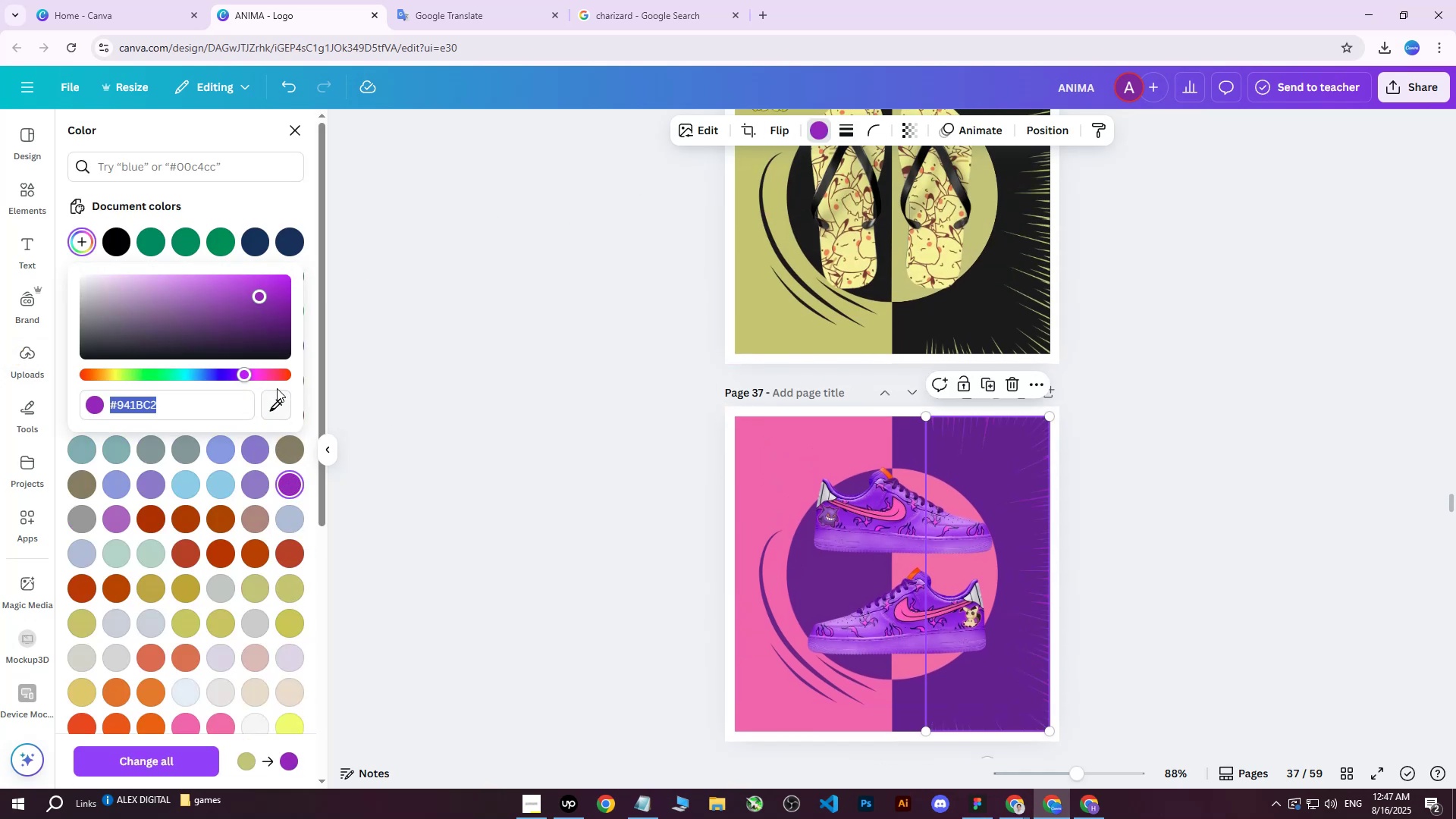 
left_click([271, 406])
 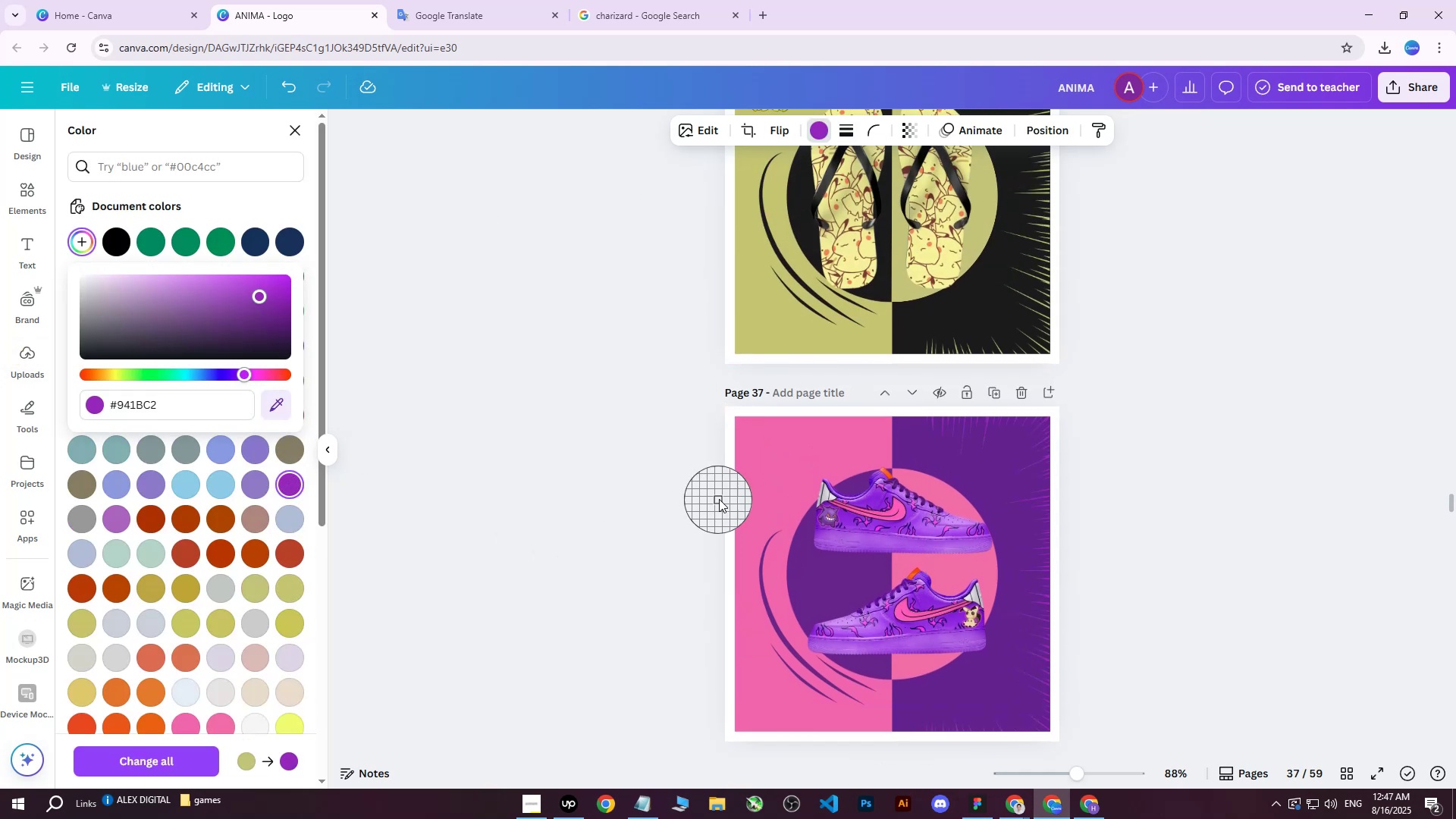 
left_click([755, 457])
 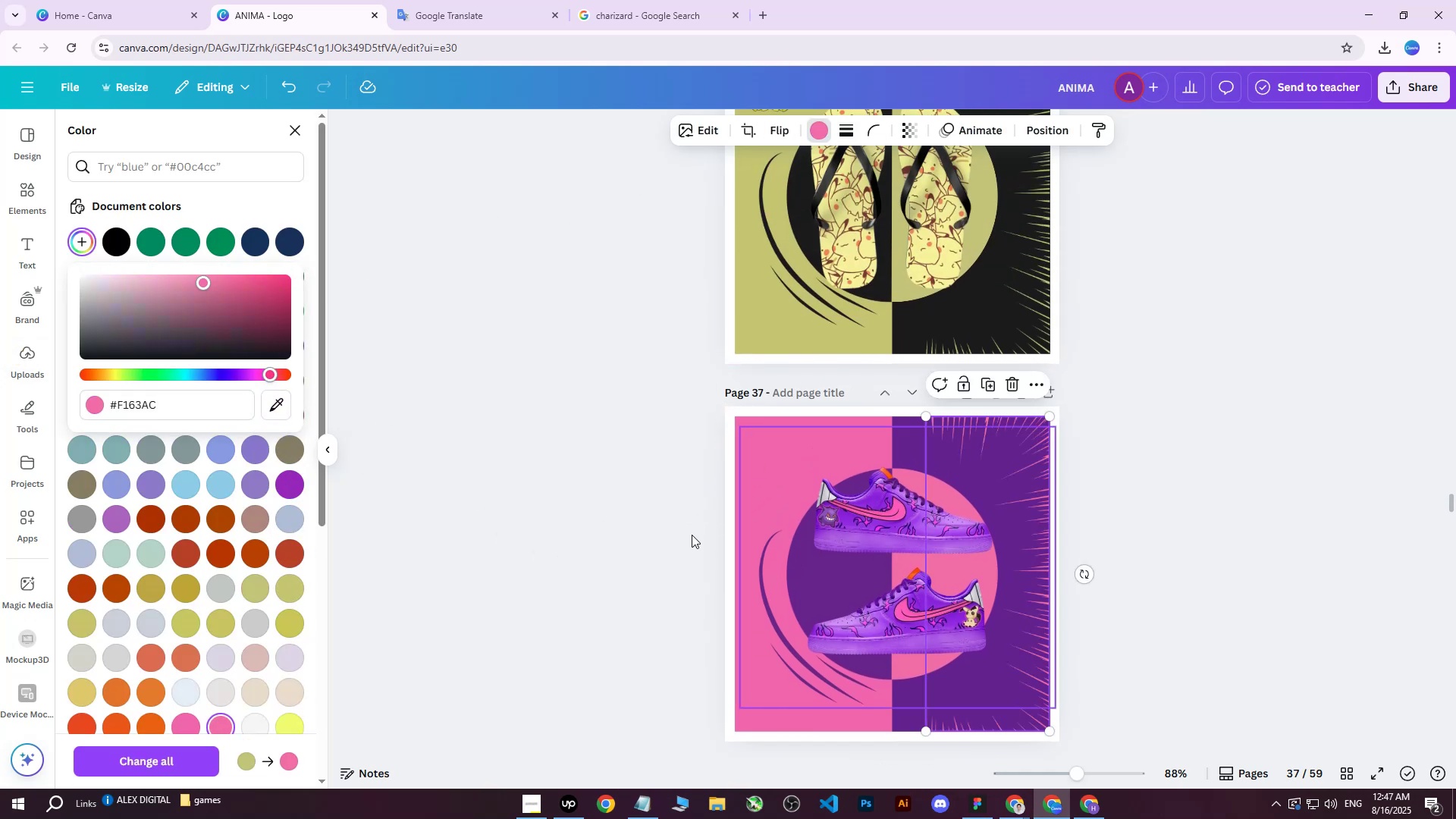 
scroll: coordinate [255, 546], scroll_direction: down, amount: 3.0
 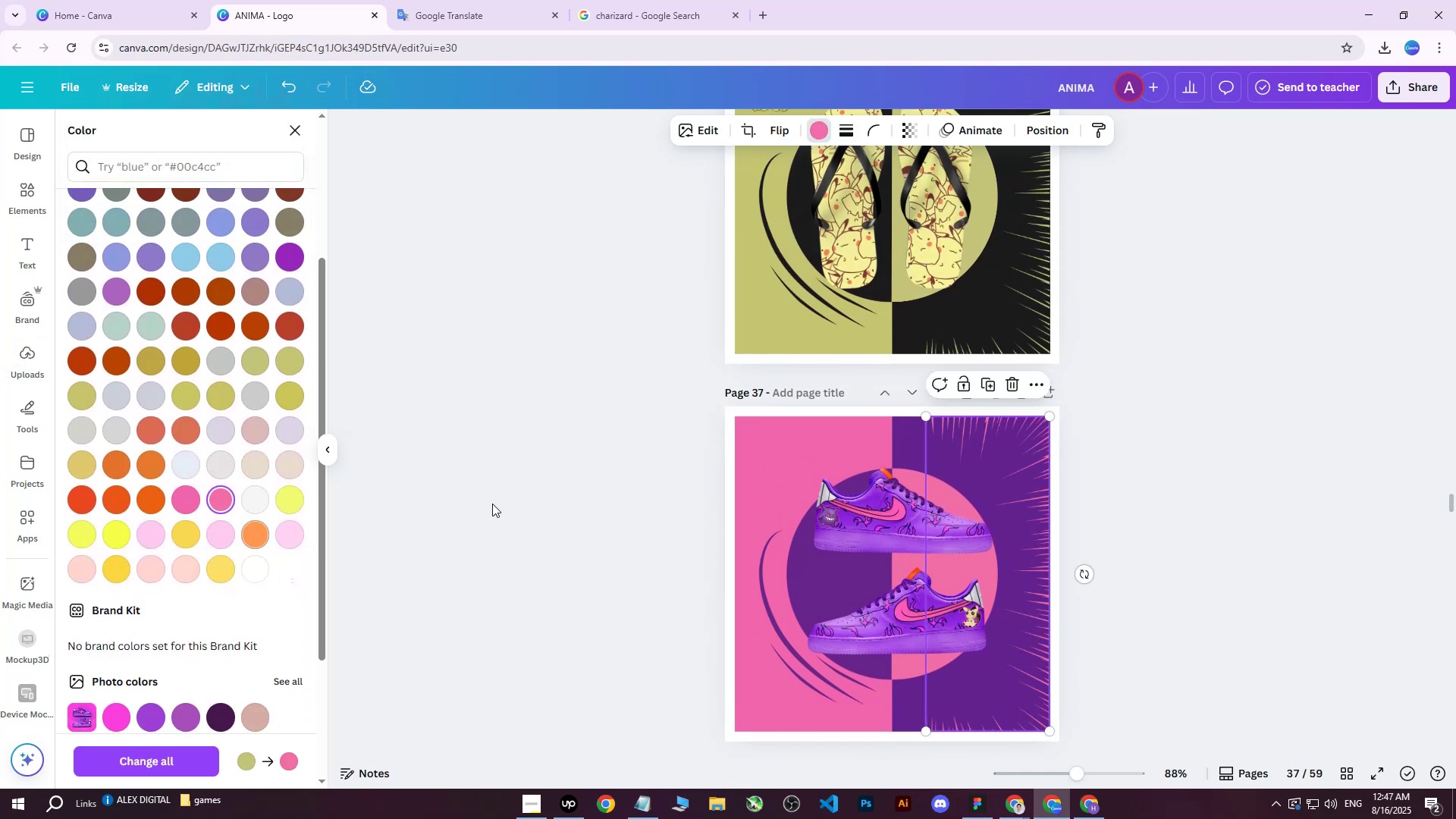 
left_click([526, 487])
 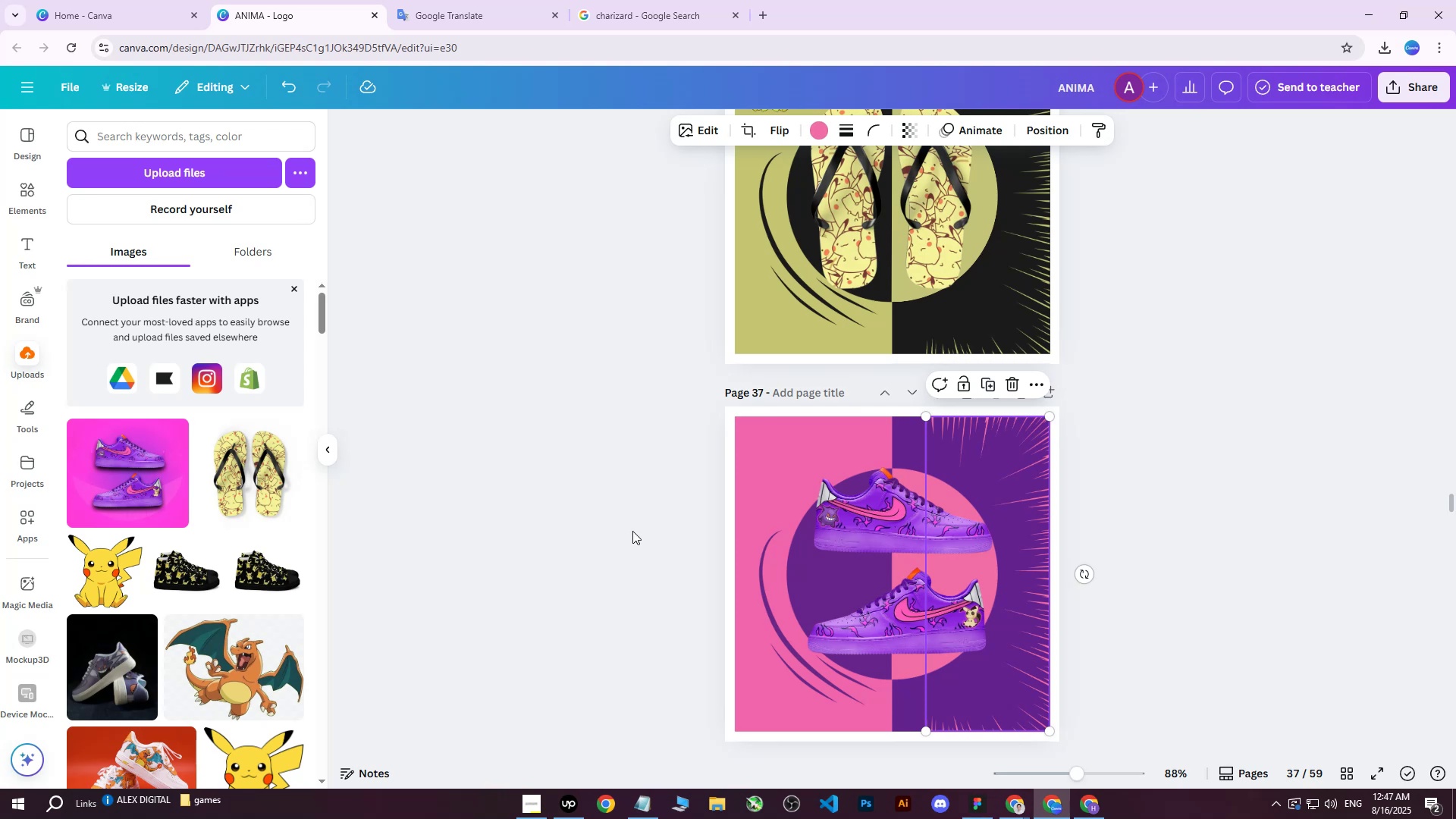 
left_click([634, 531])
 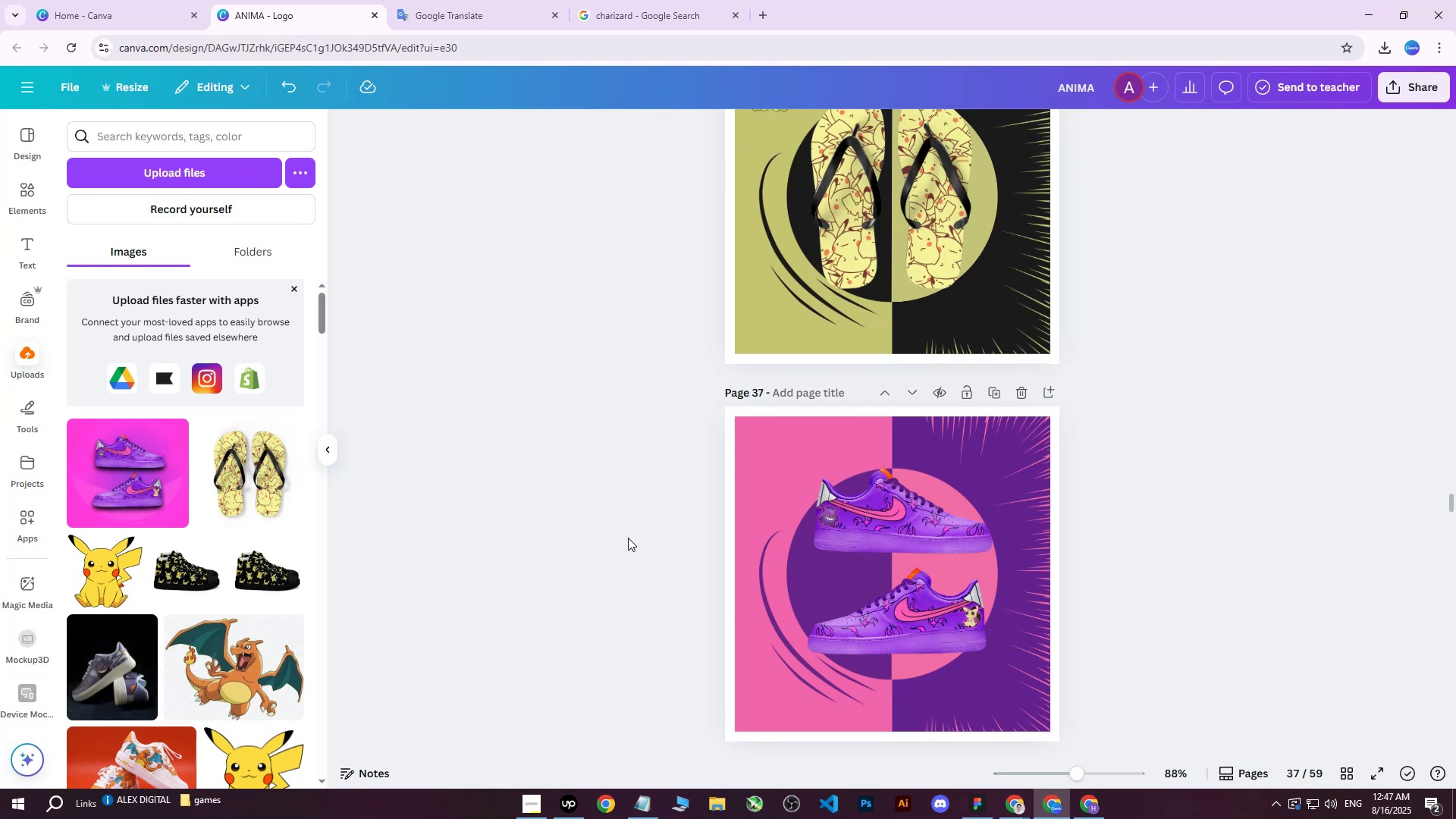 
scroll: coordinate [632, 535], scroll_direction: down, amount: 2.0
 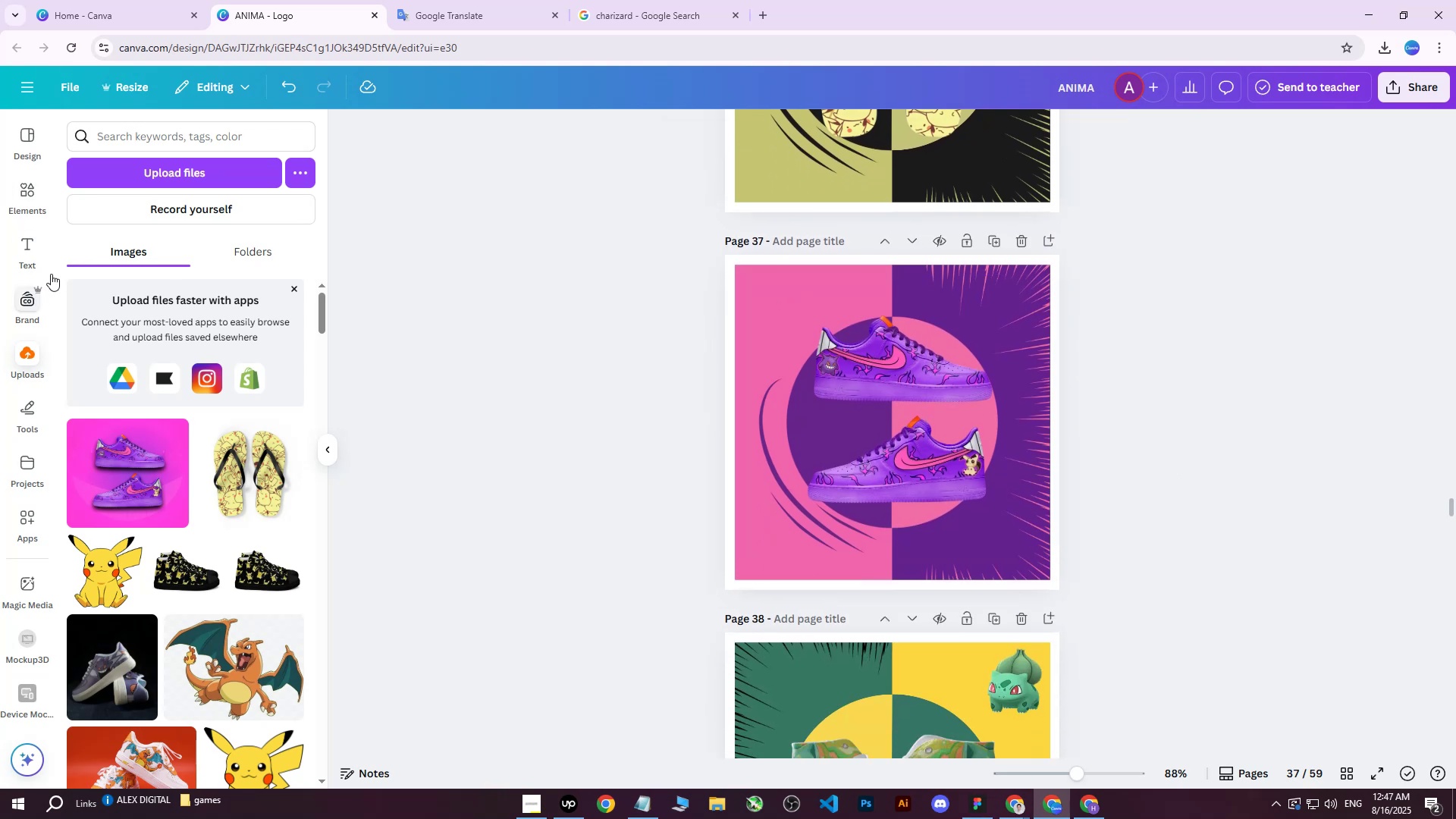 
wait(5.68)
 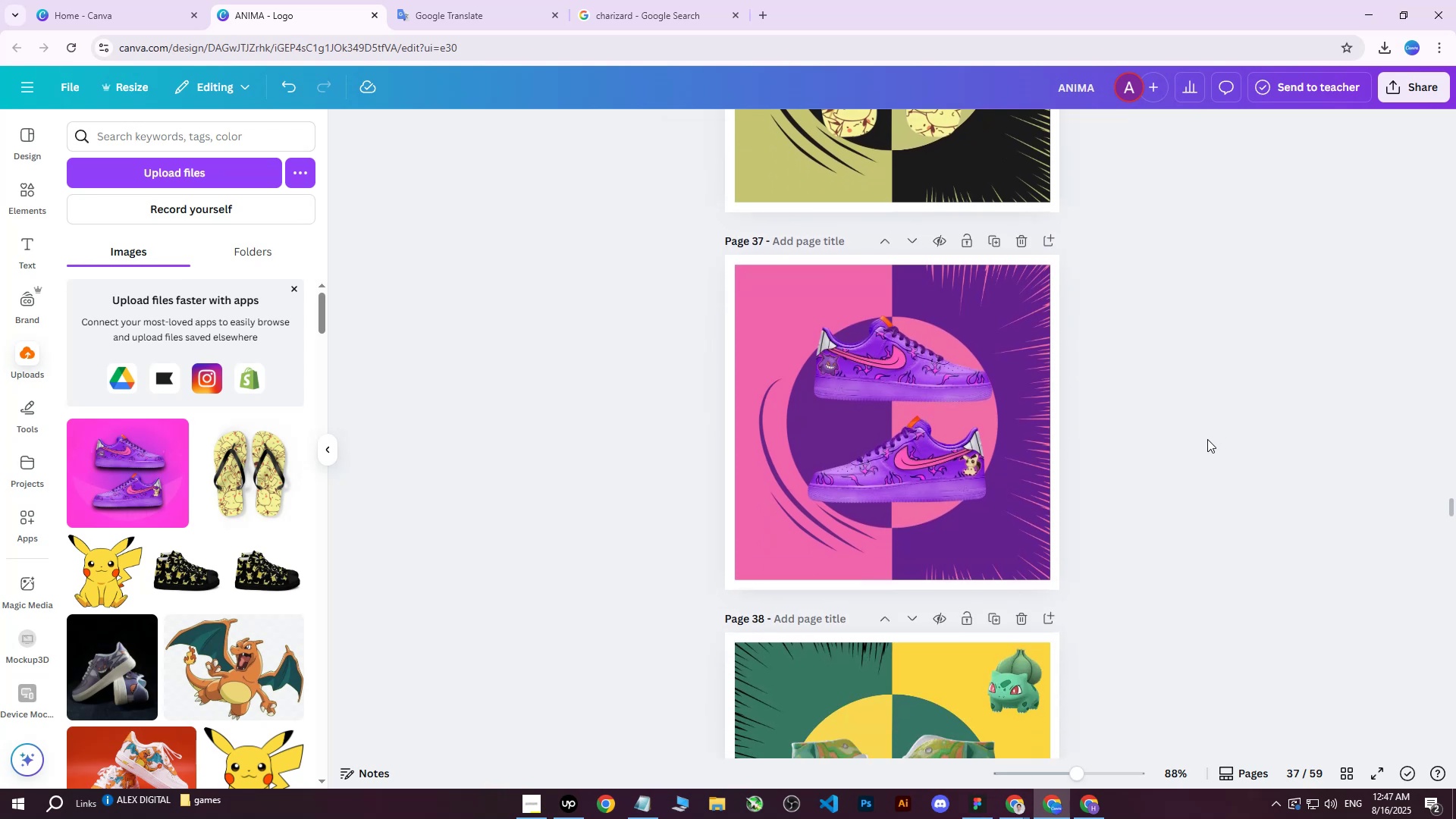 
left_click([128, 173])
 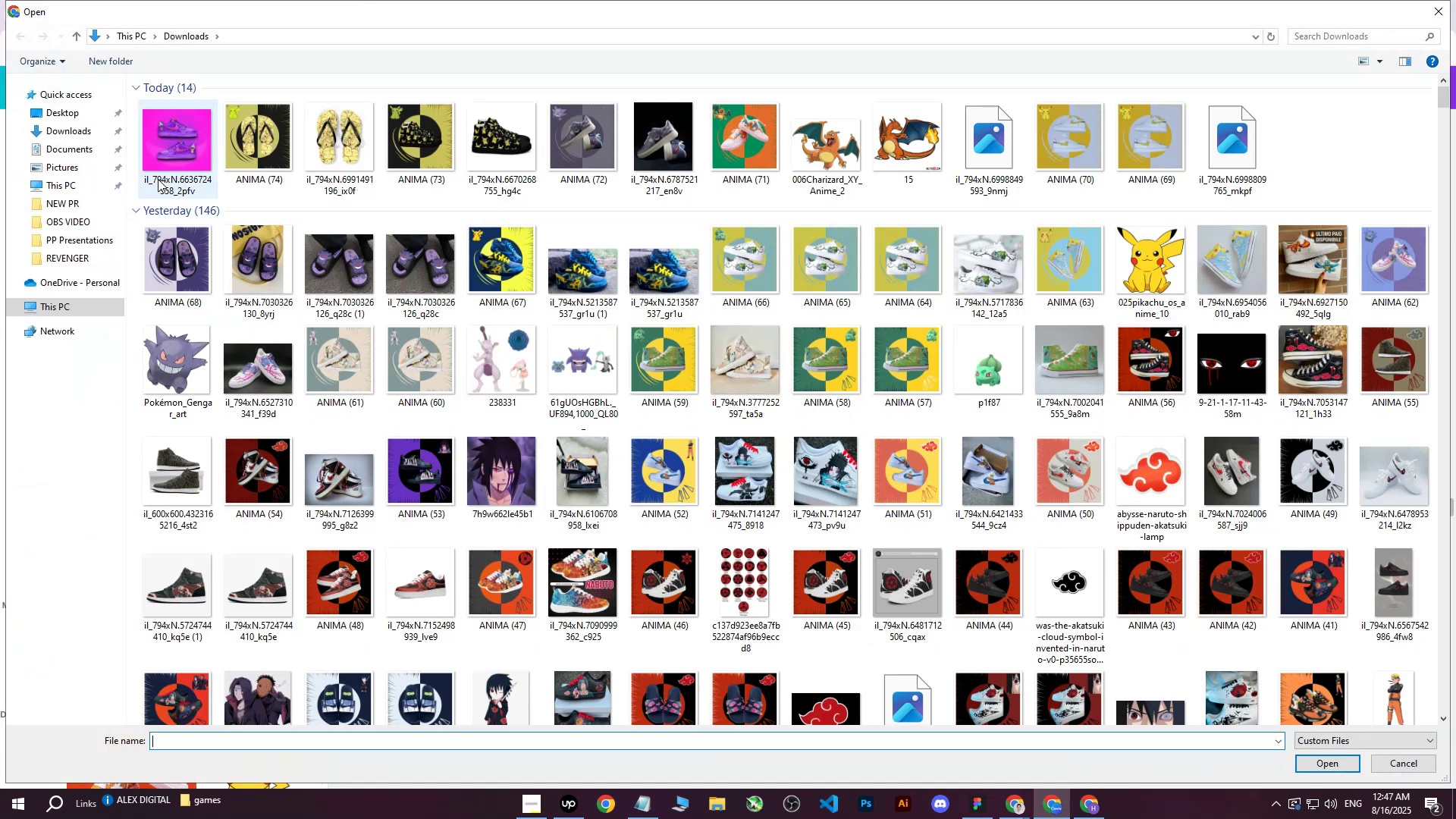 
left_click([71, 129])
 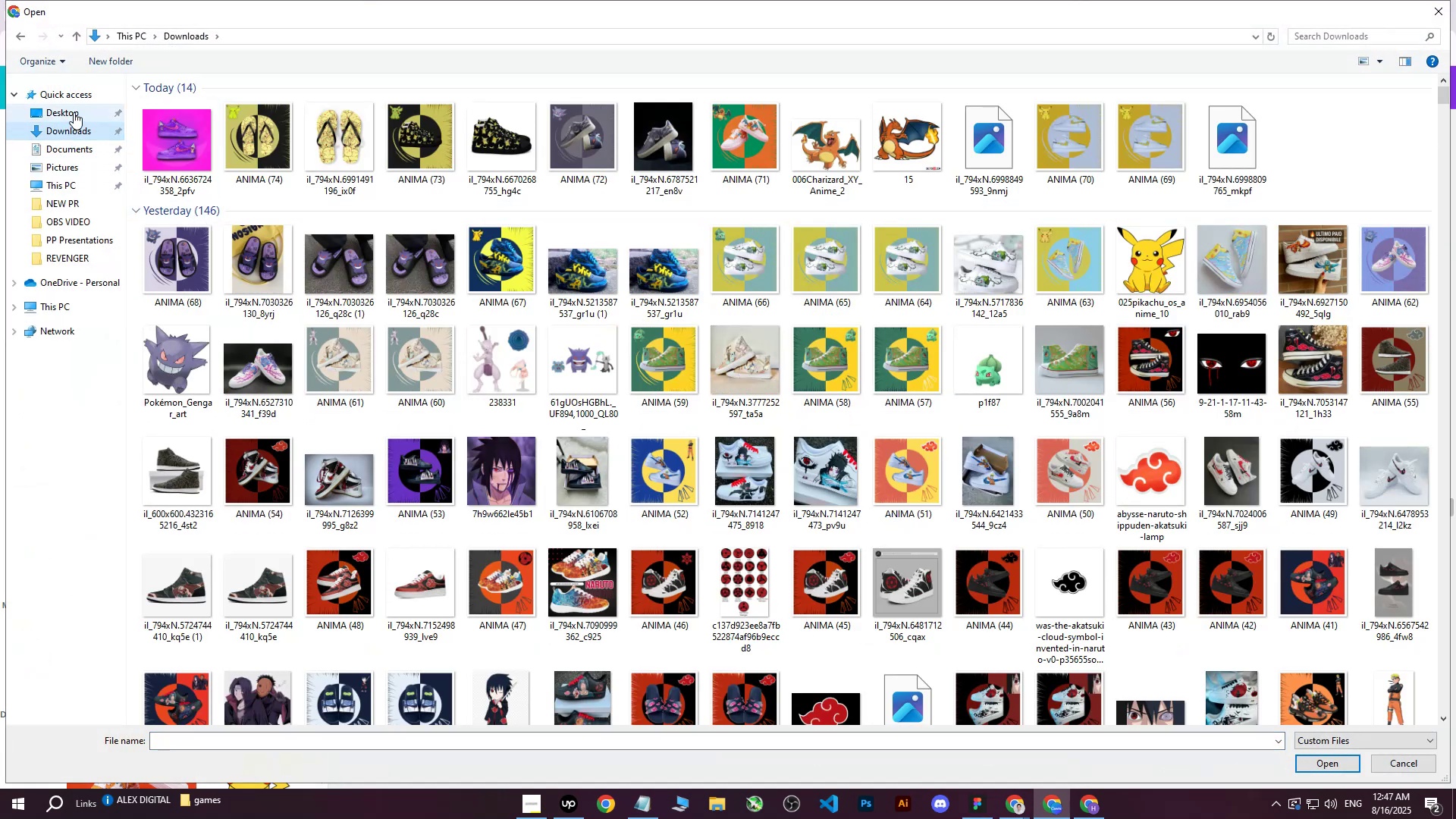 
double_click([65, 129])
 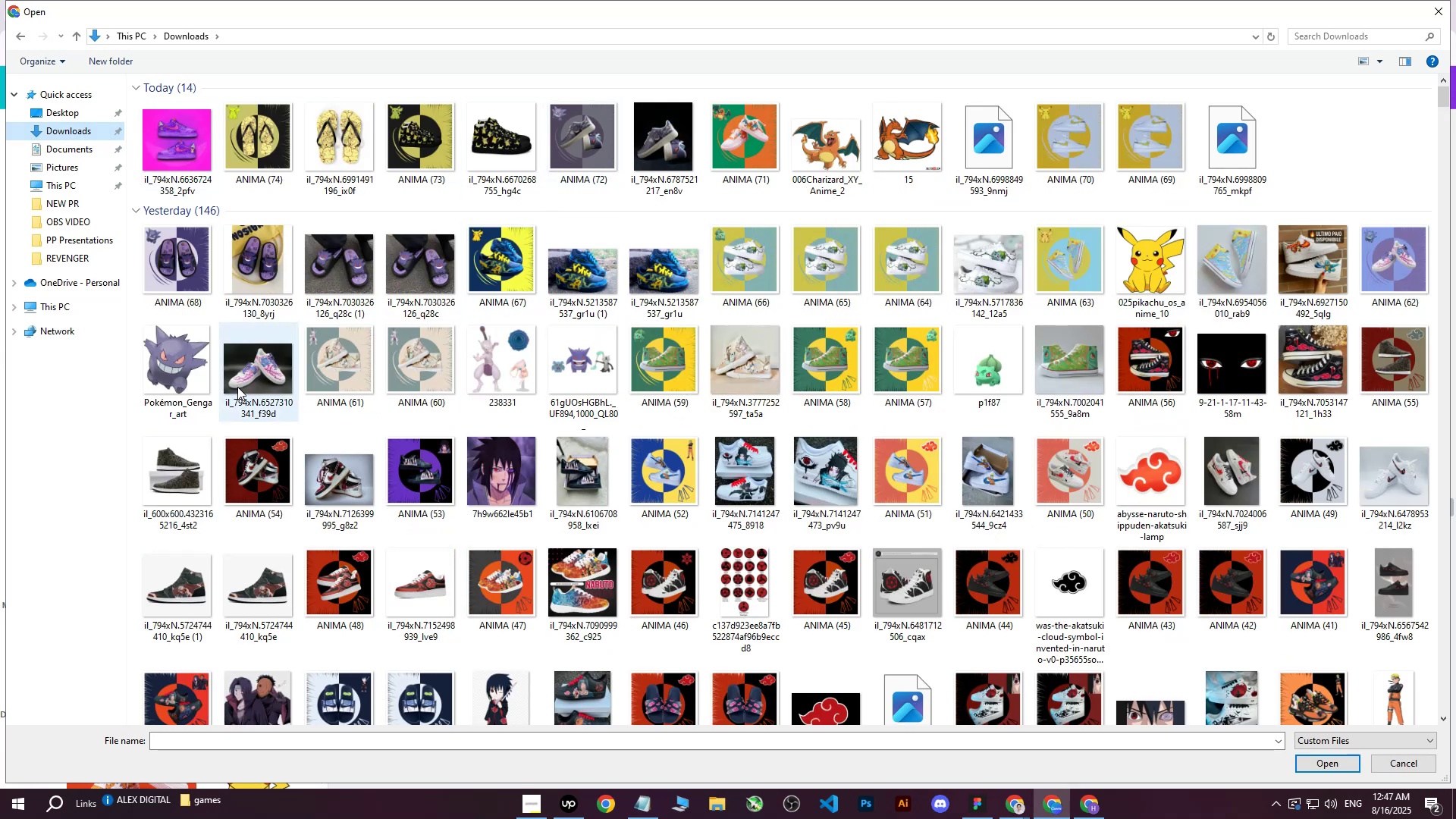 
left_click([174, 375])
 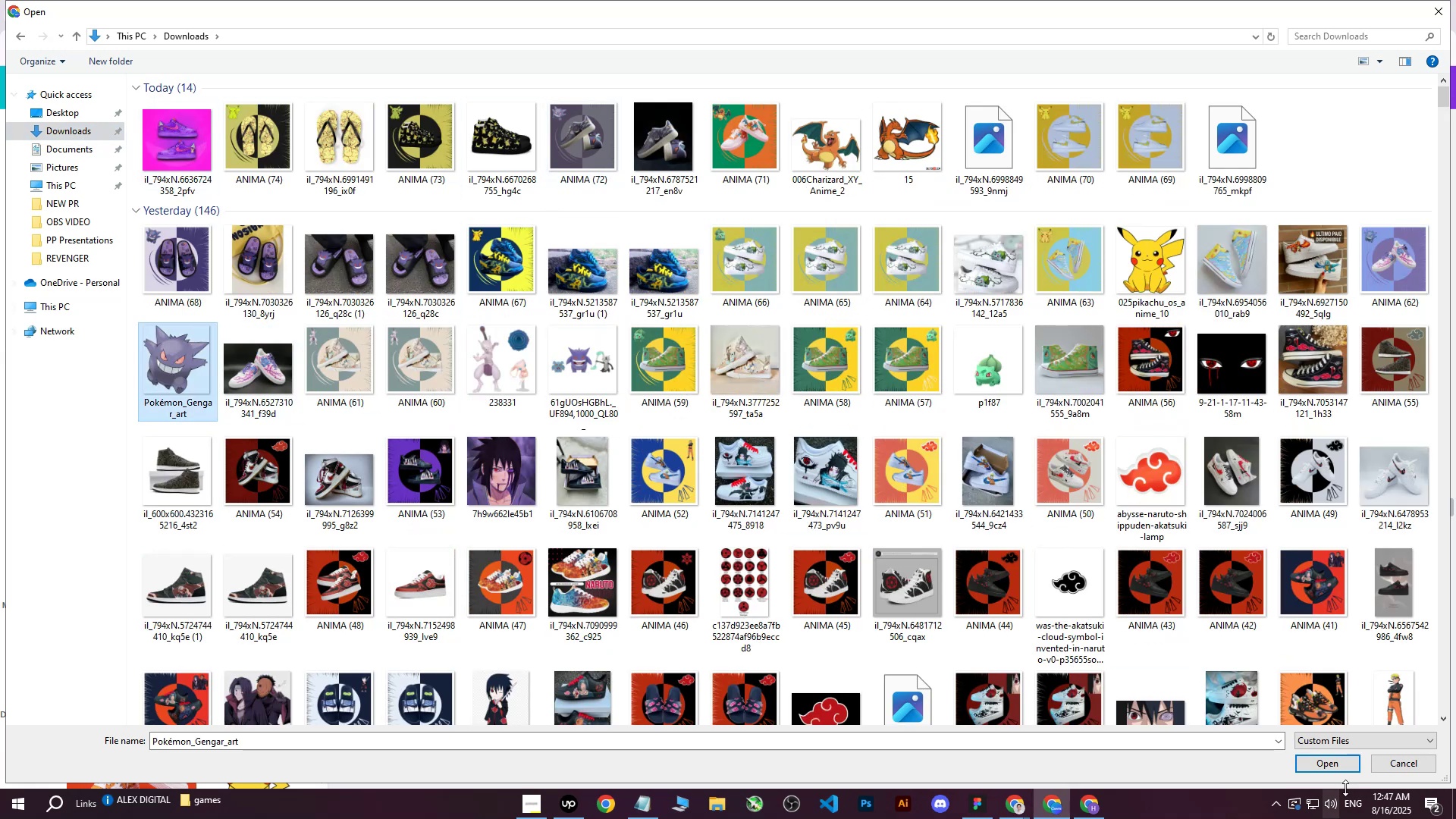 
left_click([1331, 771])
 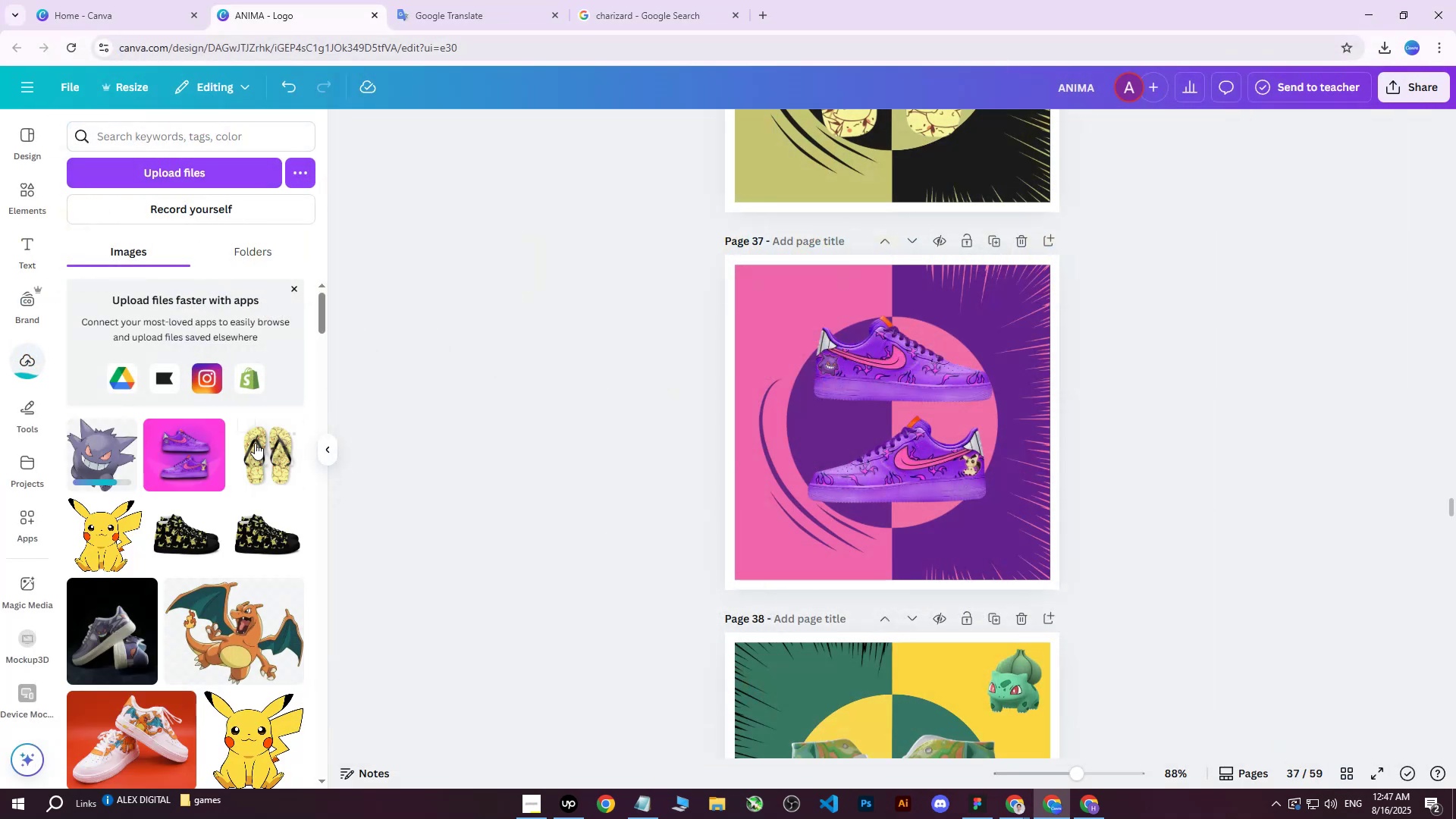 
left_click([119, 447])
 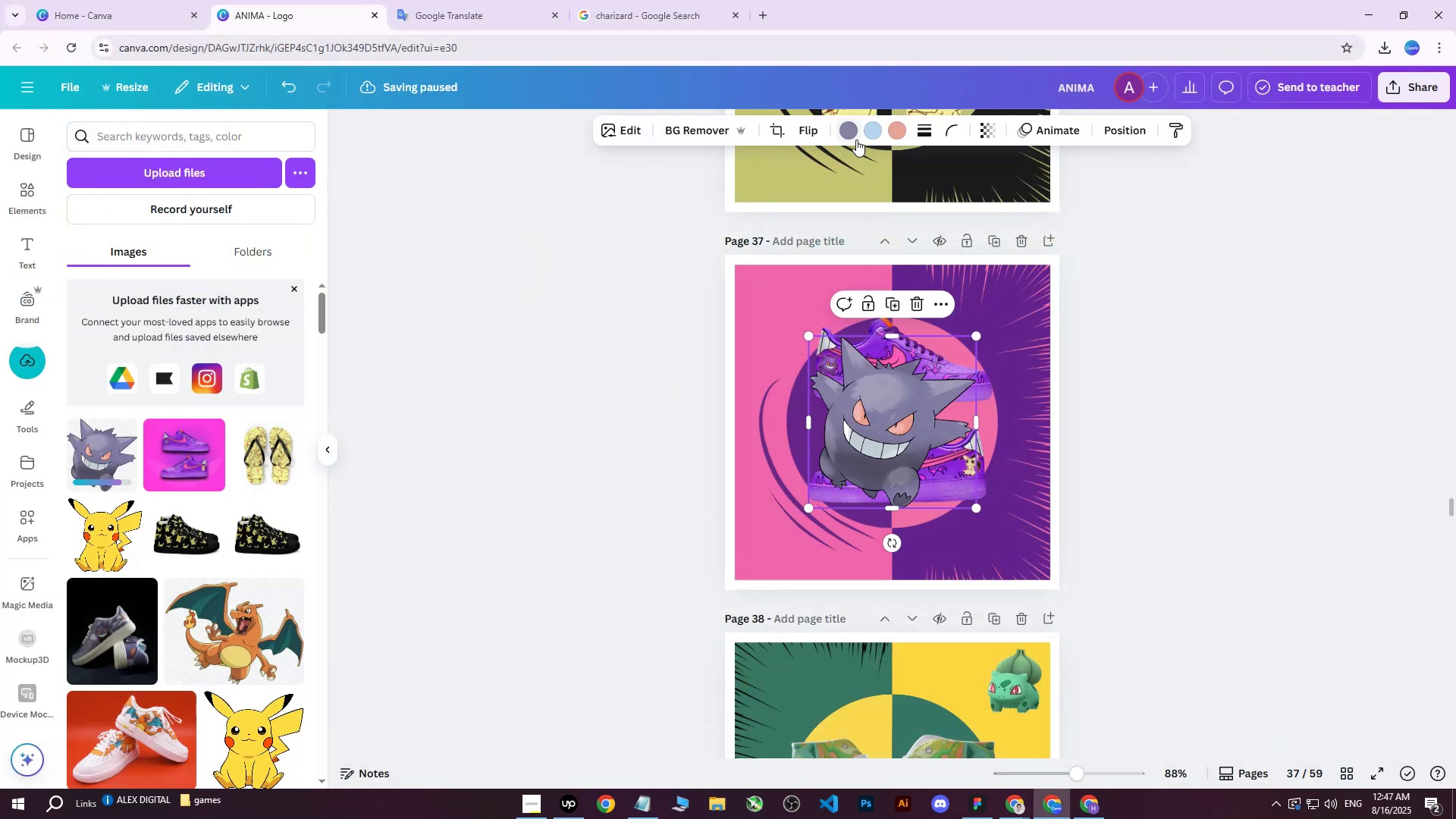 
left_click([814, 131])
 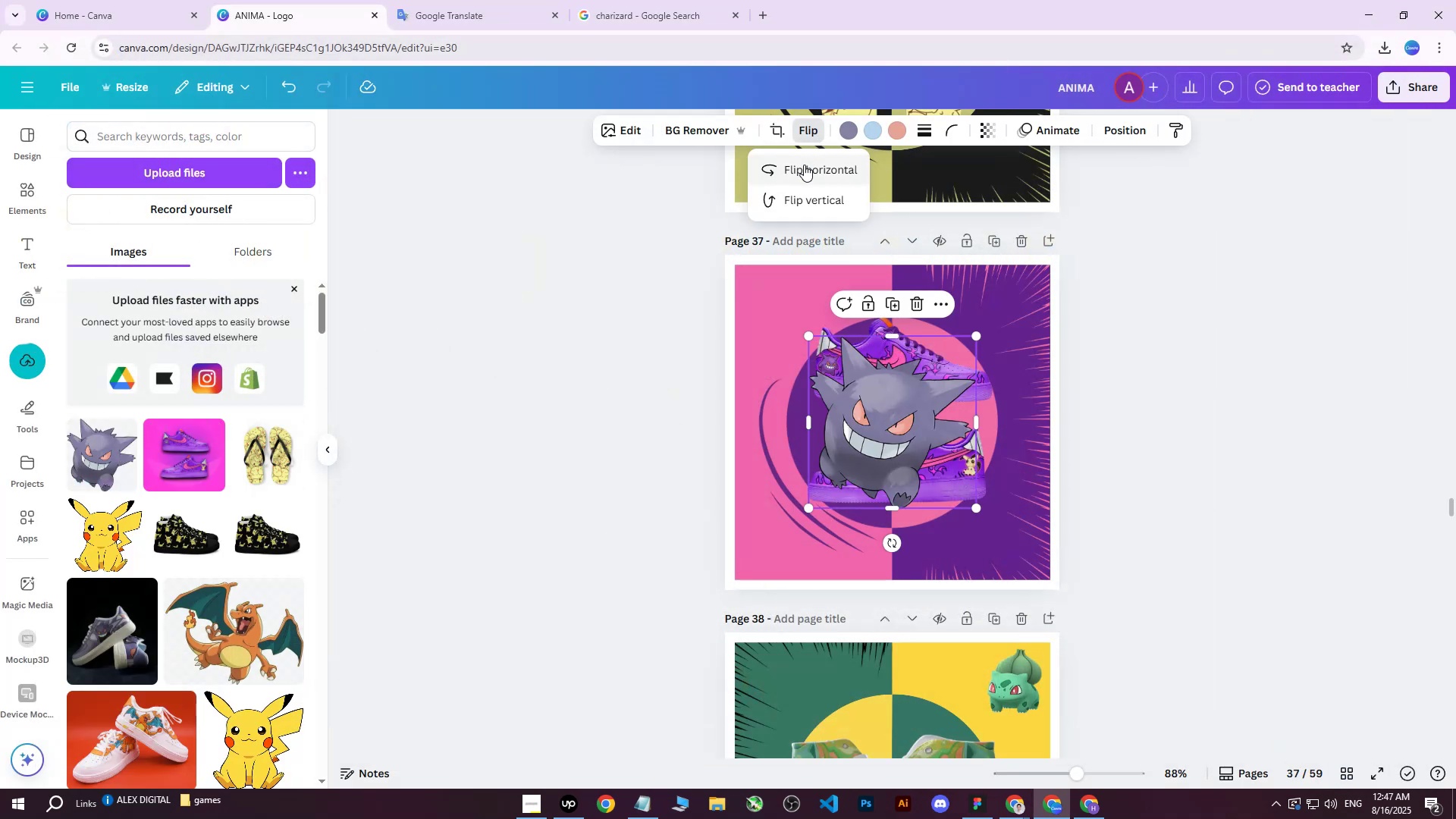 
left_click([804, 165])
 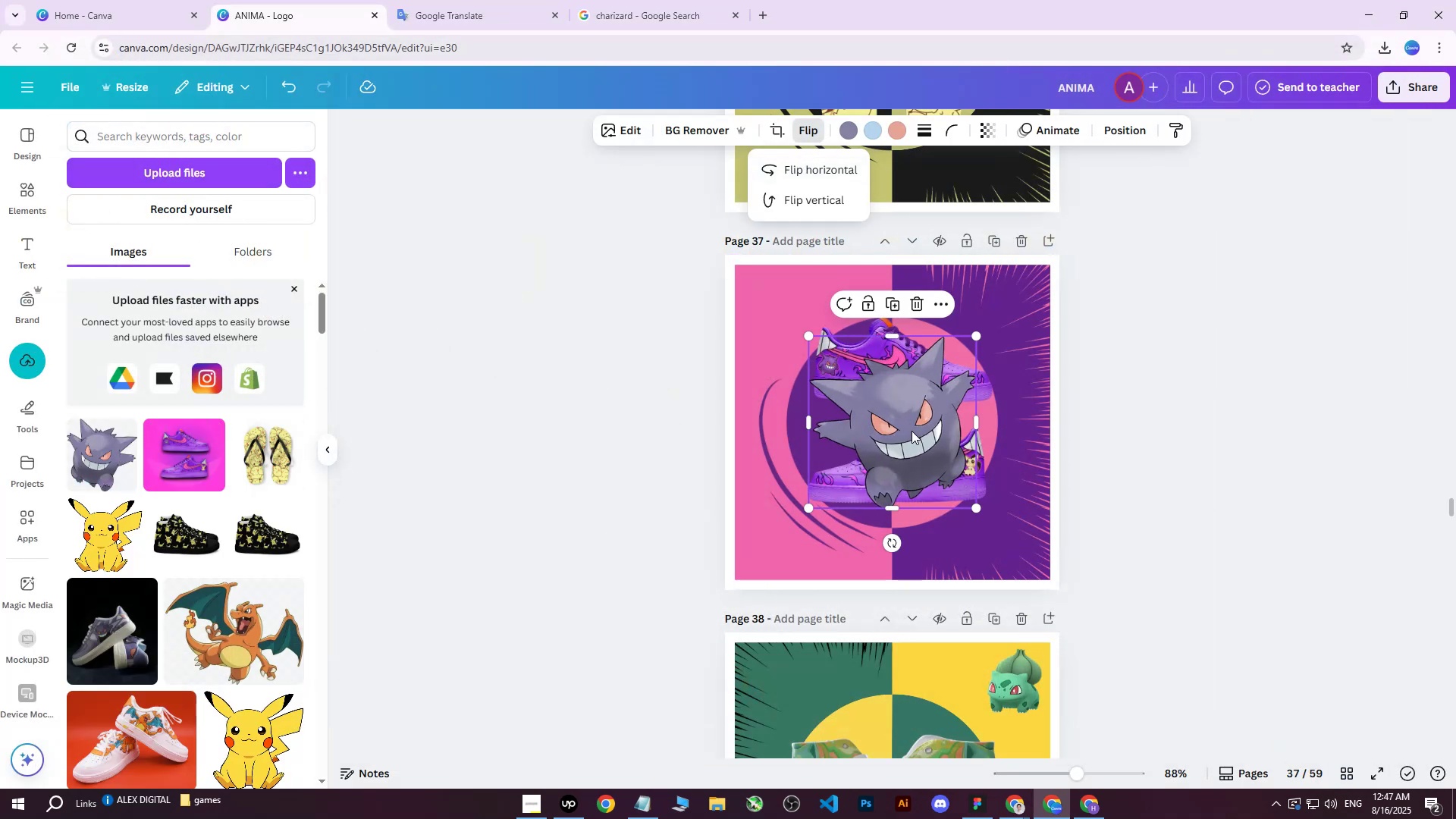 
left_click_drag(start_coordinate=[915, 456], to_coordinate=[830, 354])
 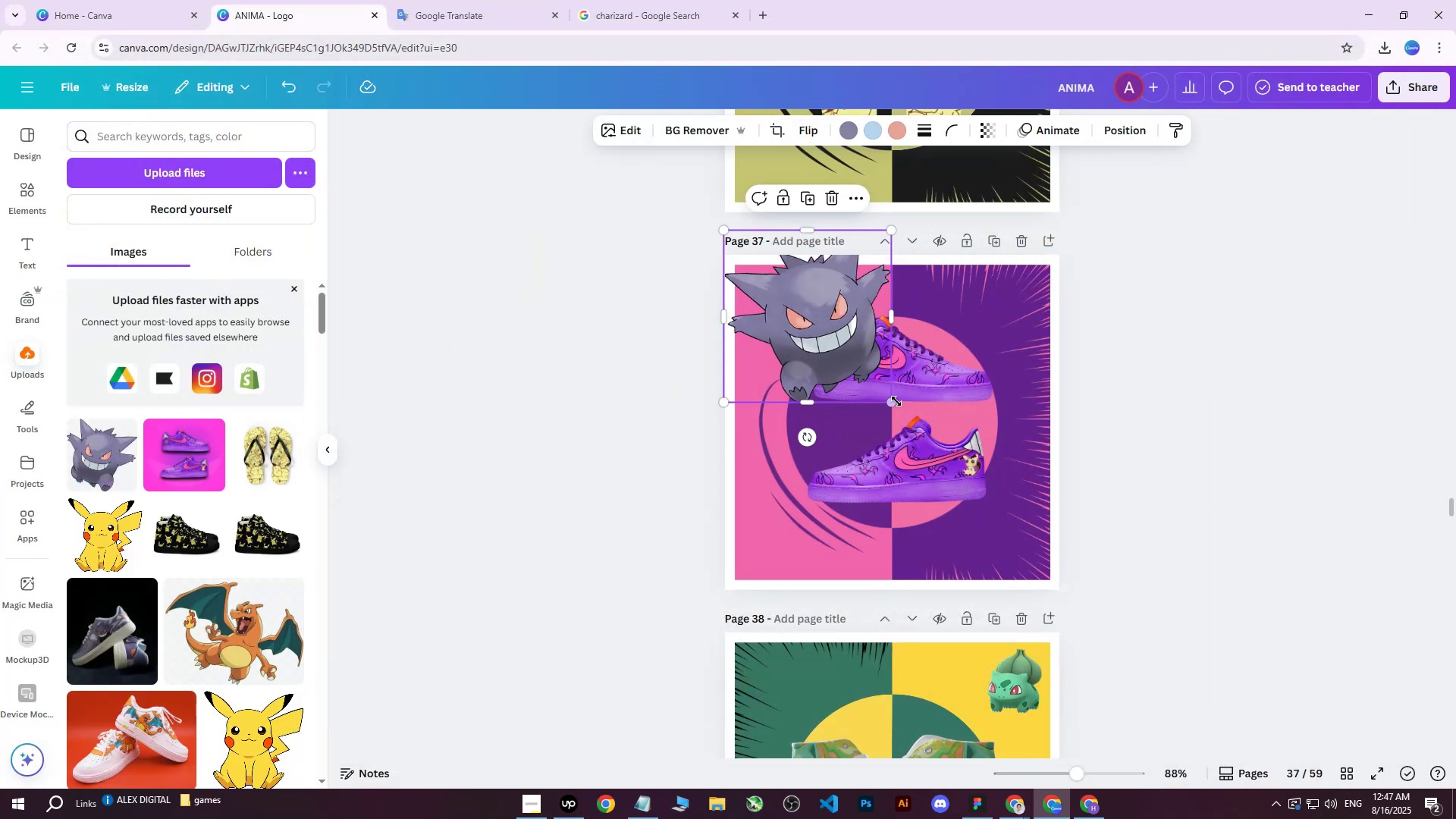 
left_click_drag(start_coordinate=[895, 400], to_coordinate=[808, 295])
 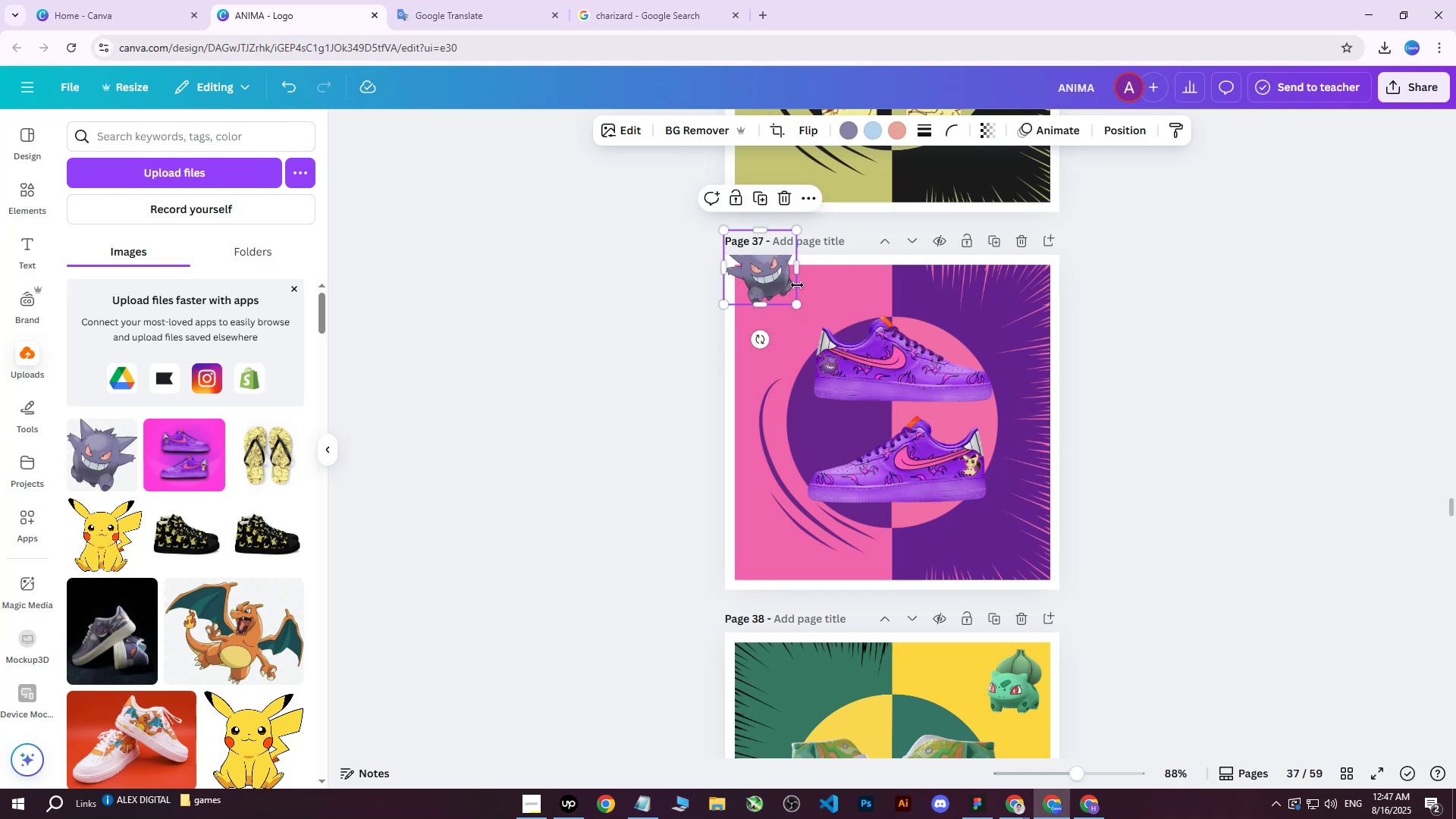 
left_click_drag(start_coordinate=[791, 278], to_coordinate=[790, 312])
 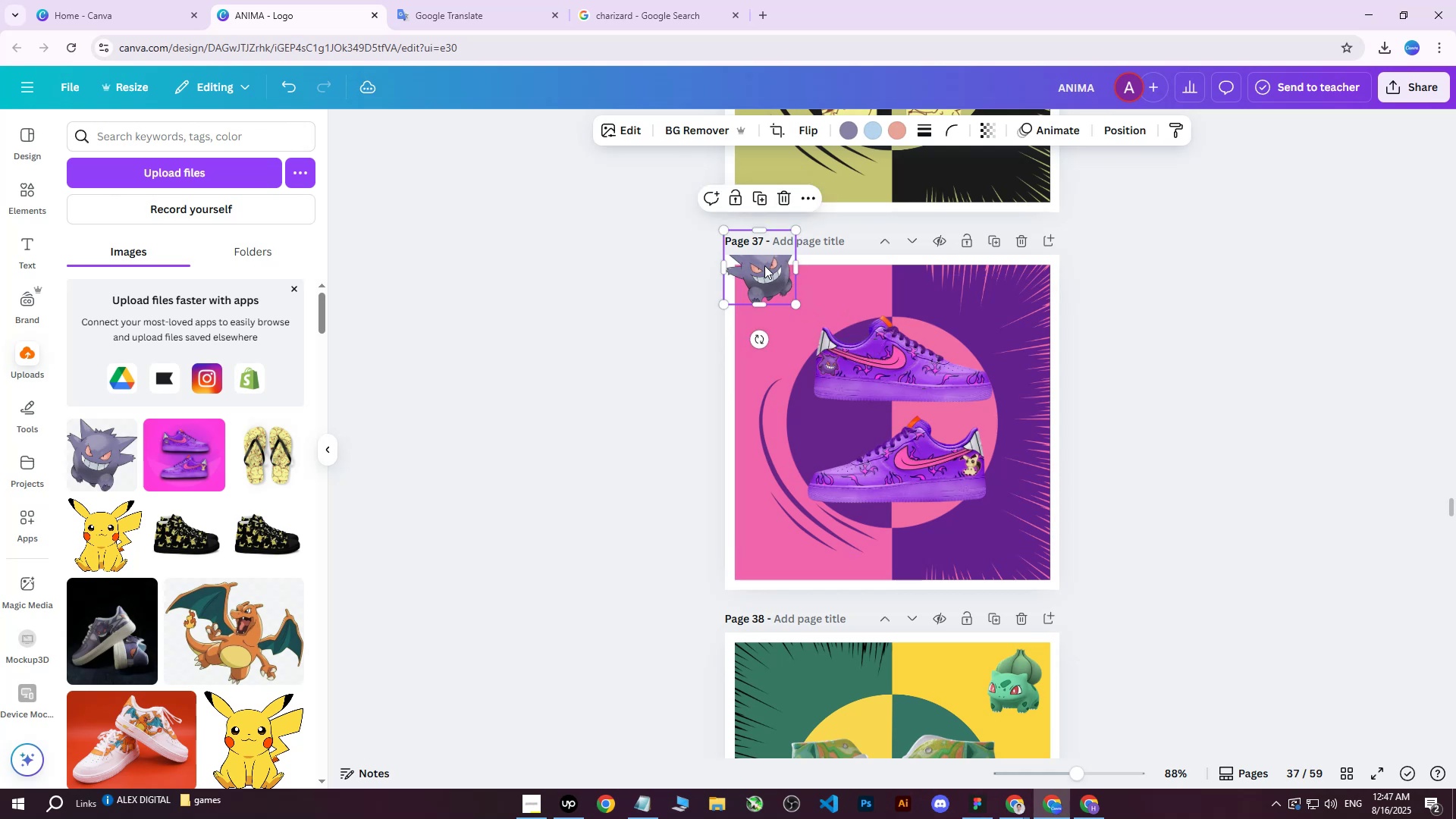 
left_click_drag(start_coordinate=[764, 265], to_coordinate=[783, 303])
 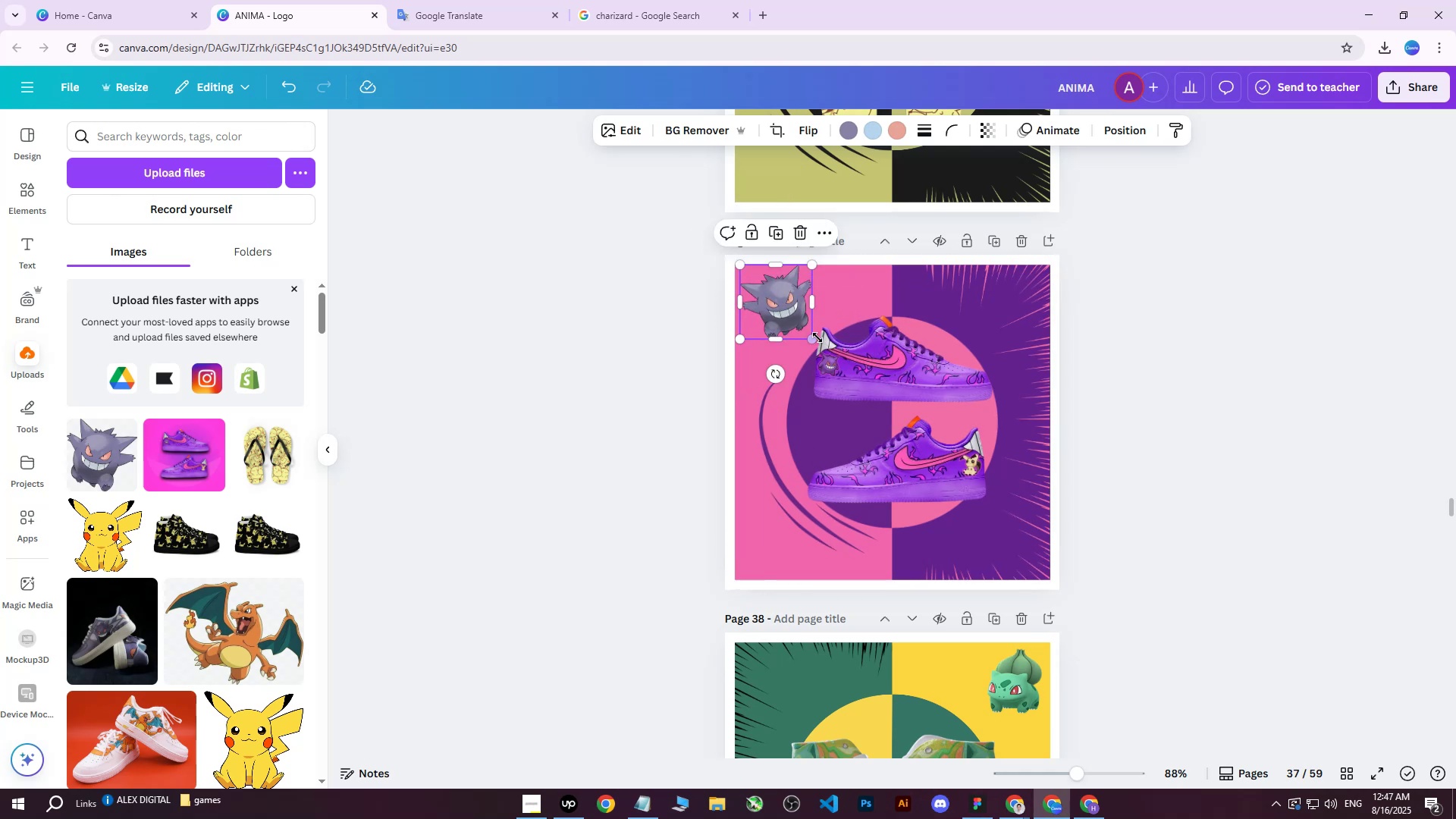 
left_click_drag(start_coordinate=[816, 338], to_coordinate=[811, 337])
 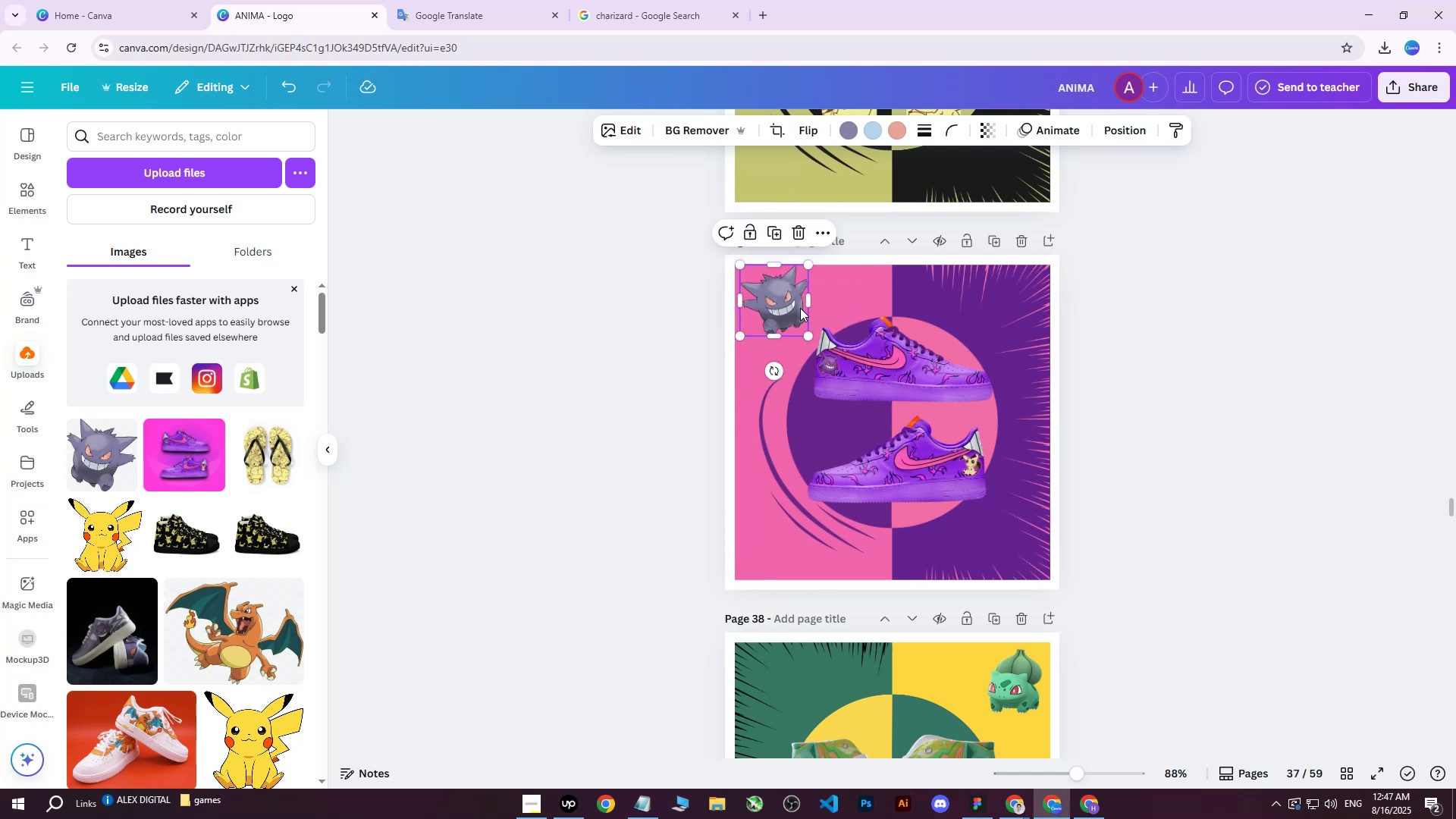 
left_click_drag(start_coordinate=[795, 303], to_coordinate=[791, 303])
 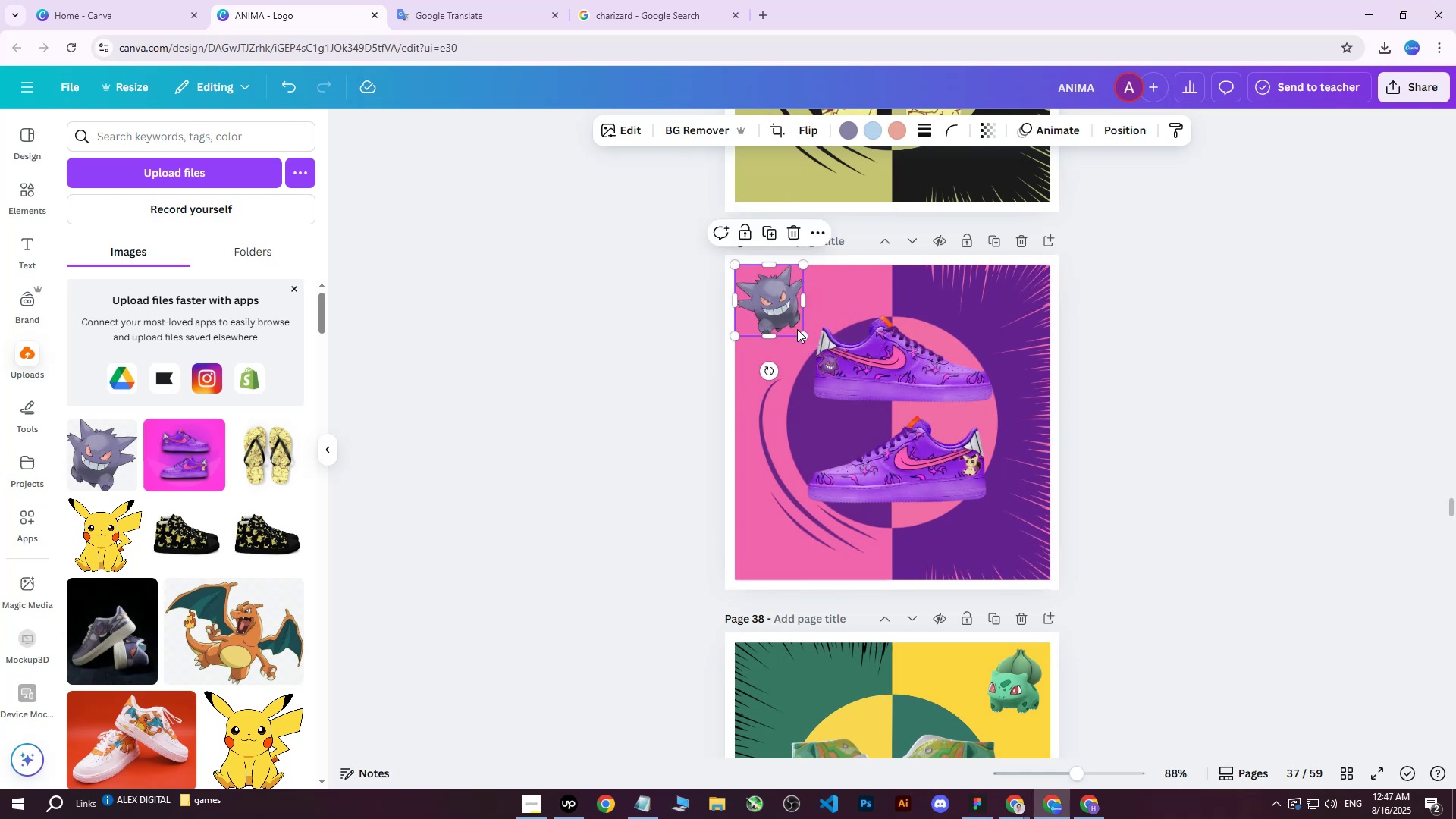 
left_click_drag(start_coordinate=[782, 306], to_coordinate=[786, 312])
 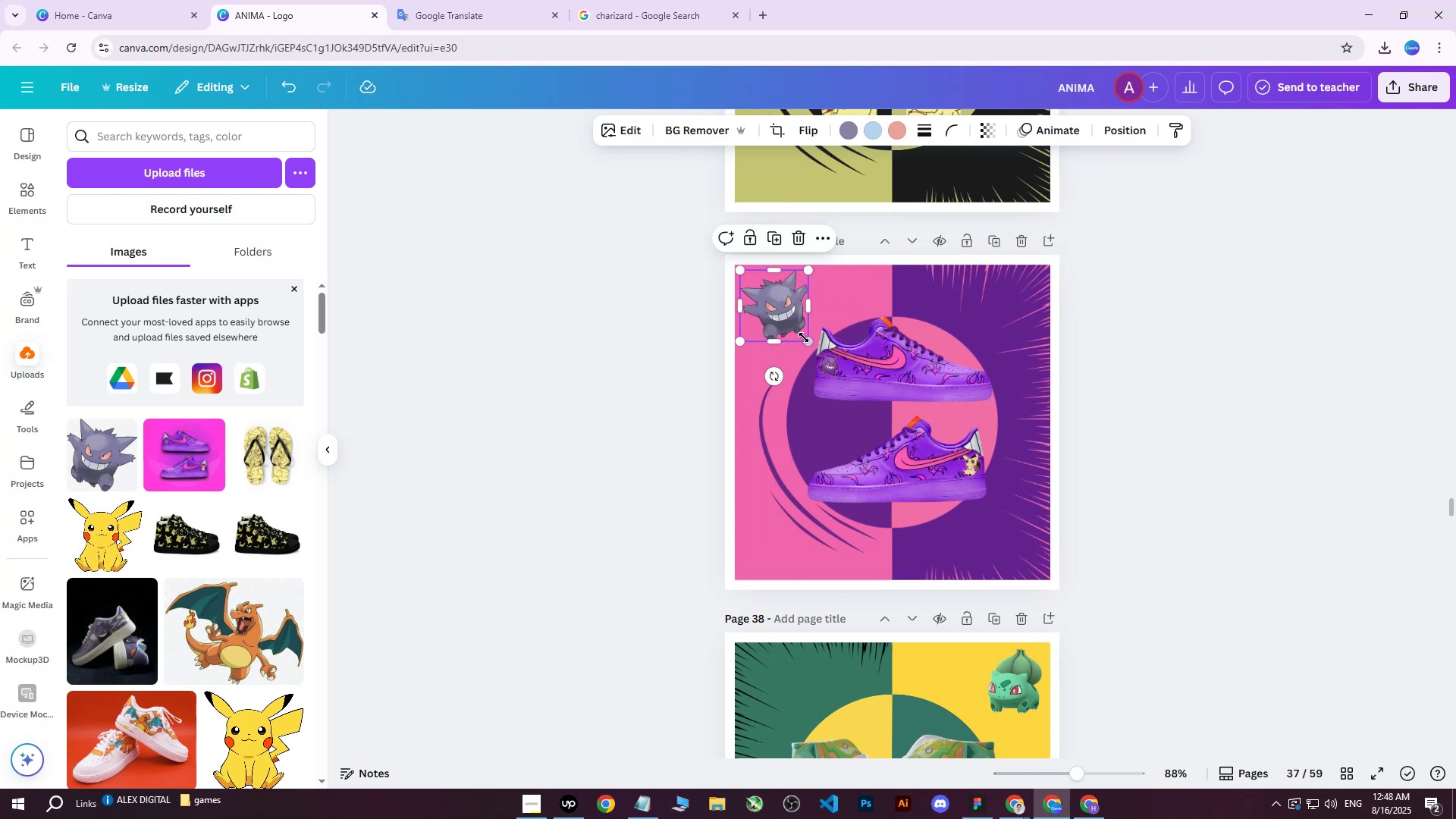 
left_click_drag(start_coordinate=[807, 340], to_coordinate=[803, 334])
 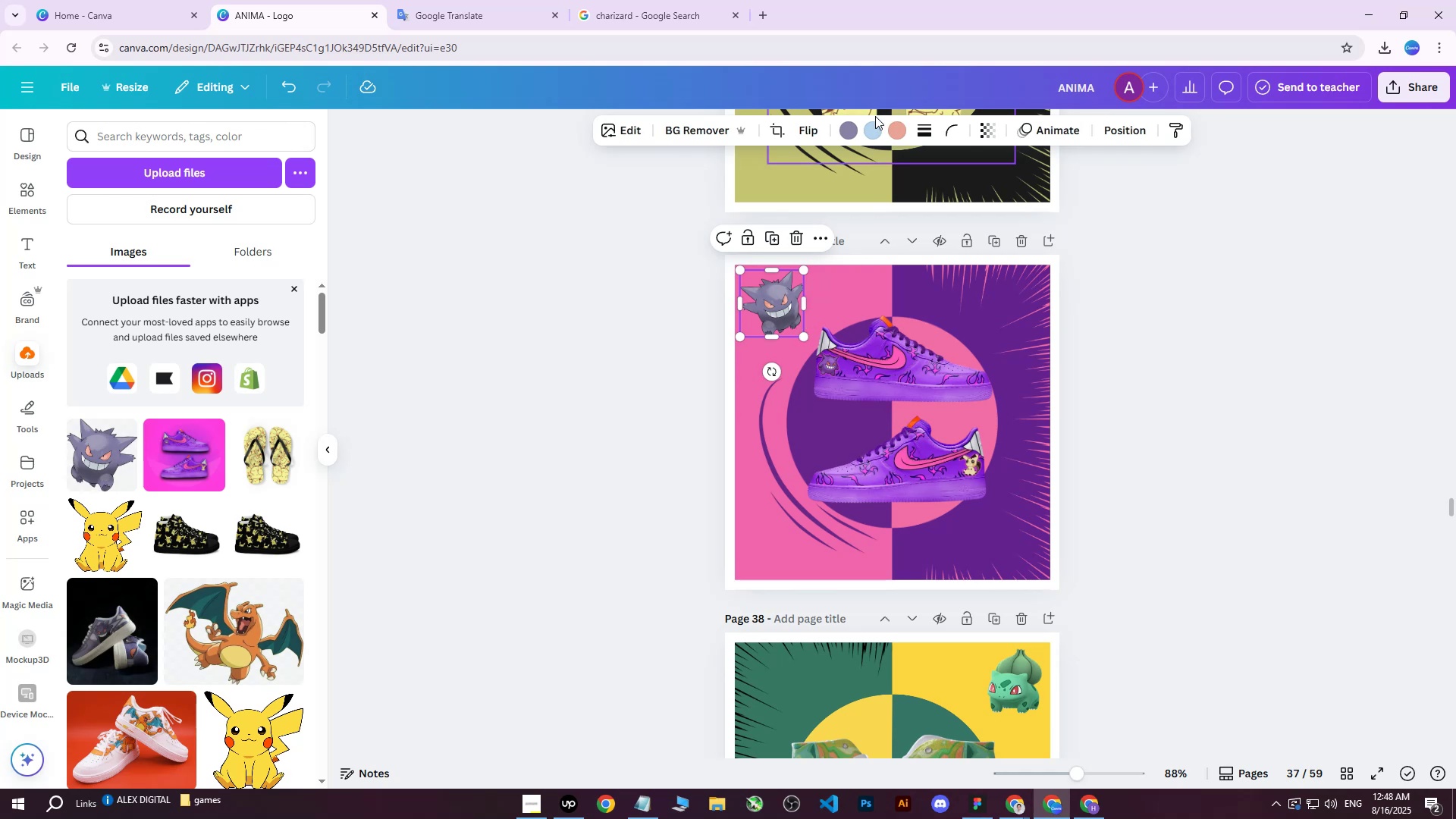 
left_click([849, 128])
 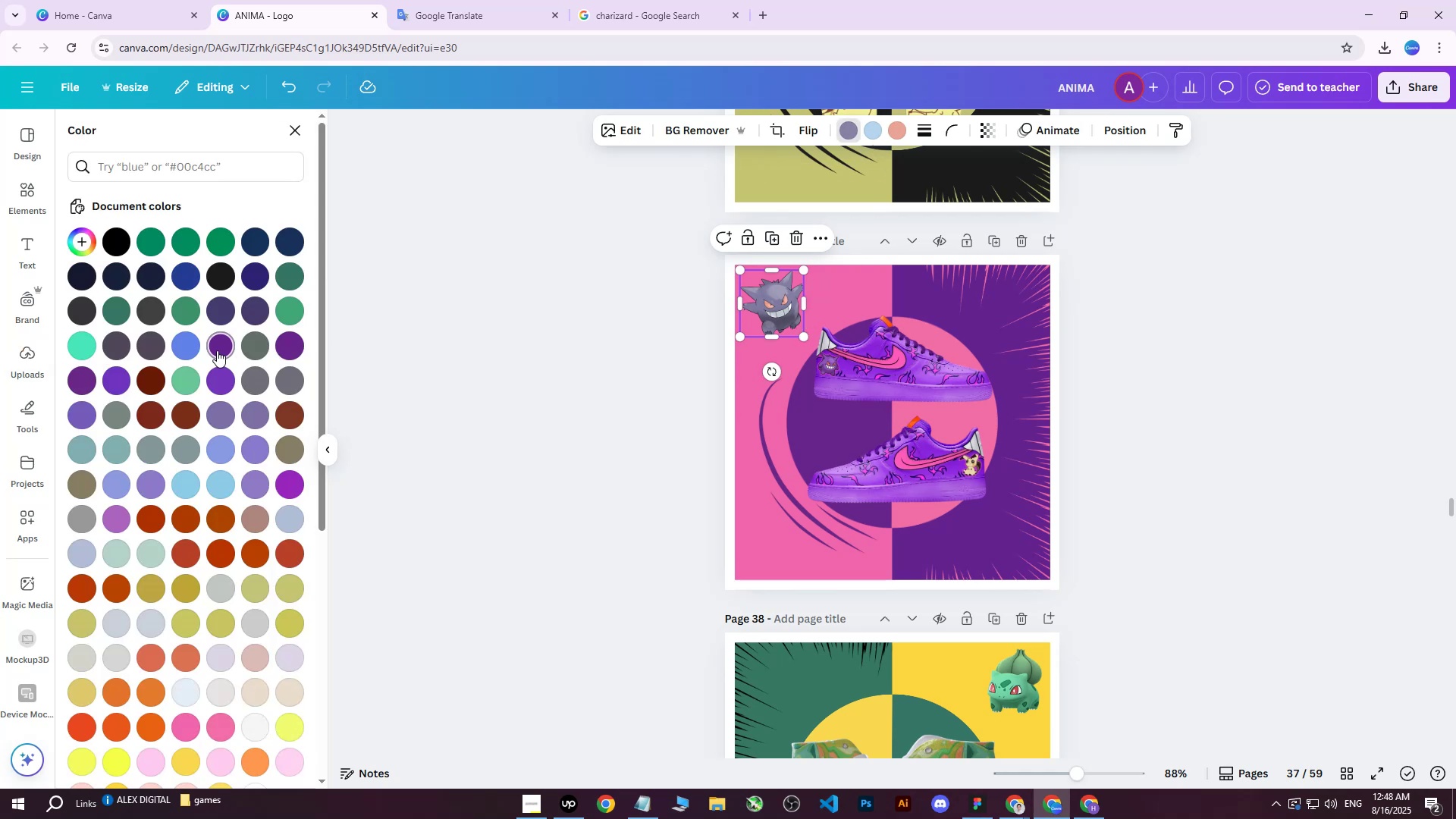 
double_click([217, 348])
 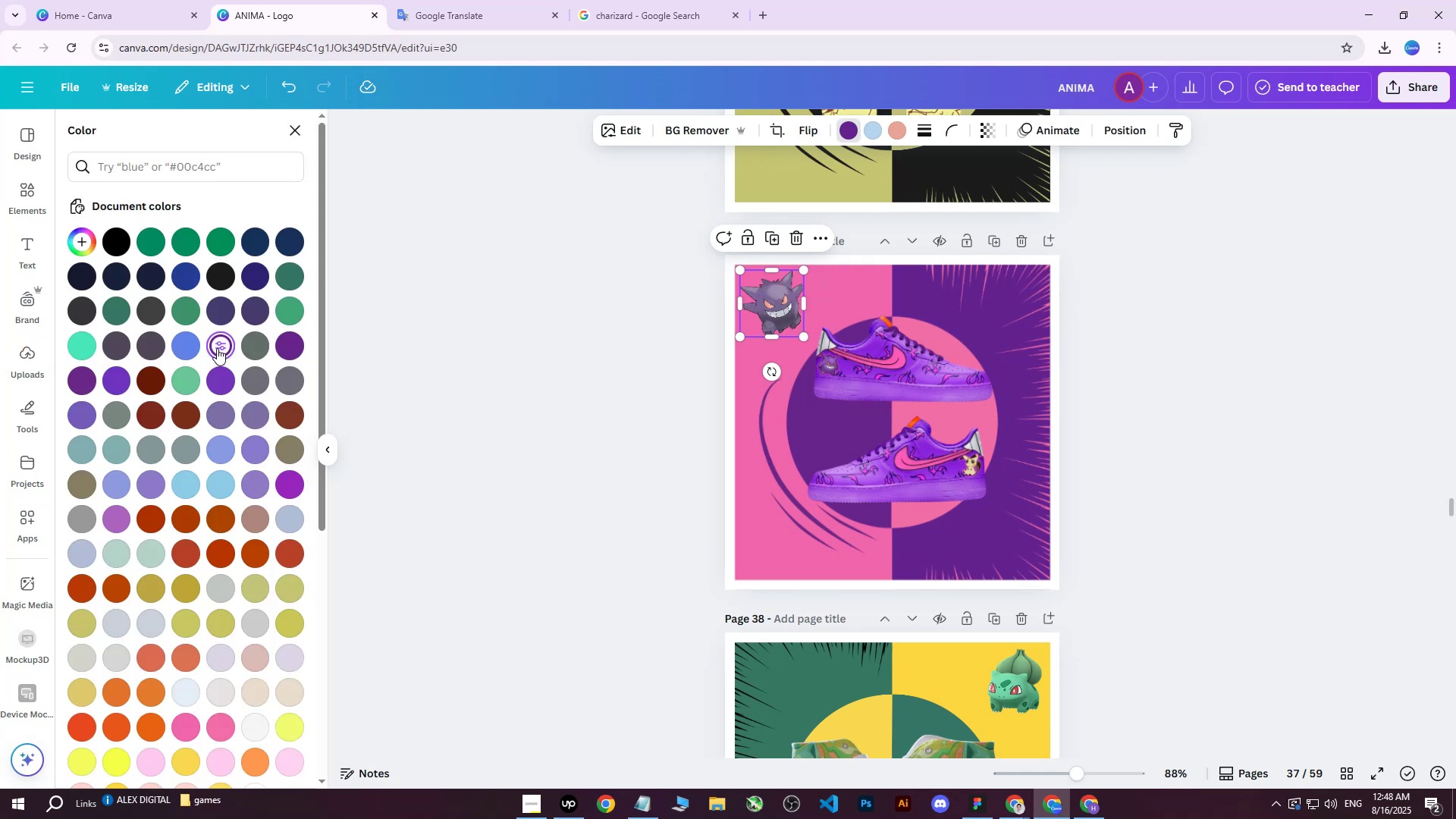 
triple_click([217, 348])
 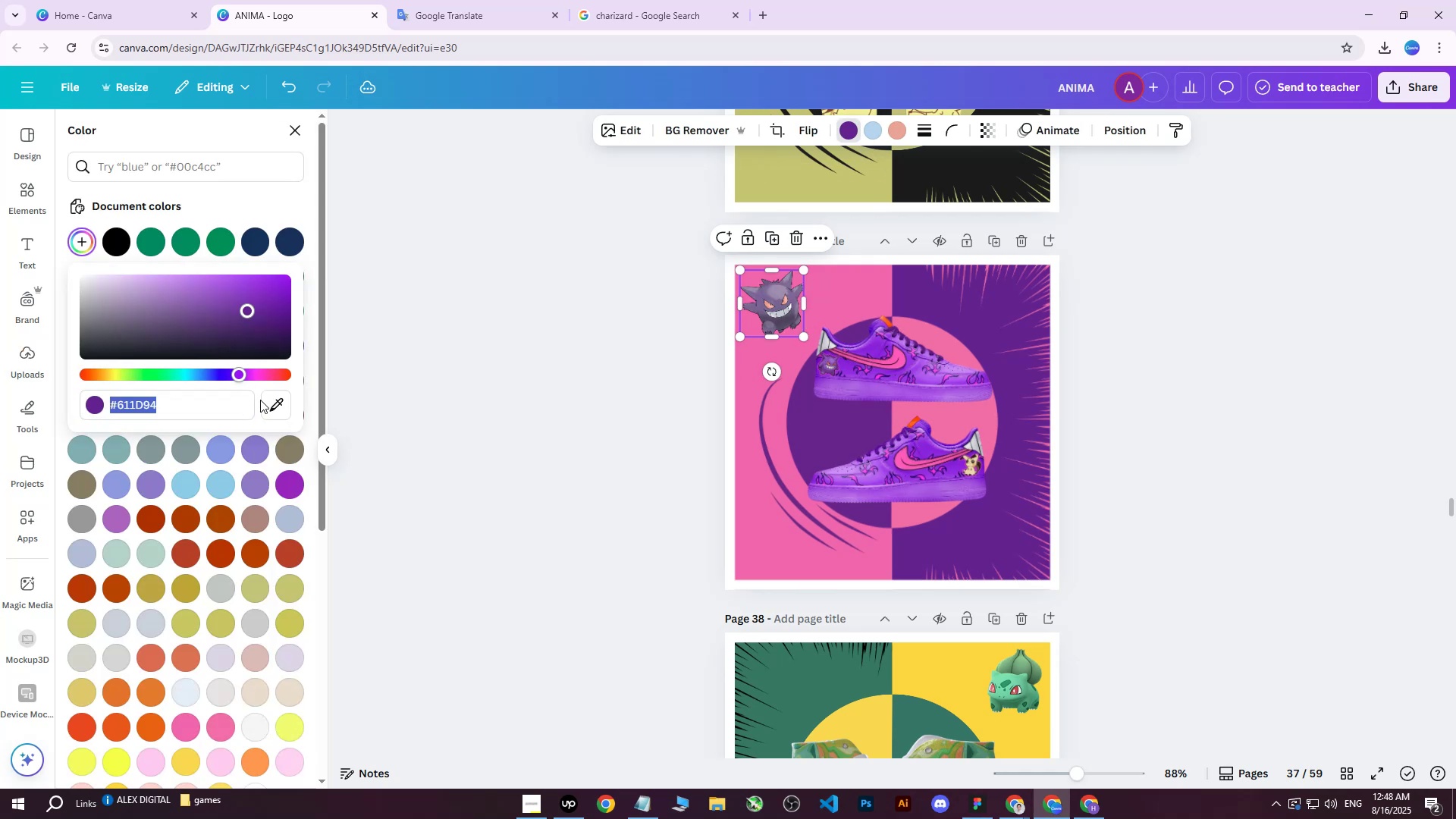 
left_click([270, 402])
 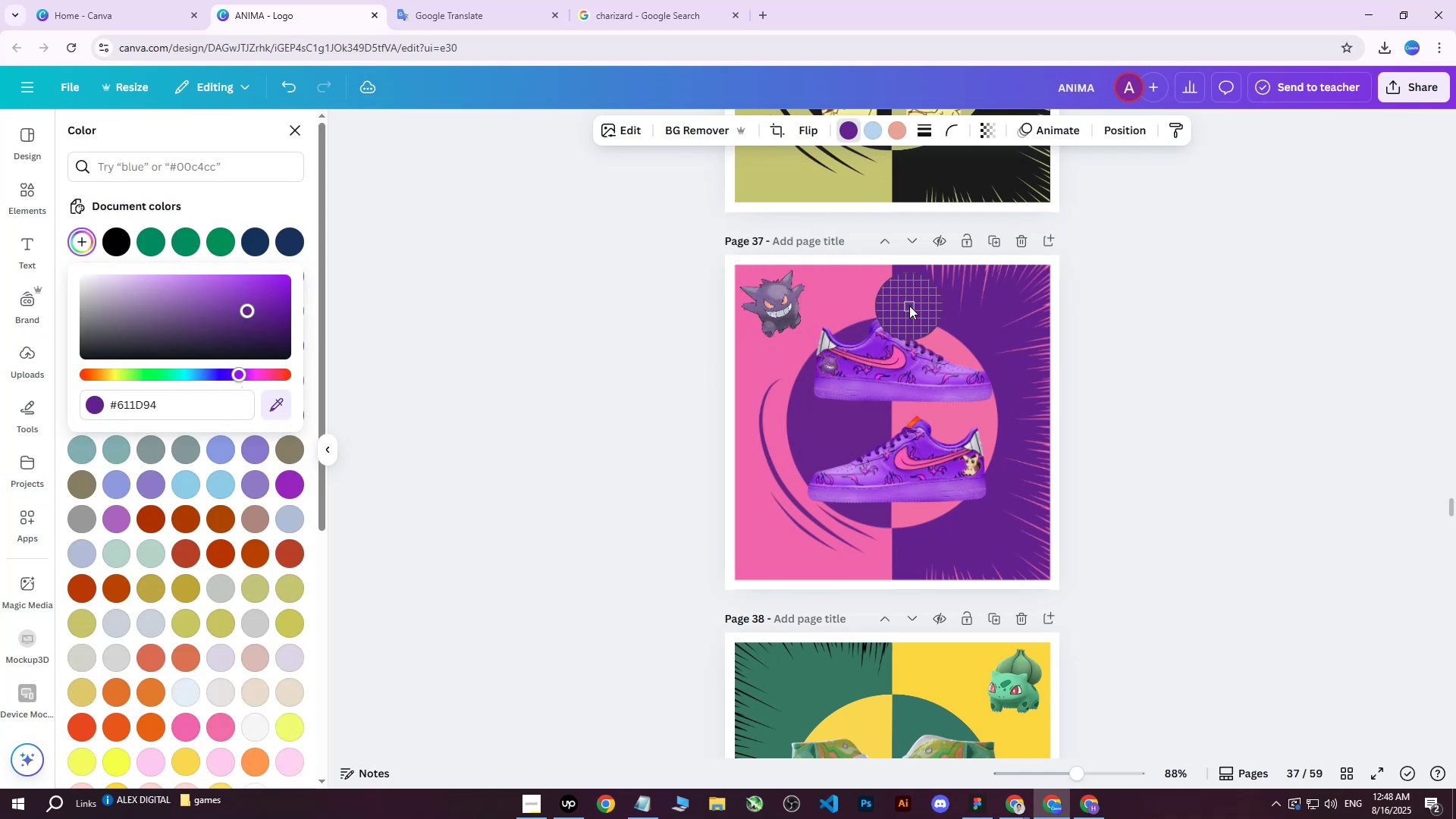 
left_click([912, 302])
 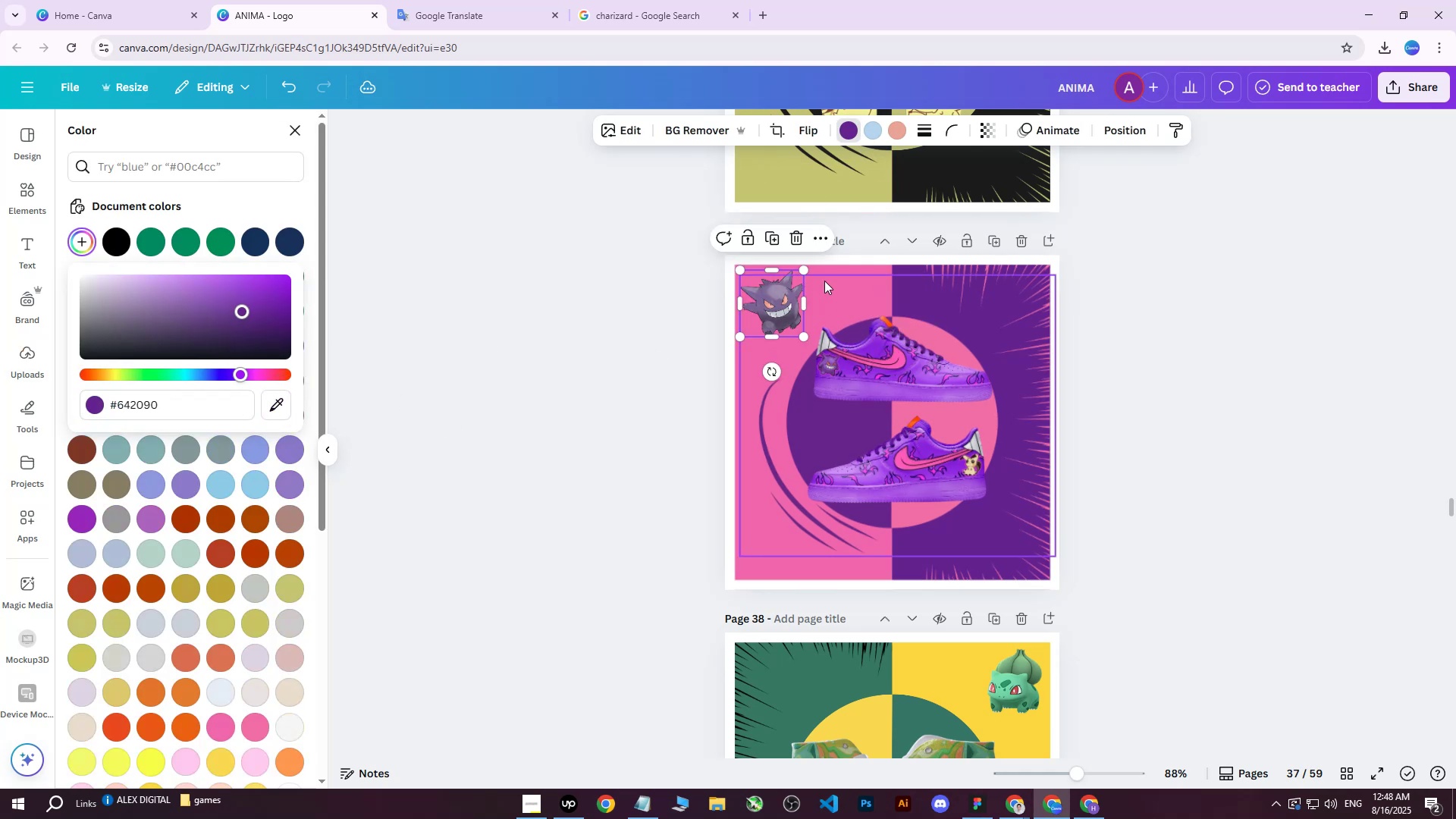 
left_click([876, 123])
 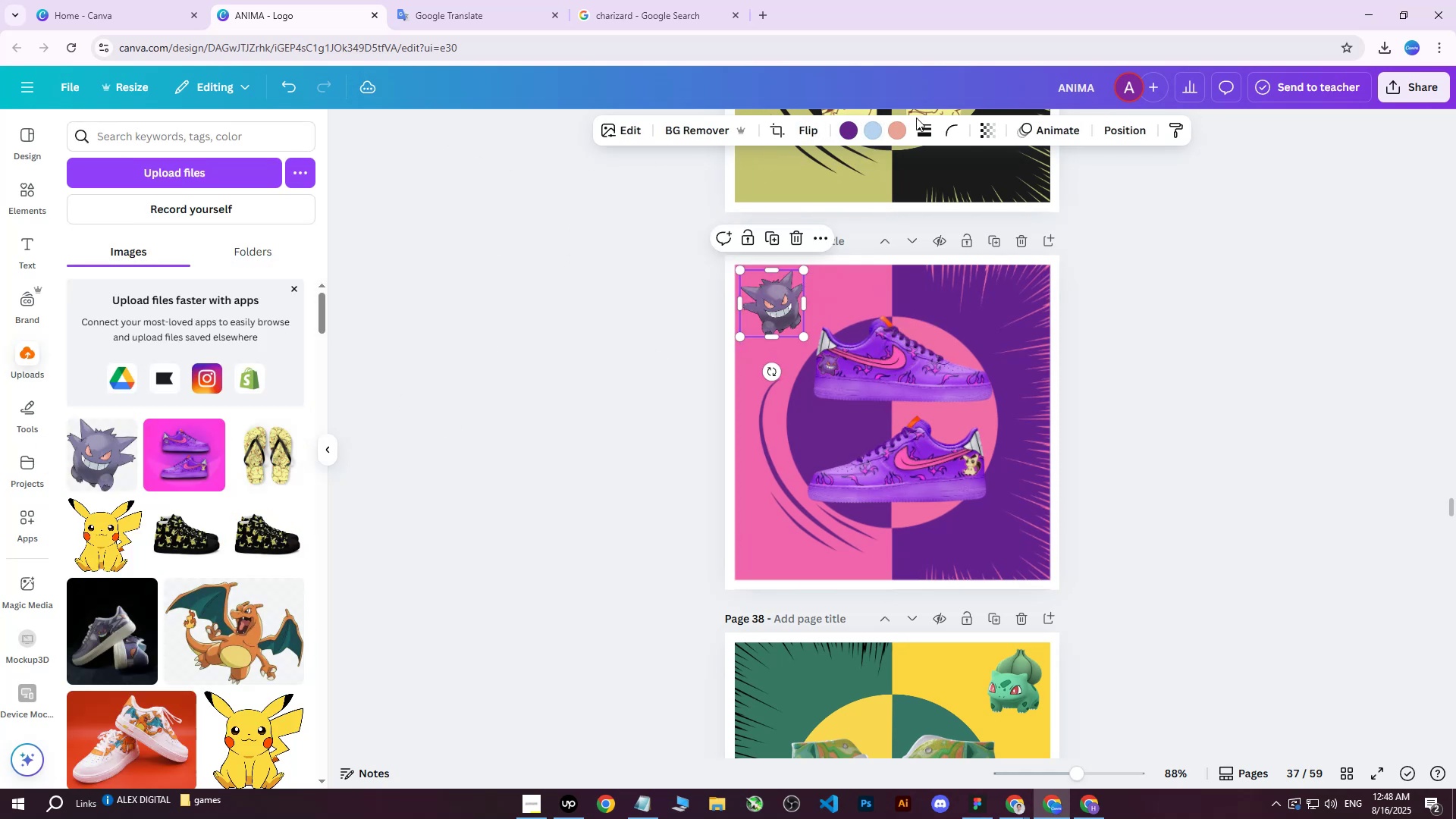 
double_click([873, 127])
 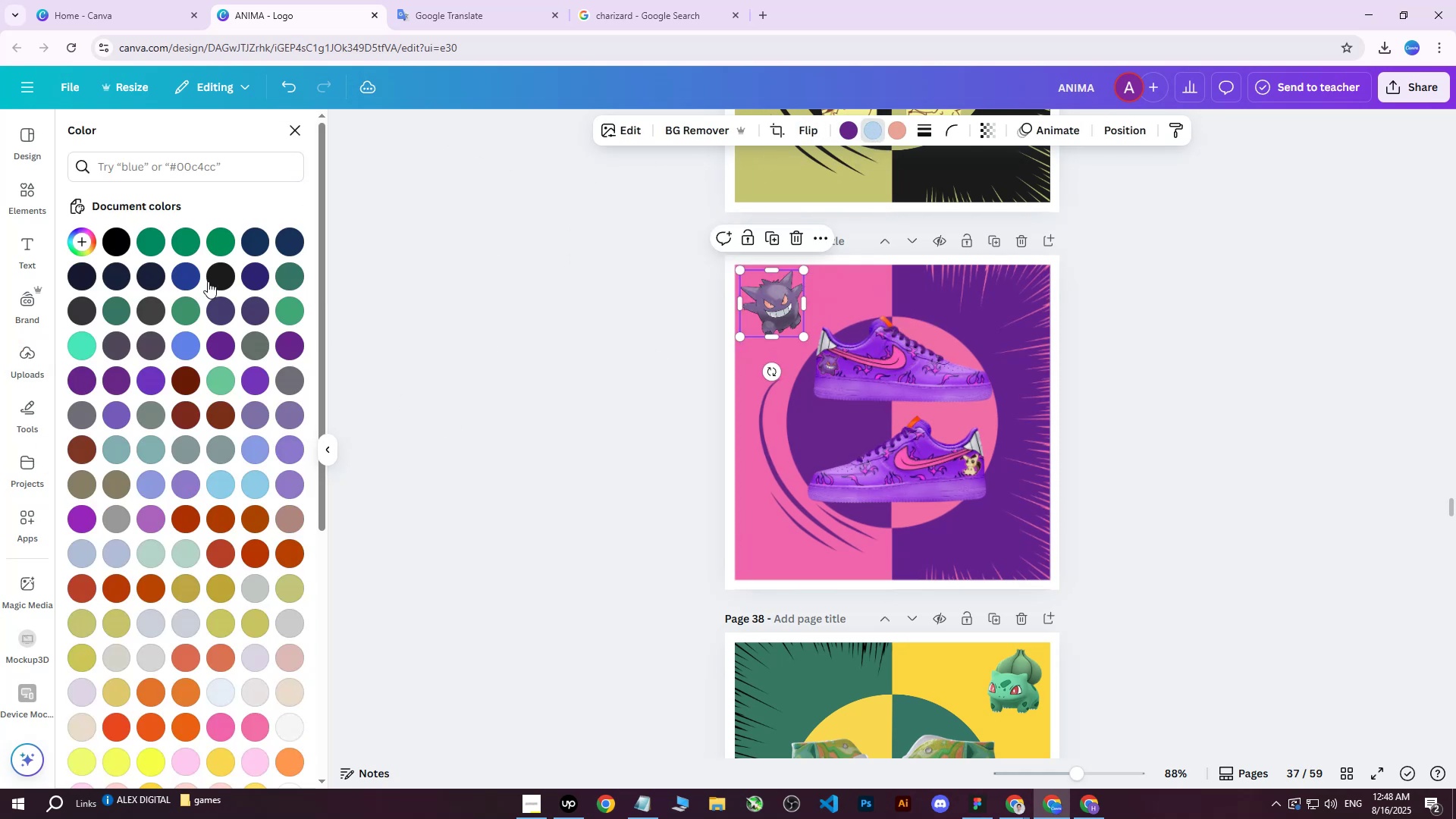 
left_click([186, 275])
 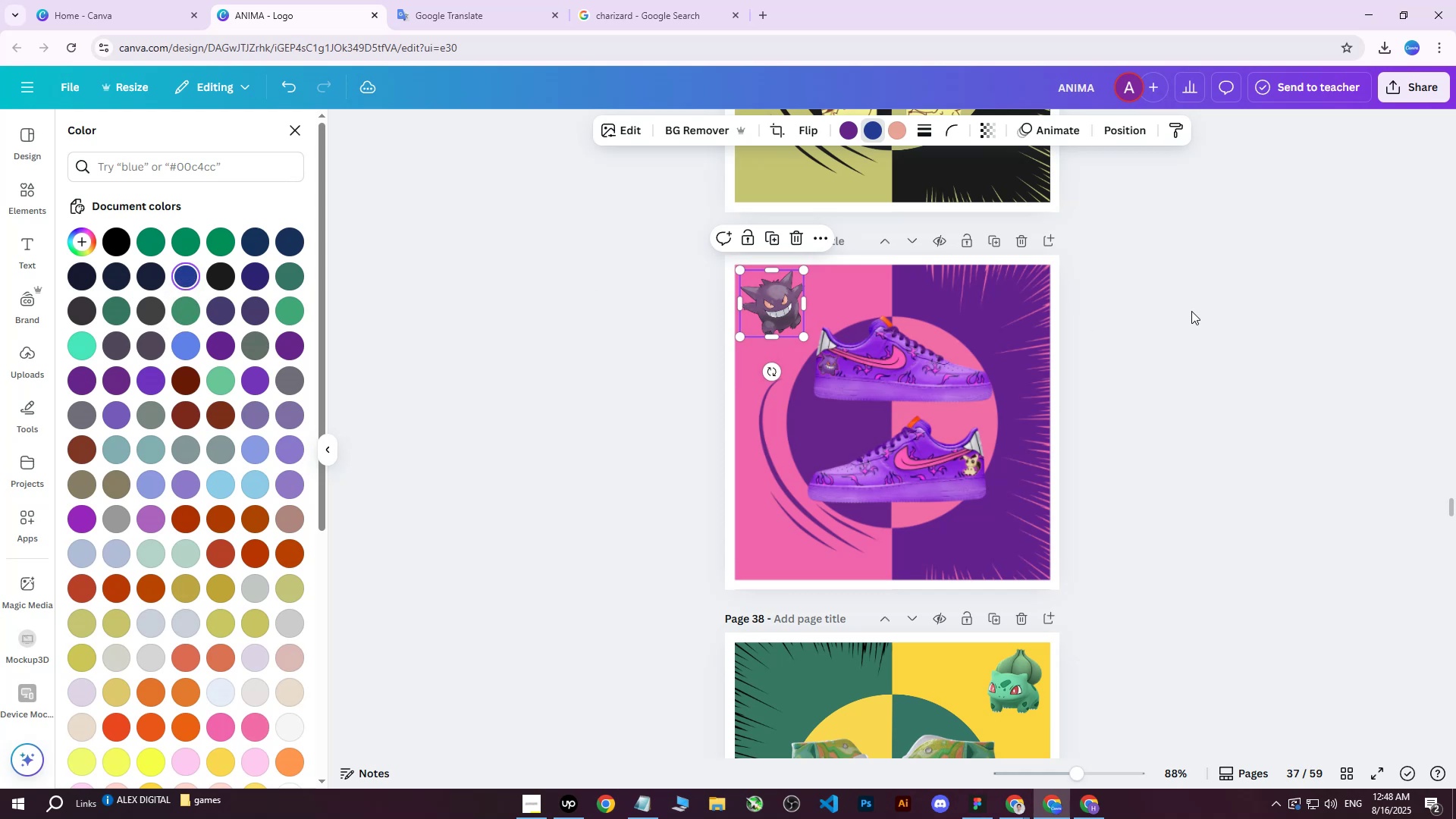 
double_click([1191, 311])
 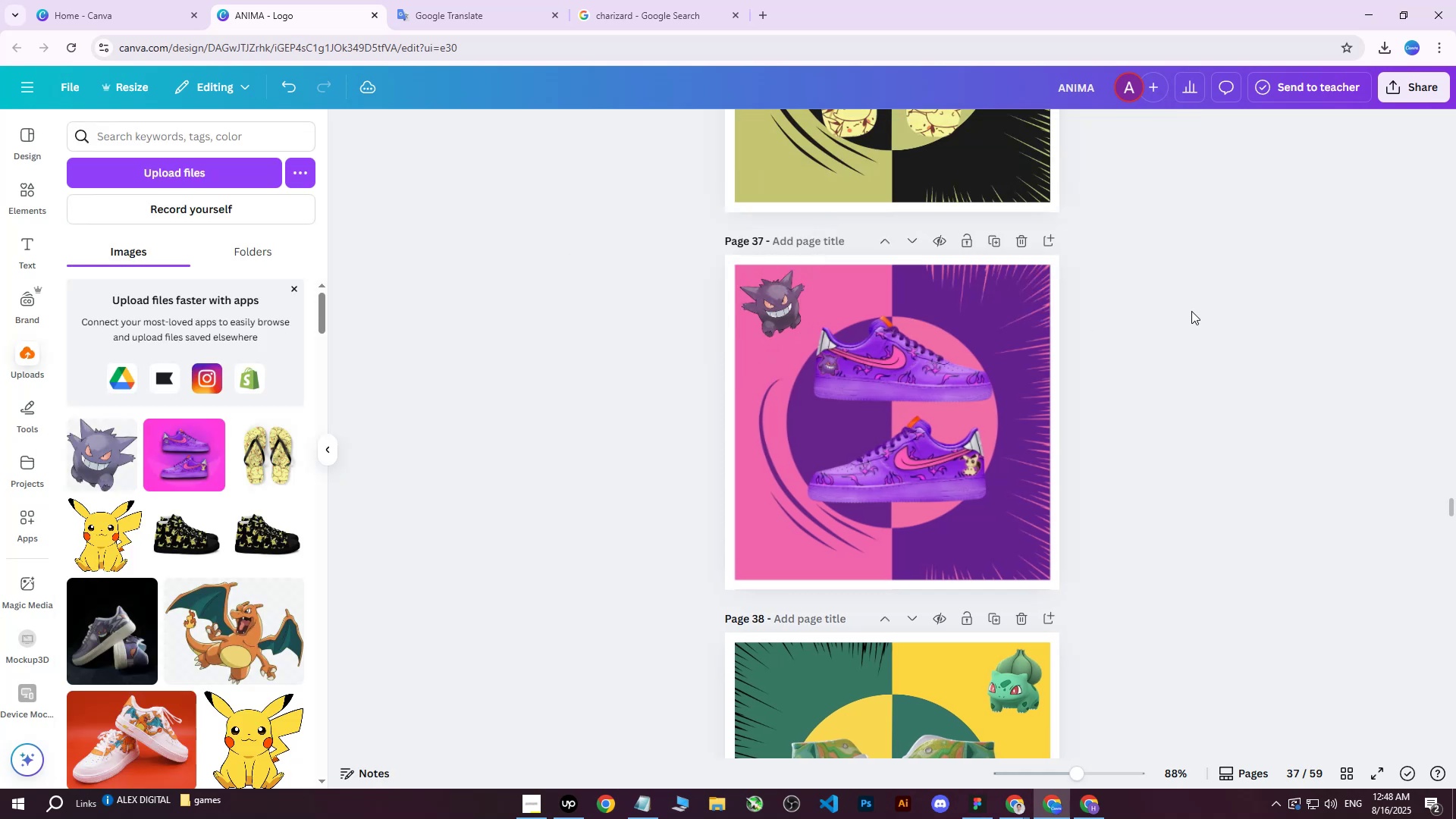 
triple_click([1191, 311])
 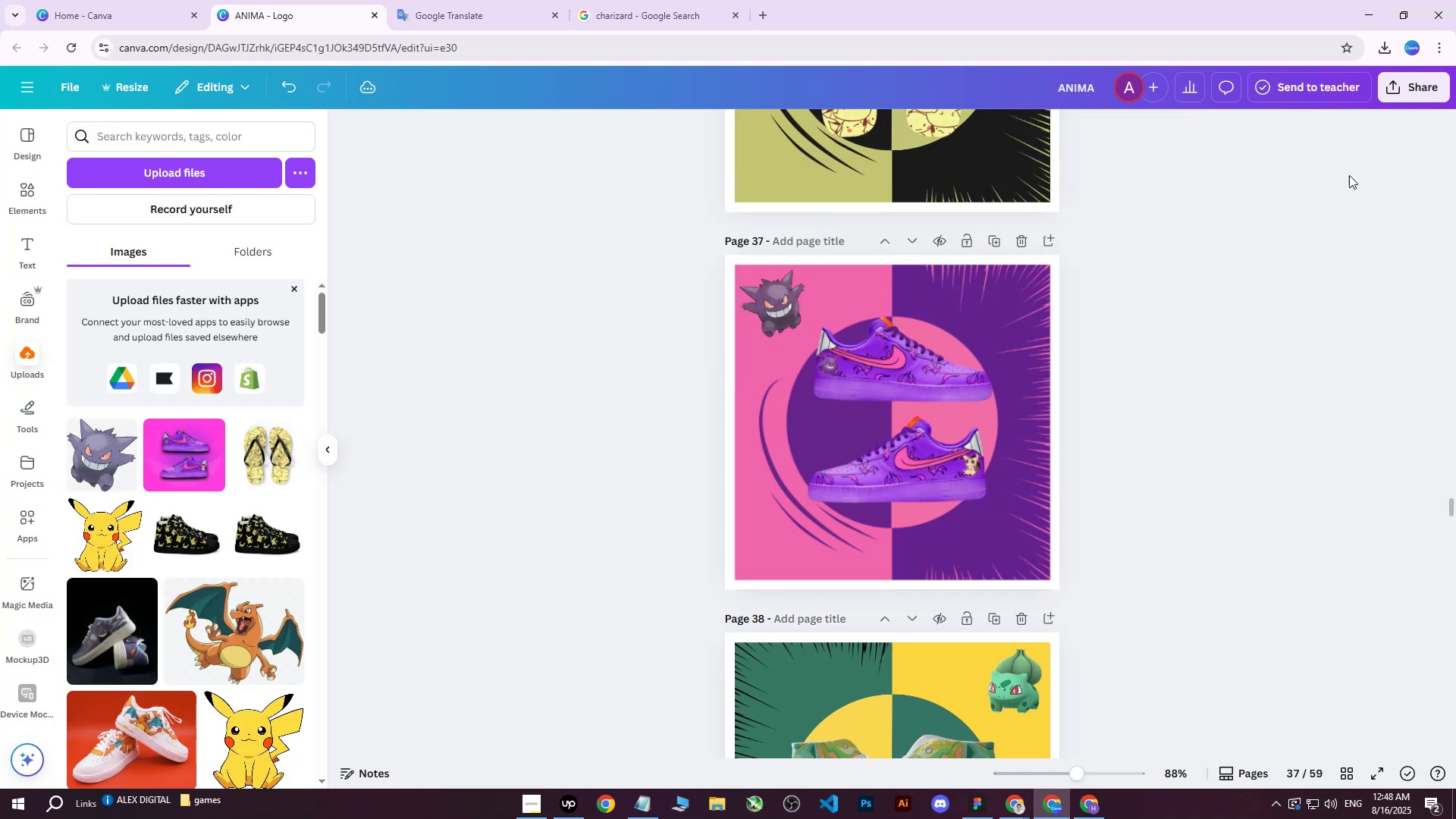 
left_click([1405, 105])
 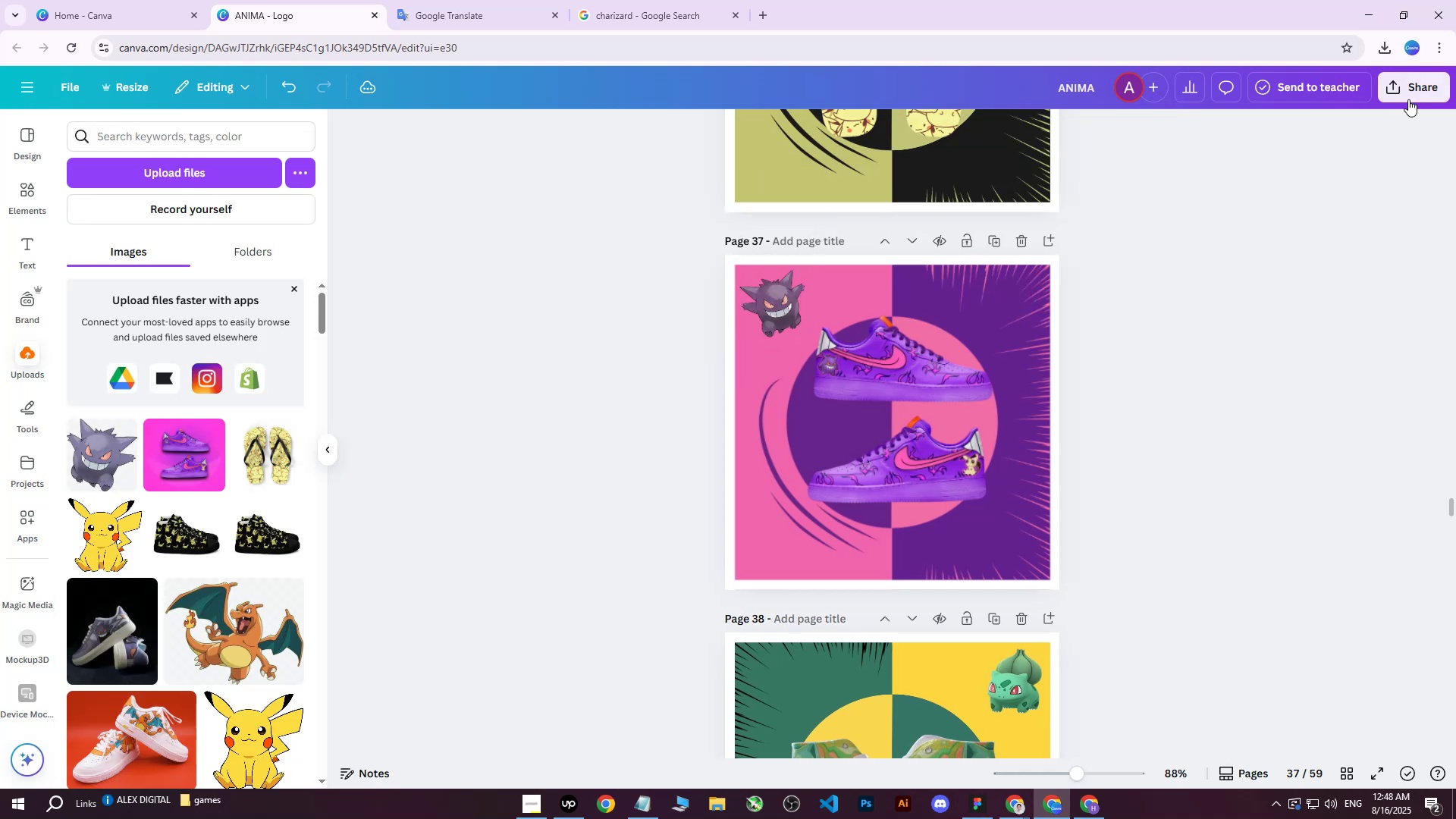 
left_click([1409, 97])
 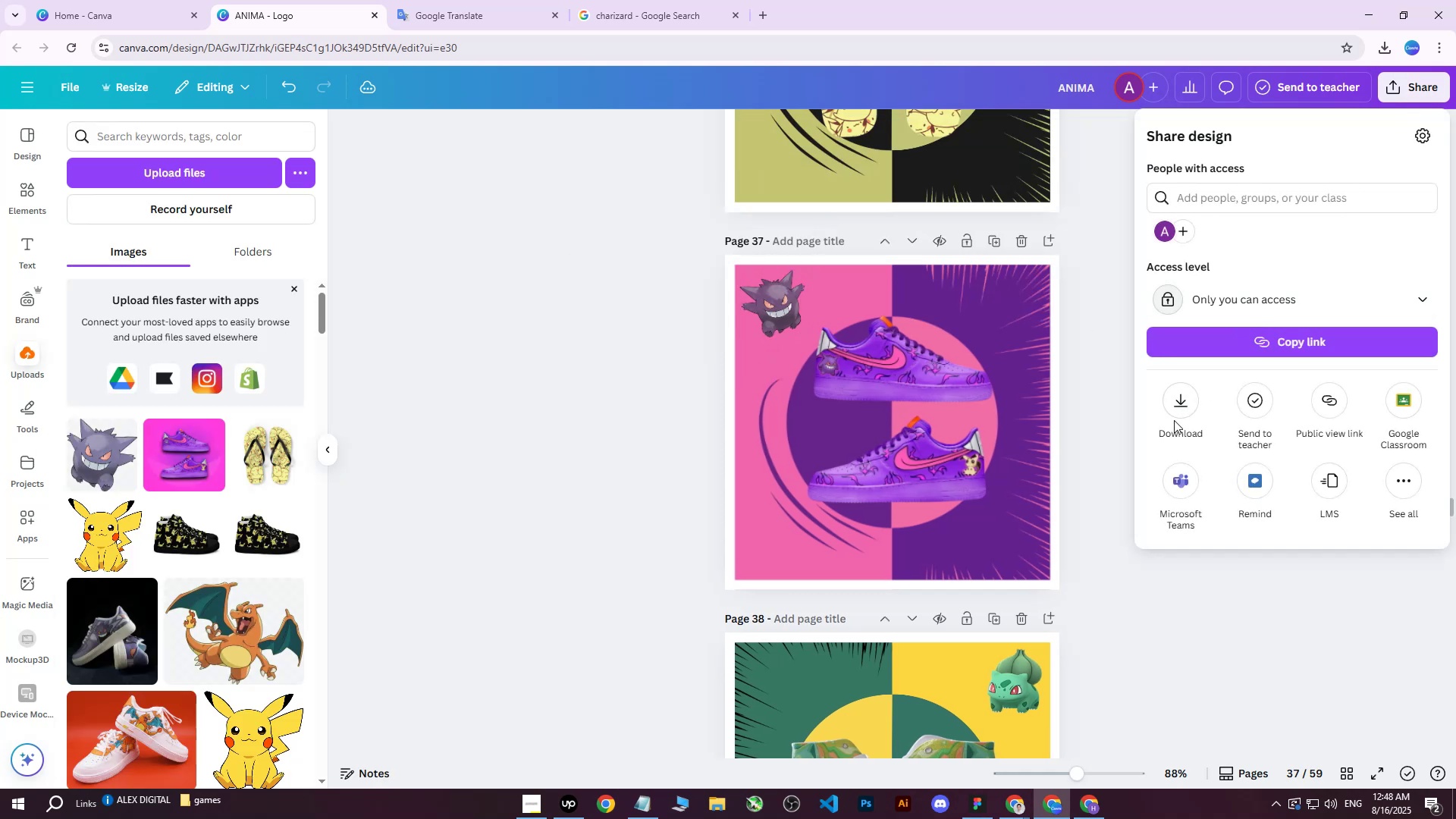 
double_click([1175, 419])
 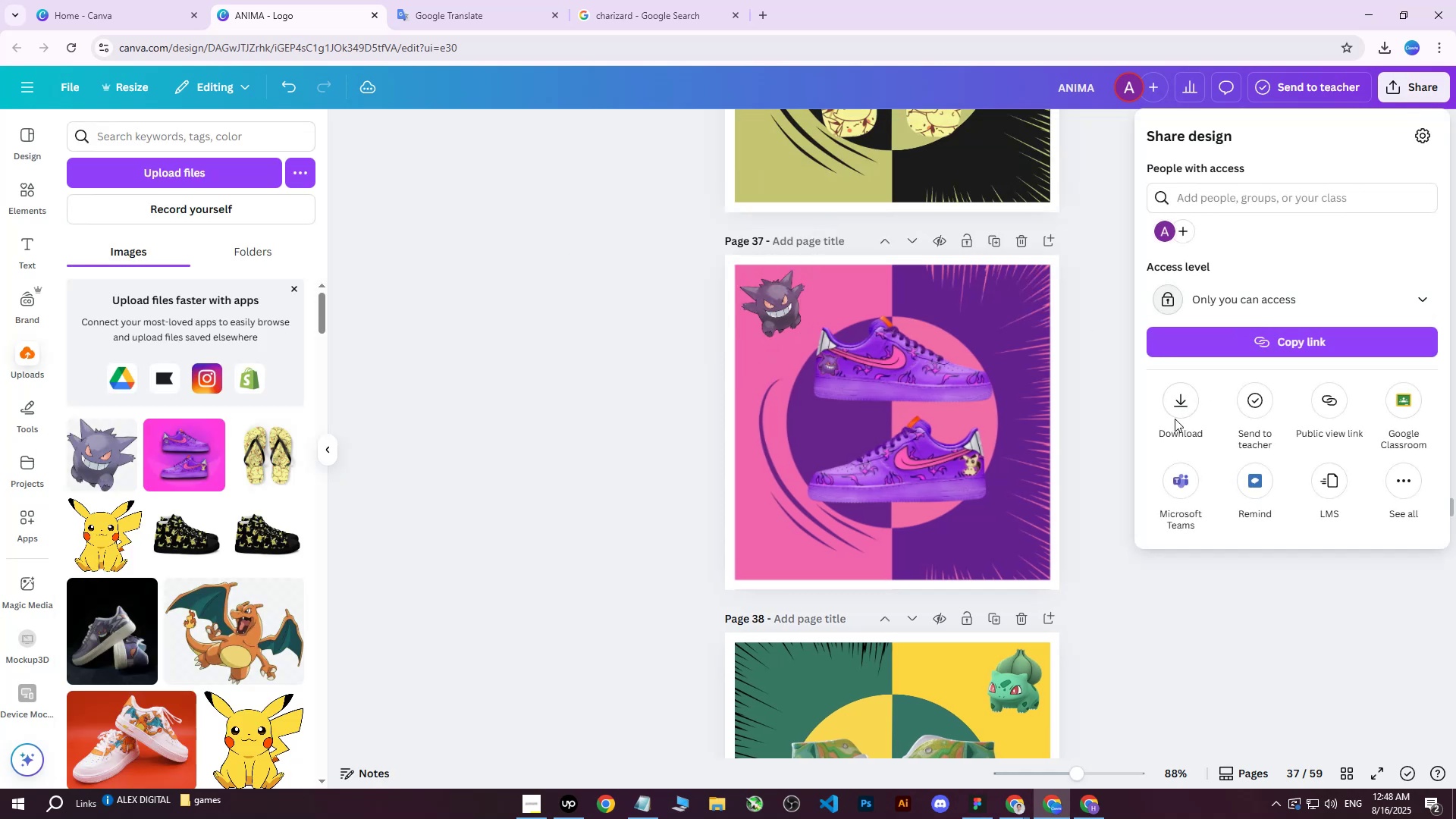 
triple_click([1175, 419])
 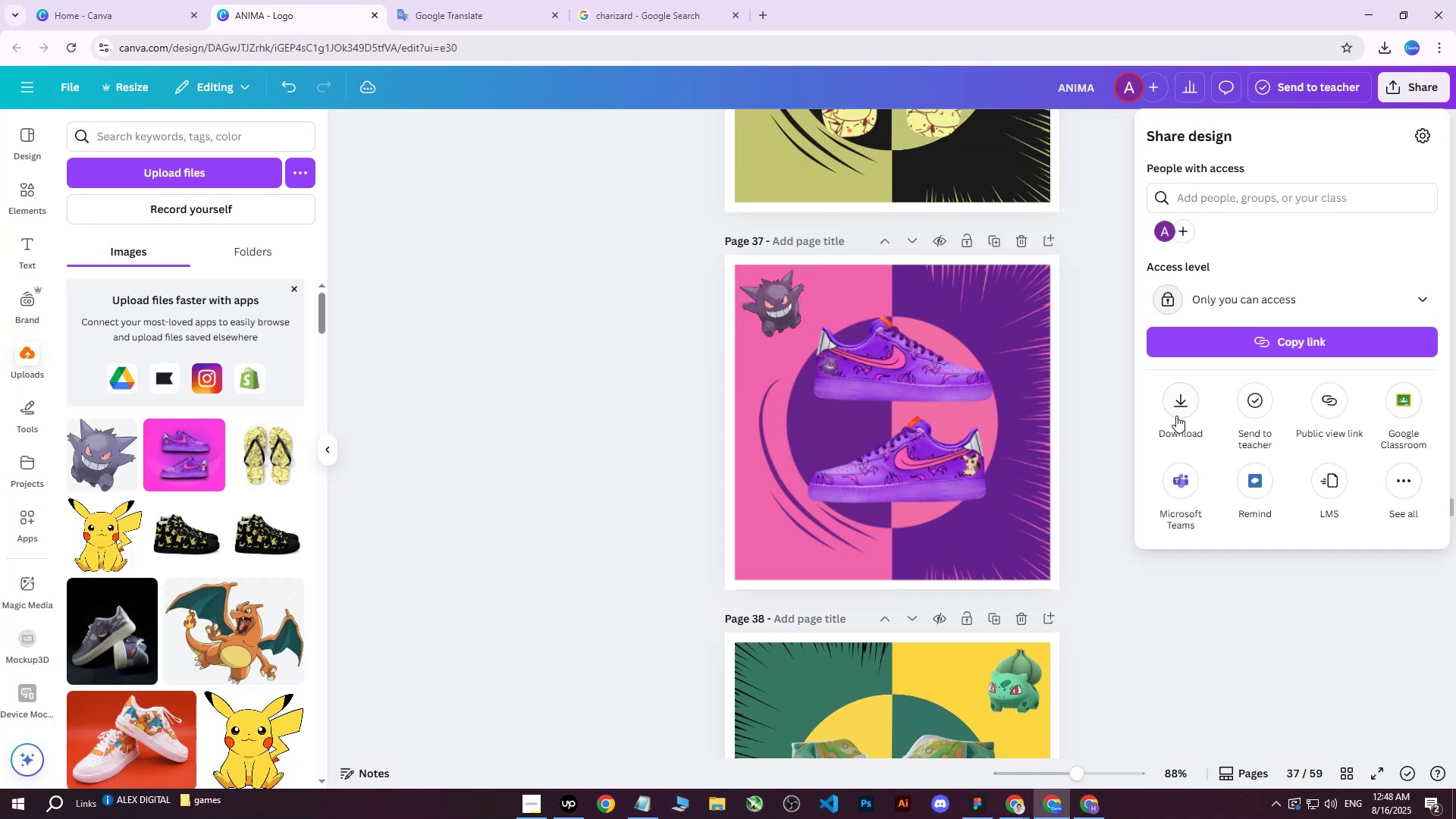 
triple_click([1176, 415])
 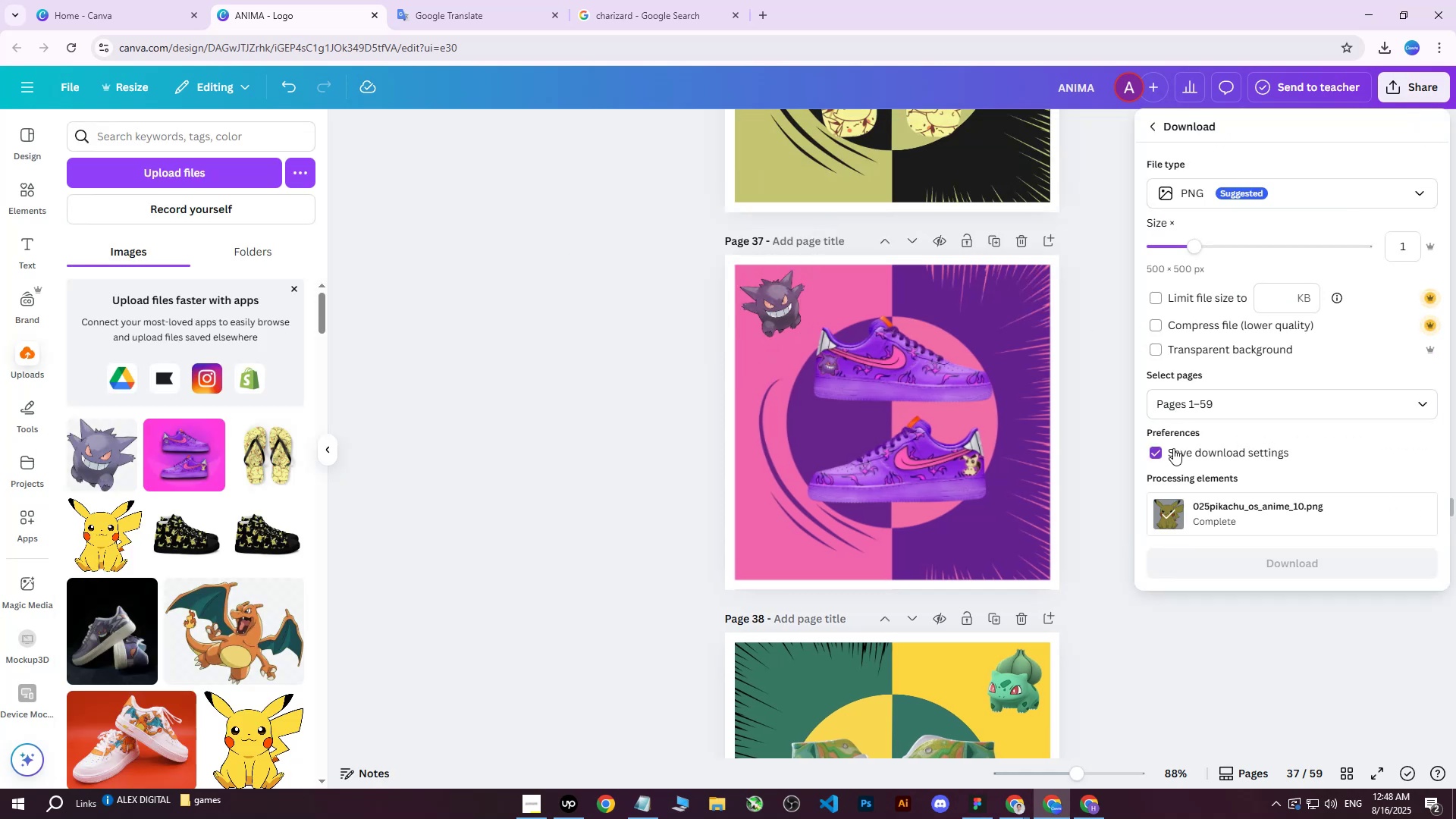 
double_click([1173, 449])
 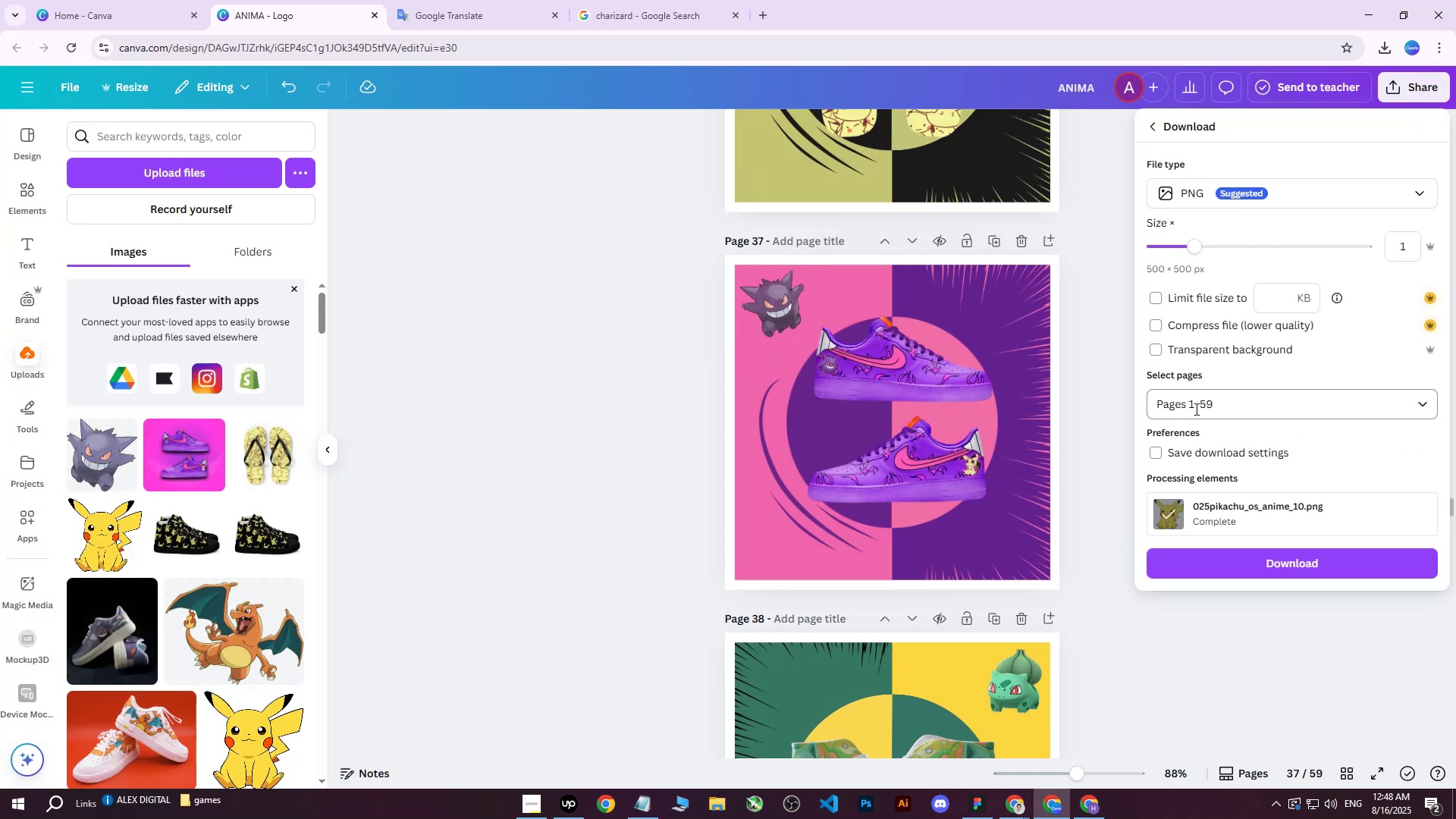 
triple_click([1196, 406])
 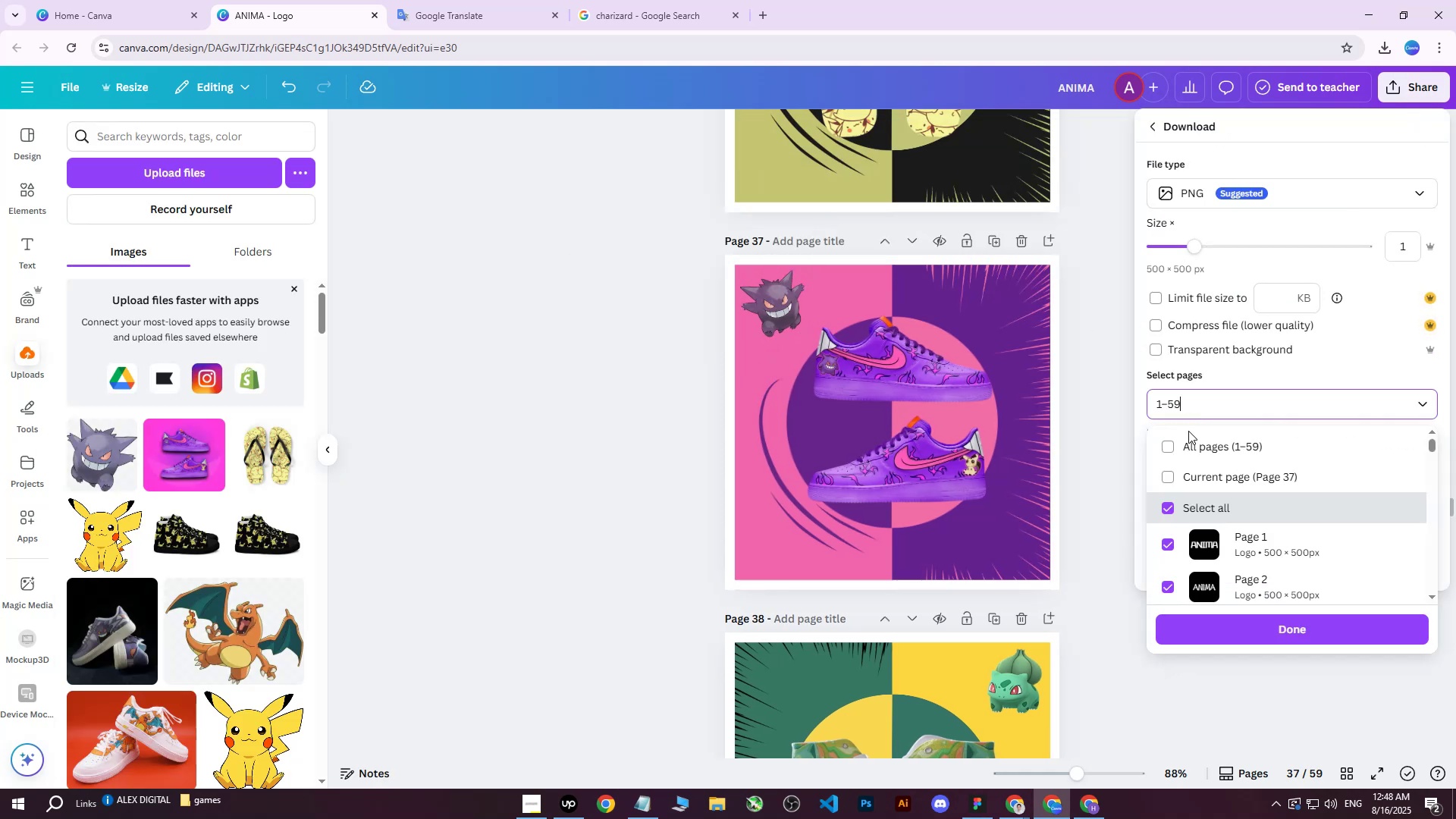 
triple_click([1188, 431])
 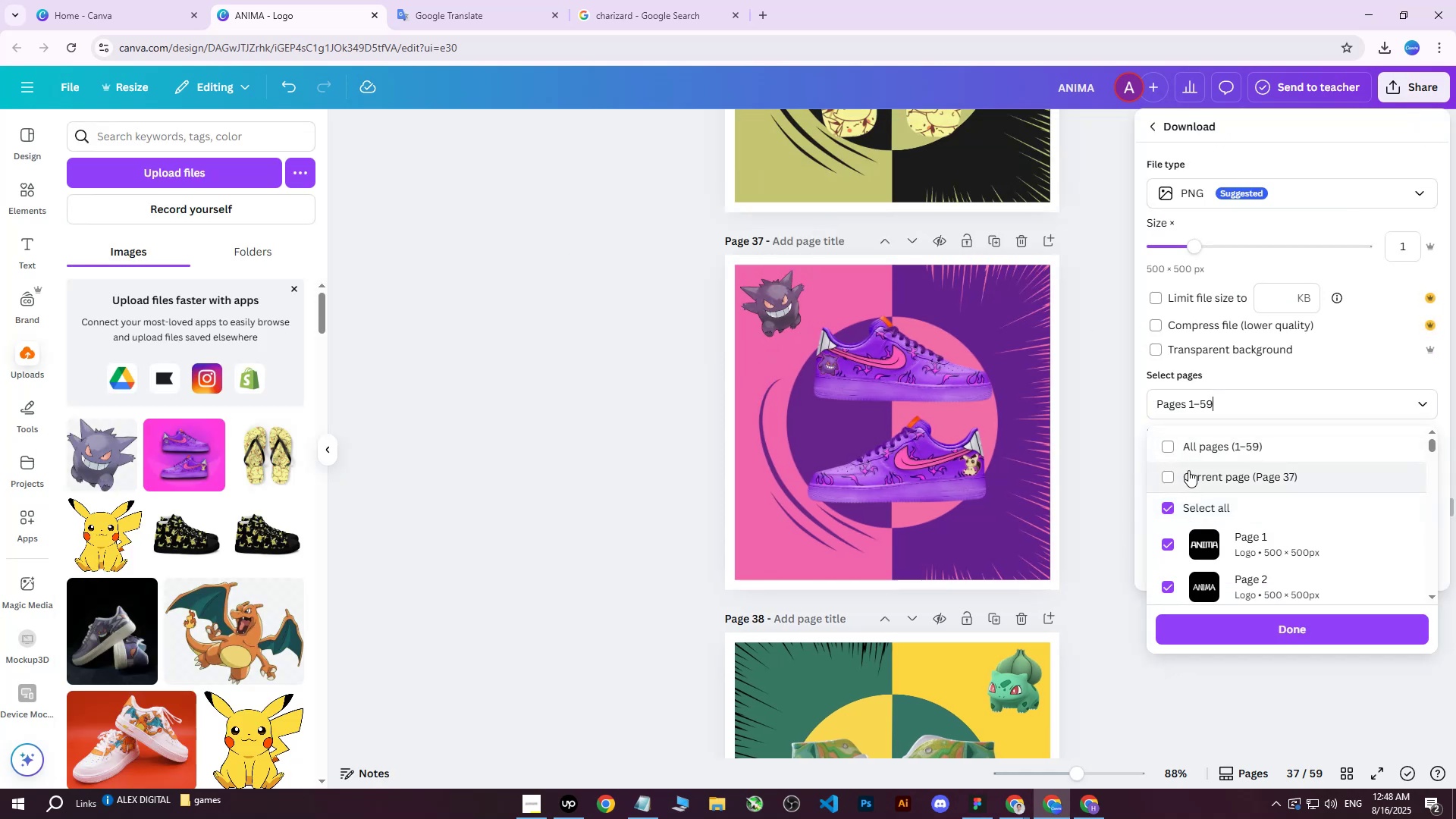 
triple_click([1196, 452])
 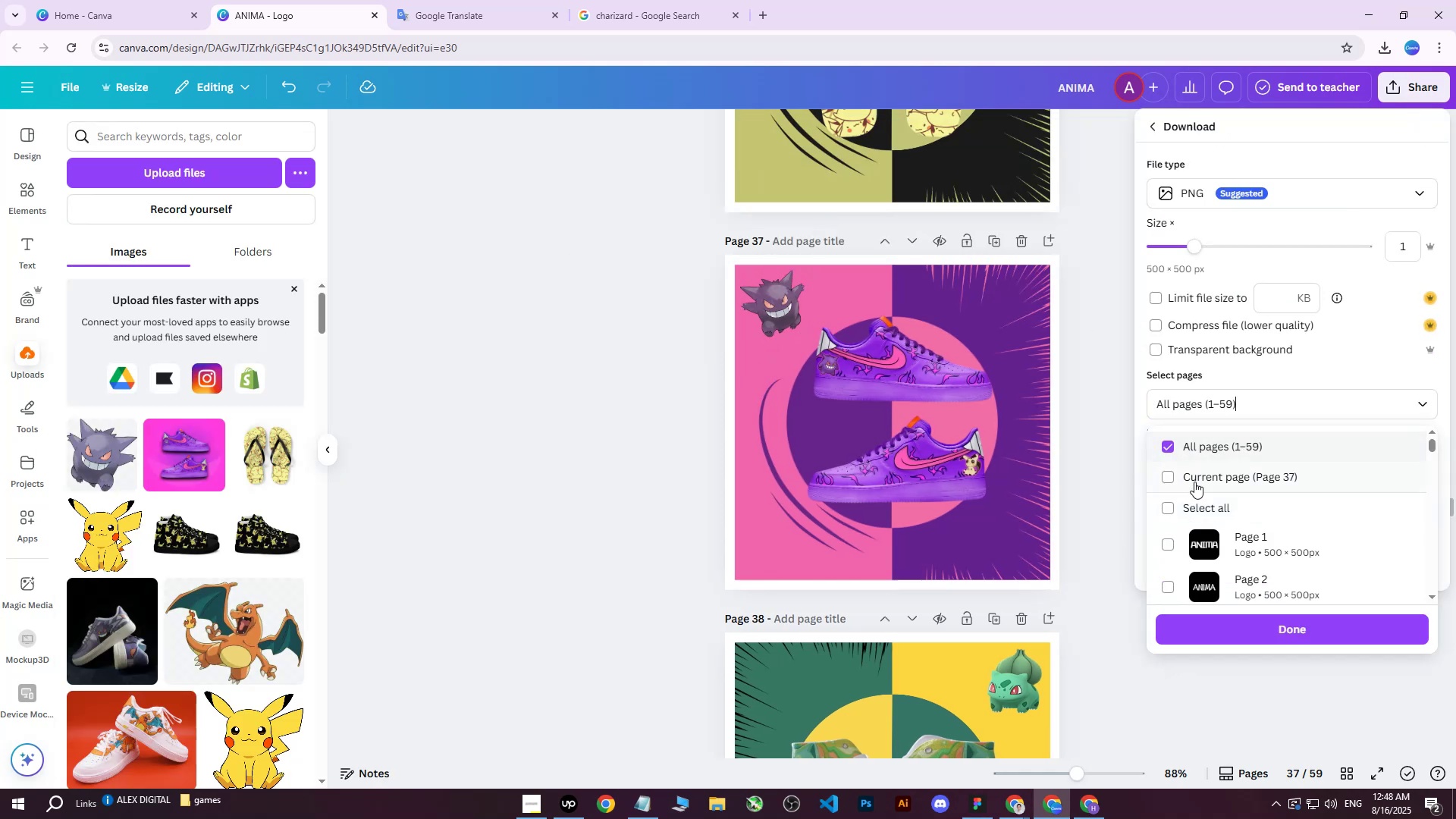 
triple_click([1194, 482])
 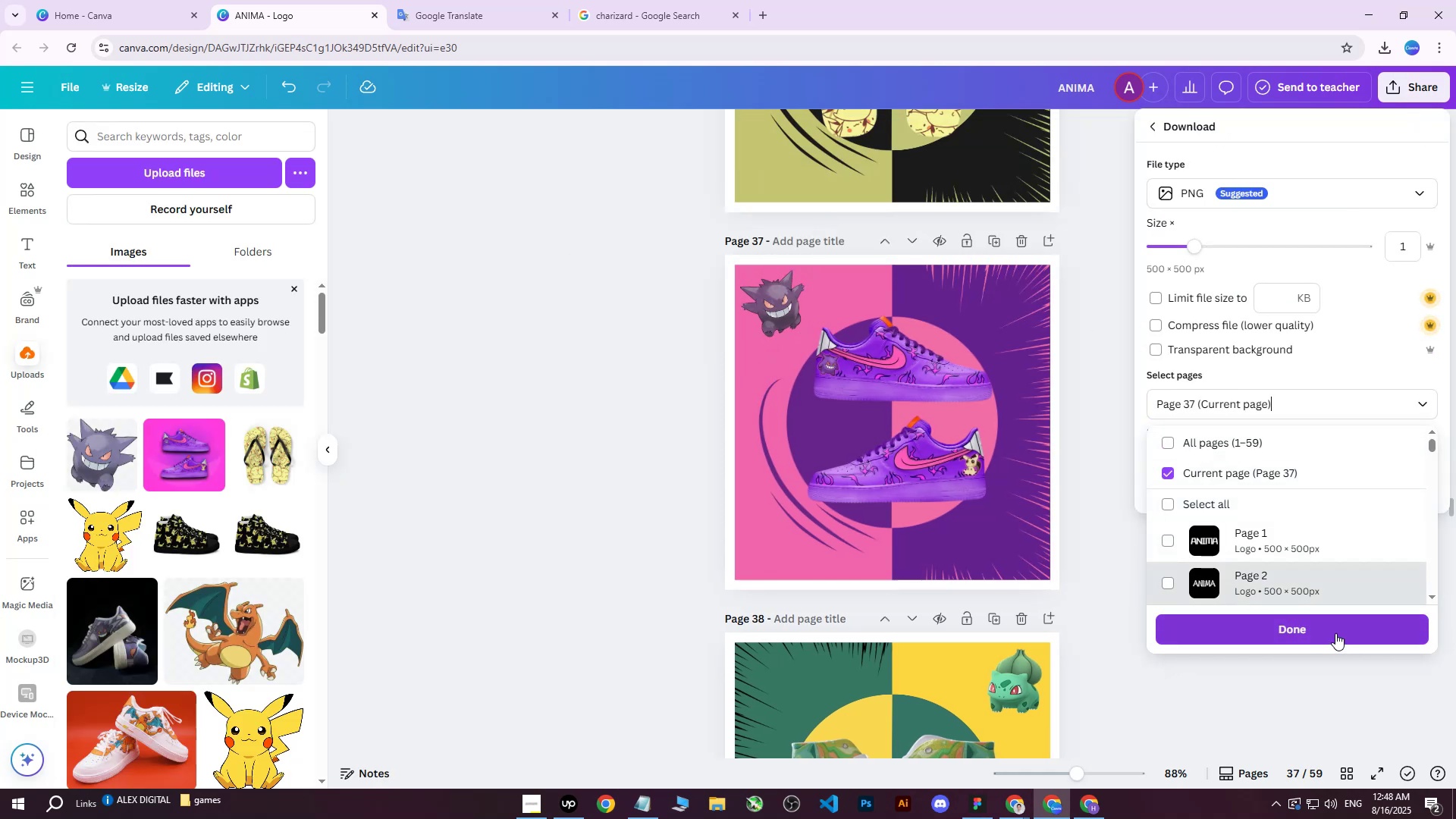 
left_click([1299, 633])
 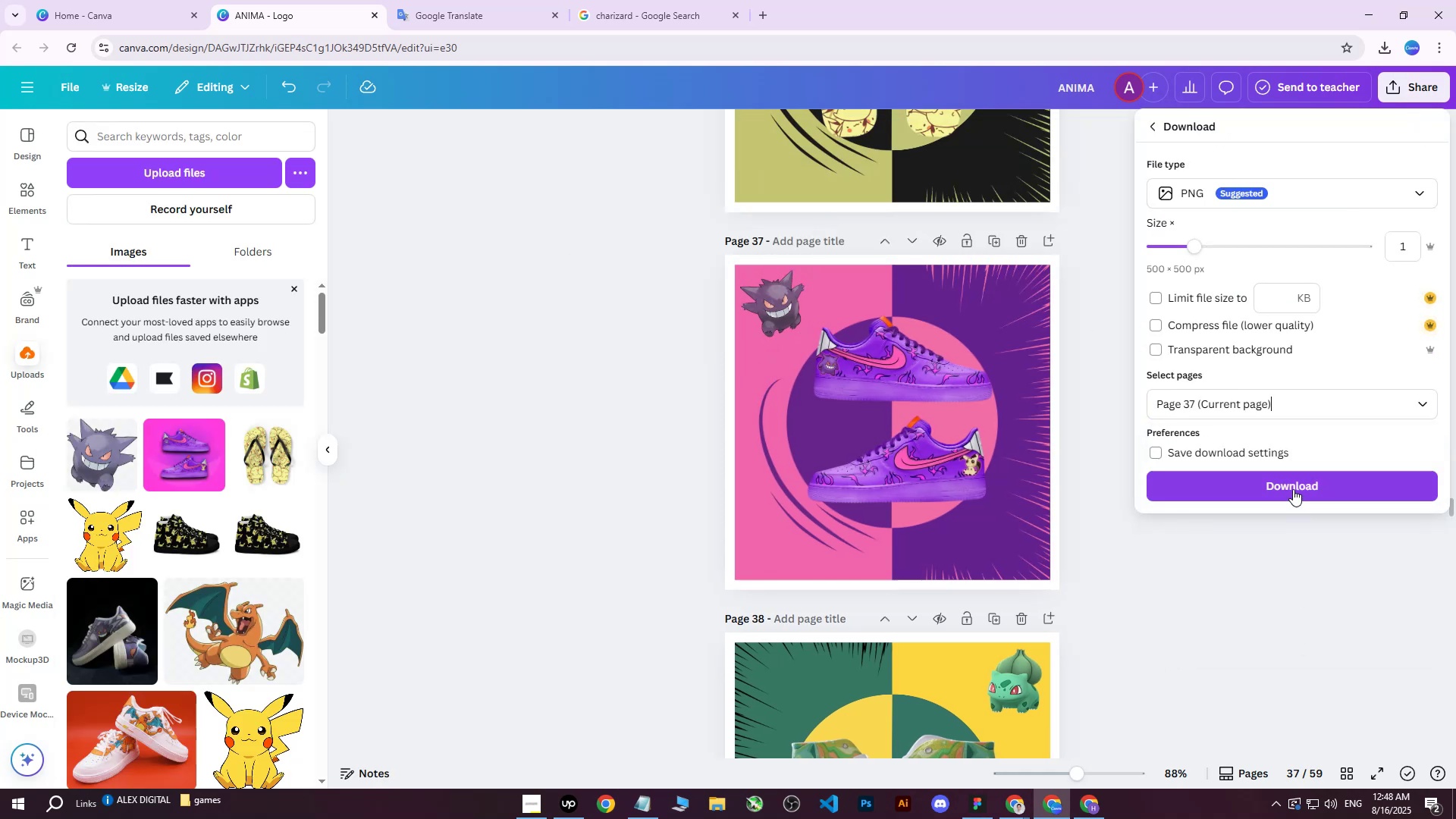 
left_click([1292, 483])
 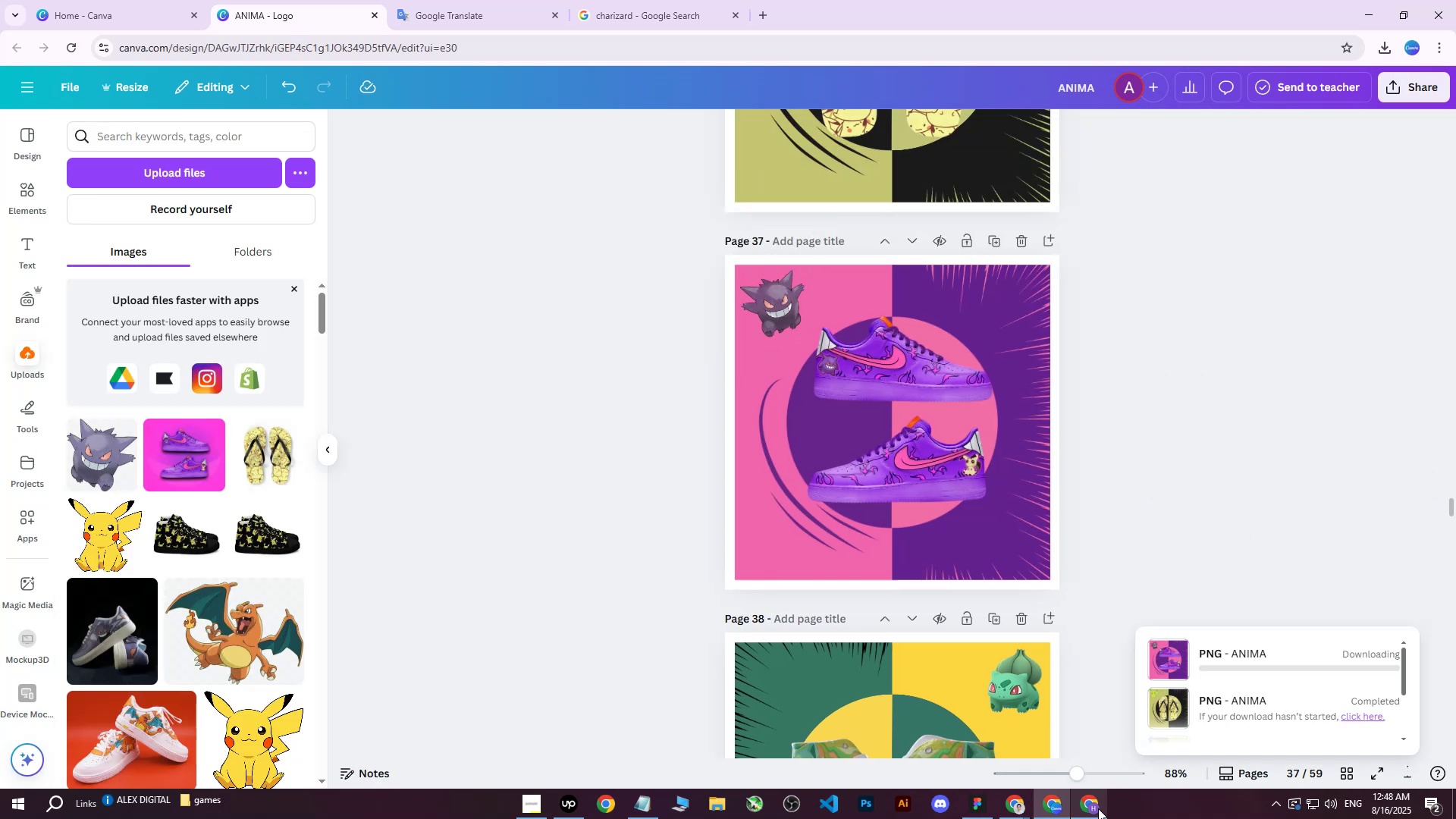 
left_click([1098, 808])
 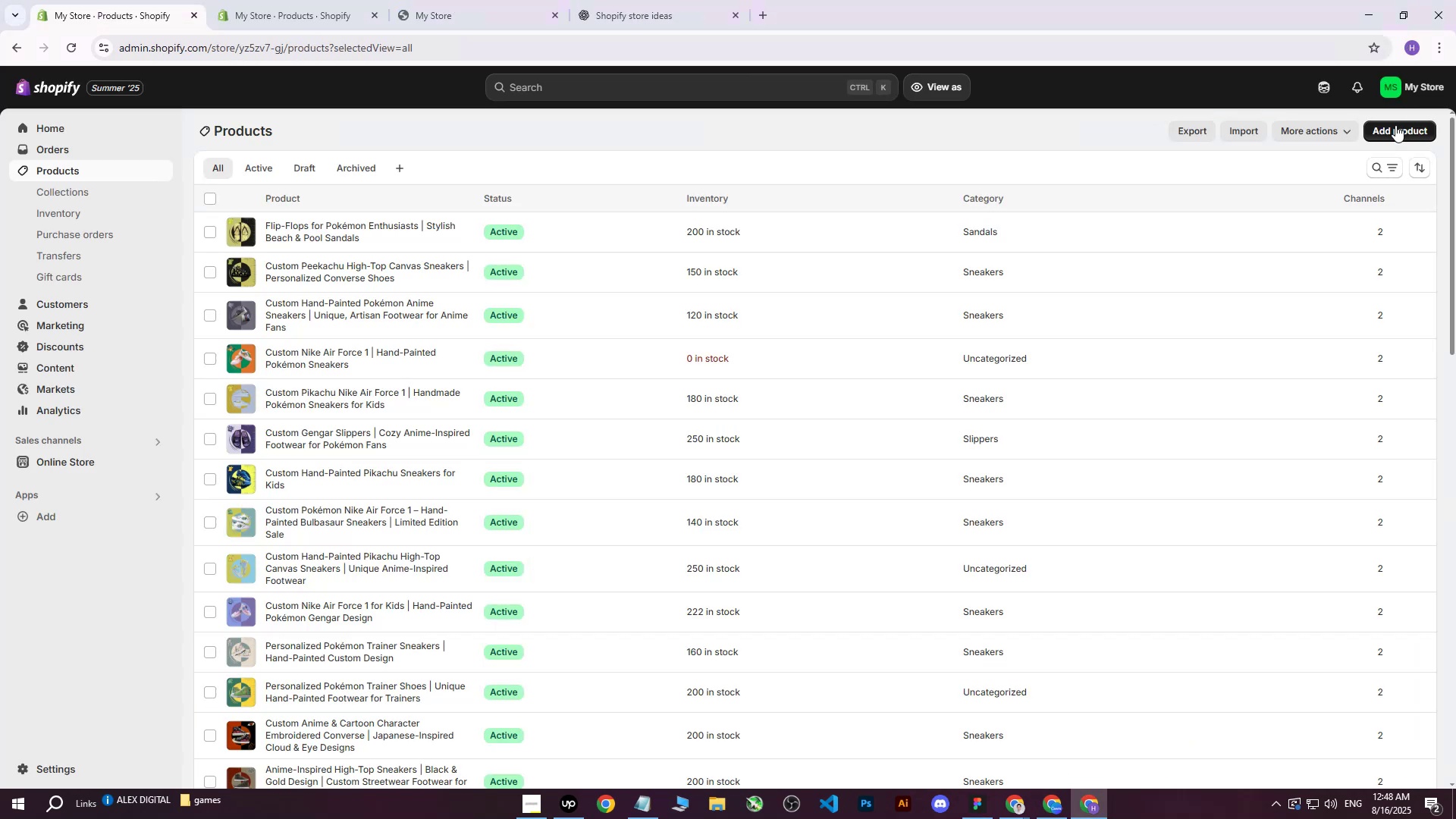 
left_click([1395, 125])
 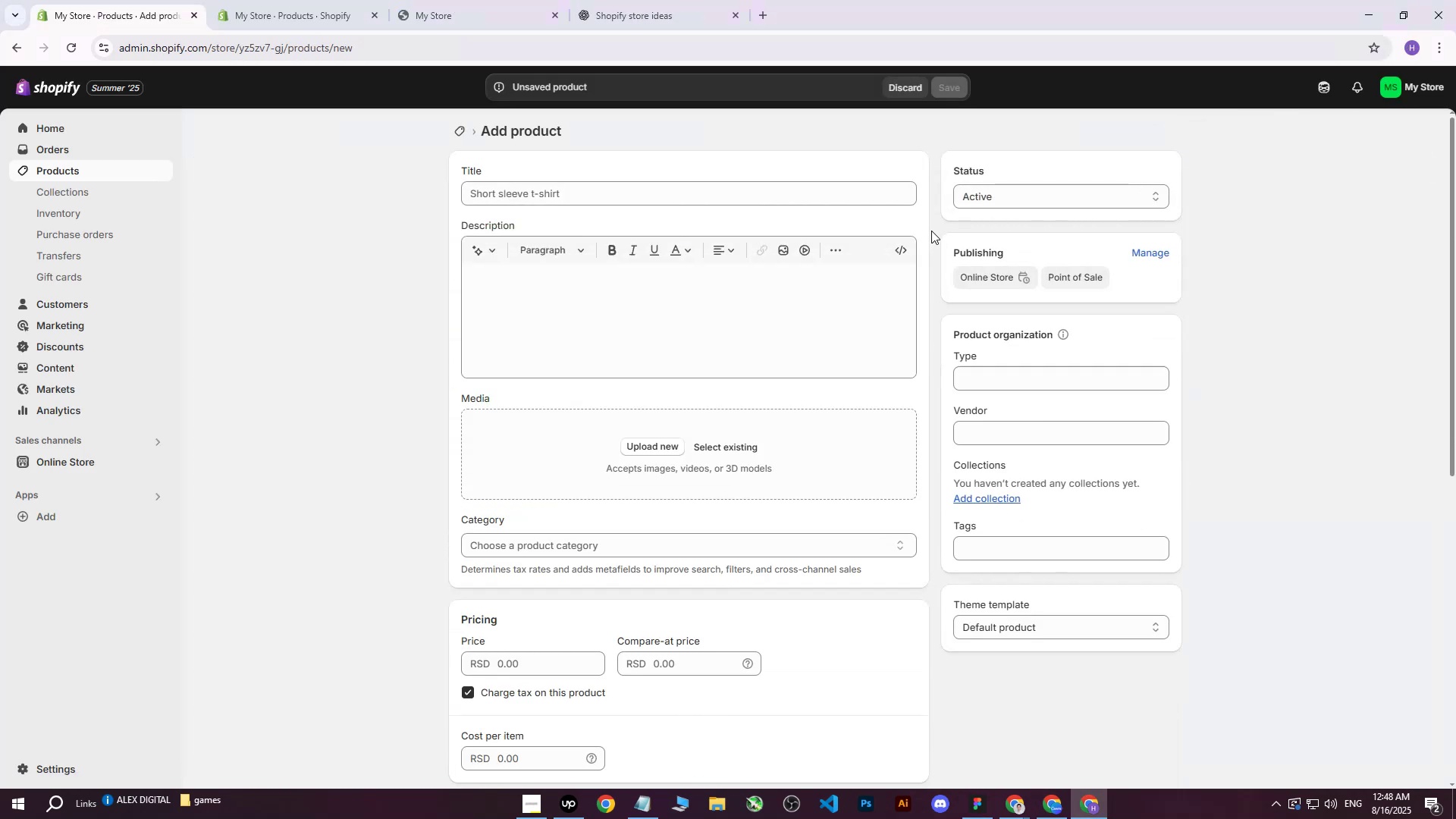 
wait(11.22)
 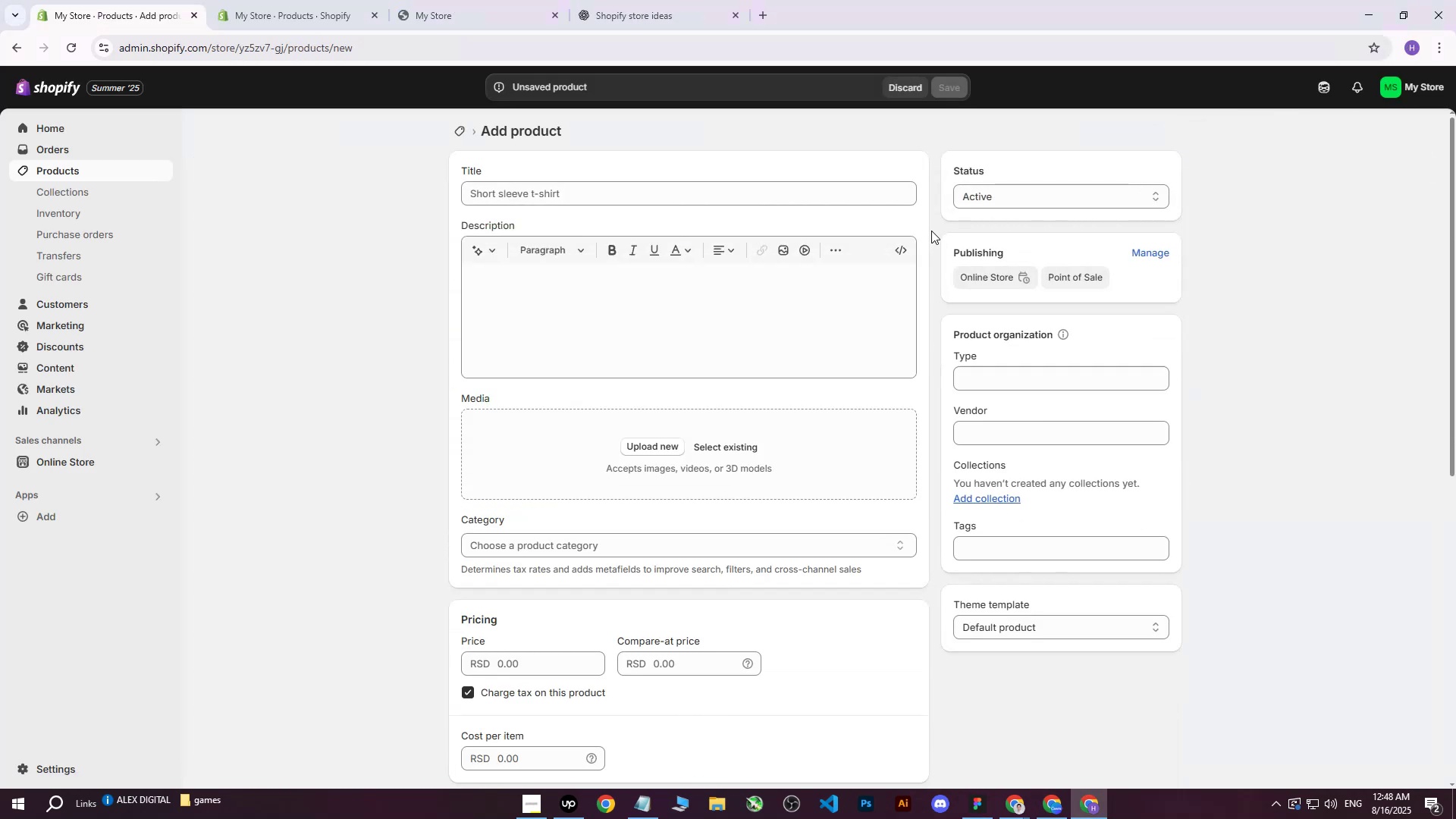 
left_click([635, 441])
 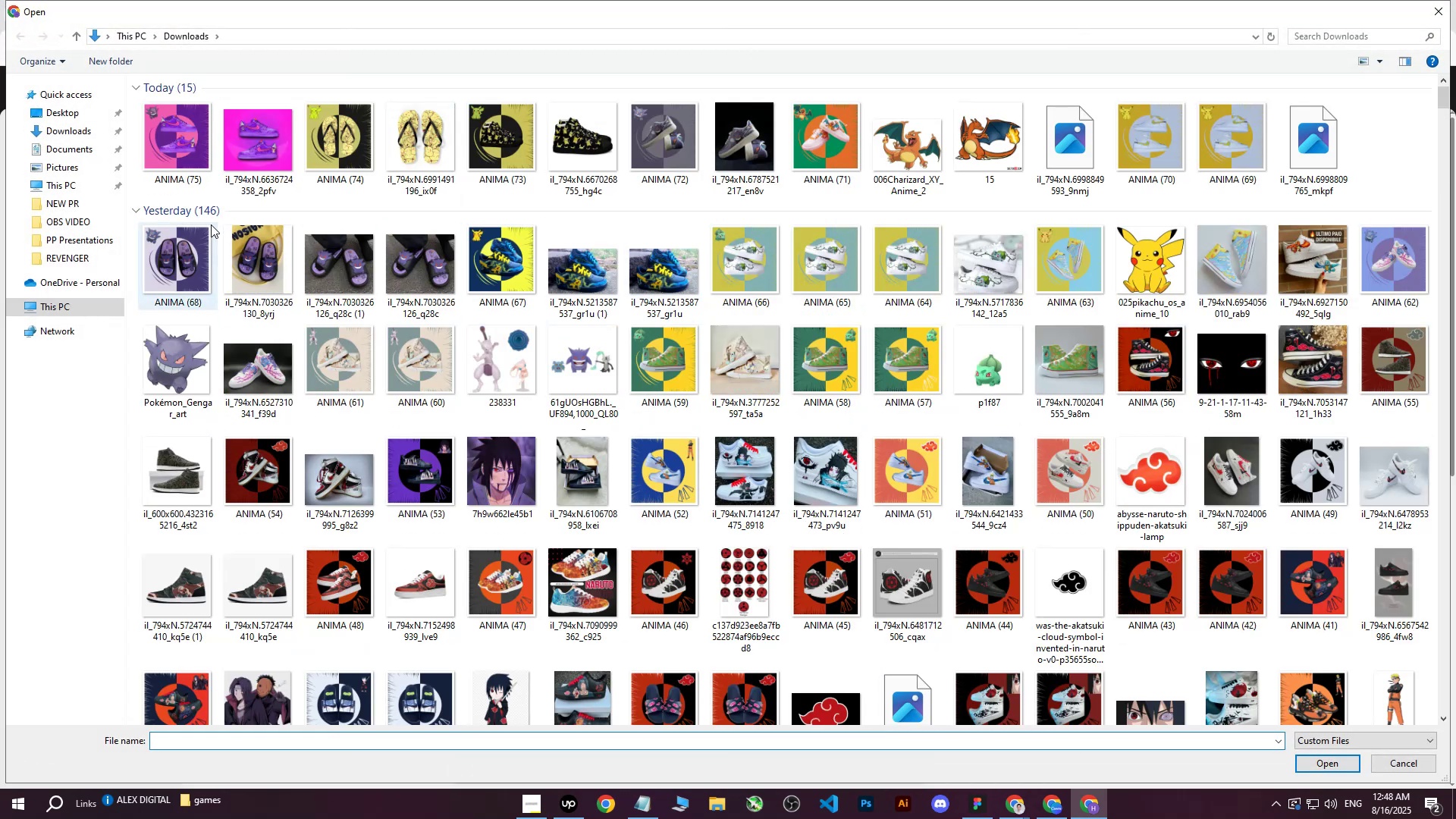 
left_click([180, 149])
 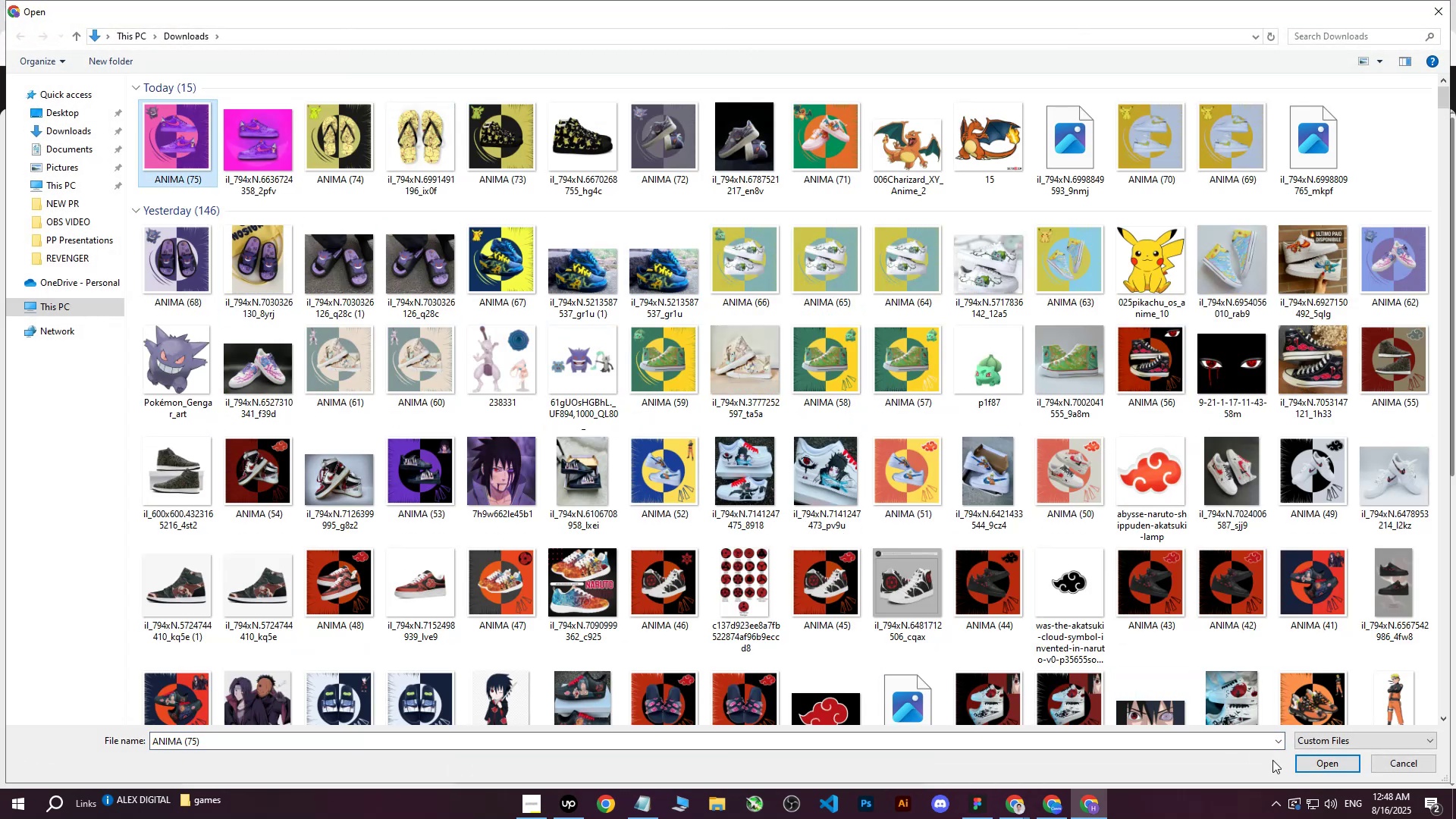 
left_click([1299, 764])
 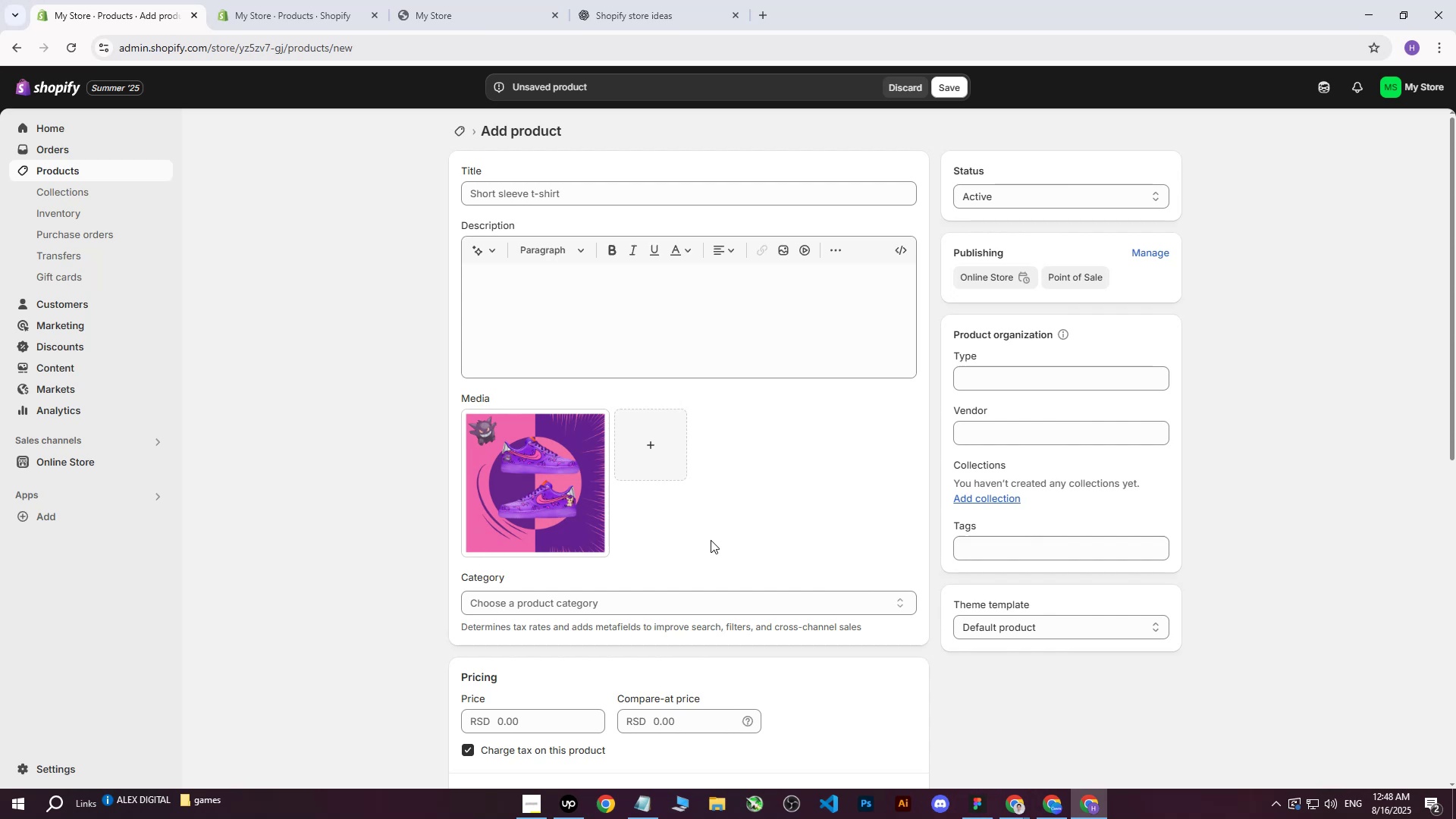 
wait(5.9)
 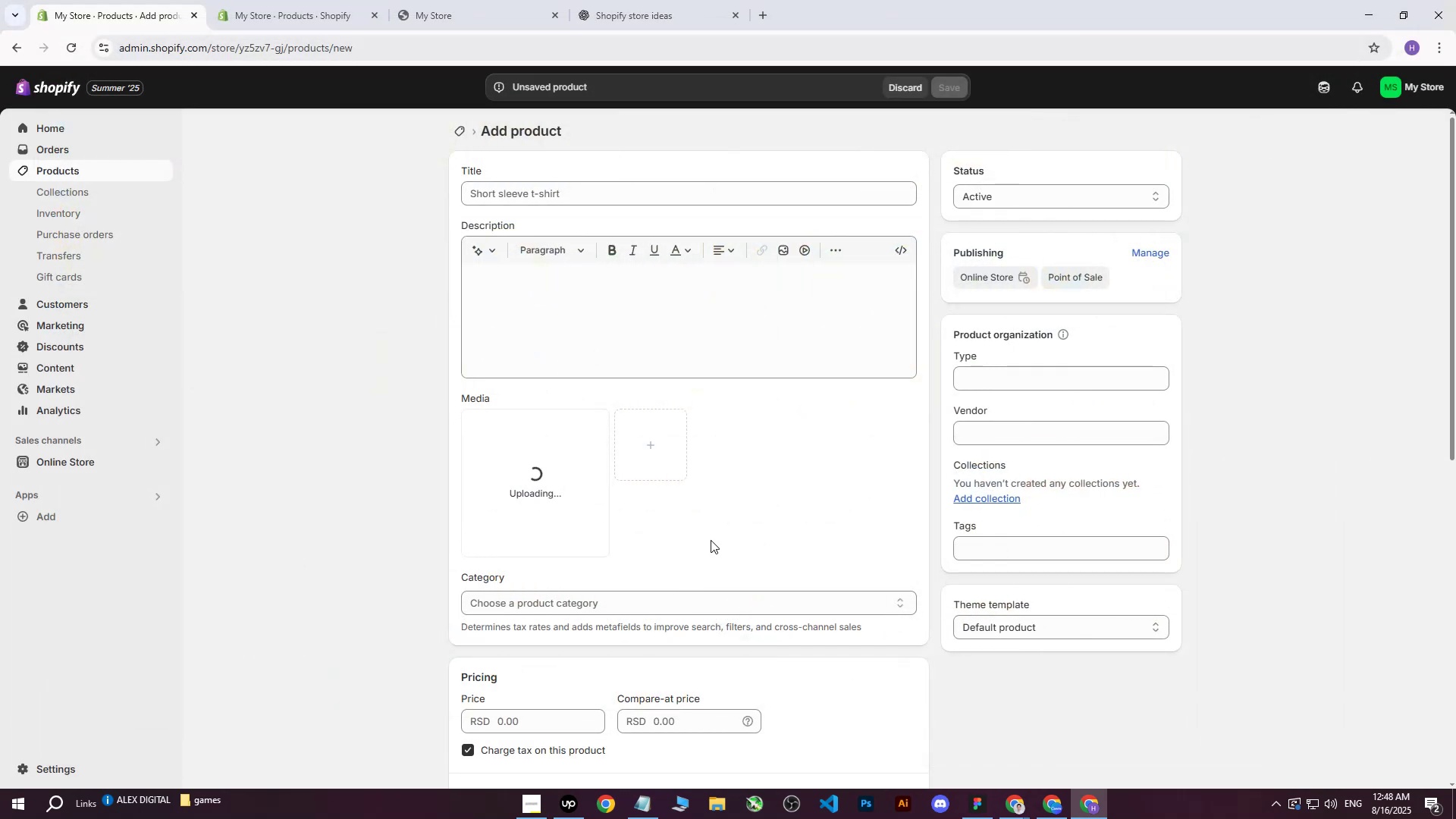 
left_click([581, 190])
 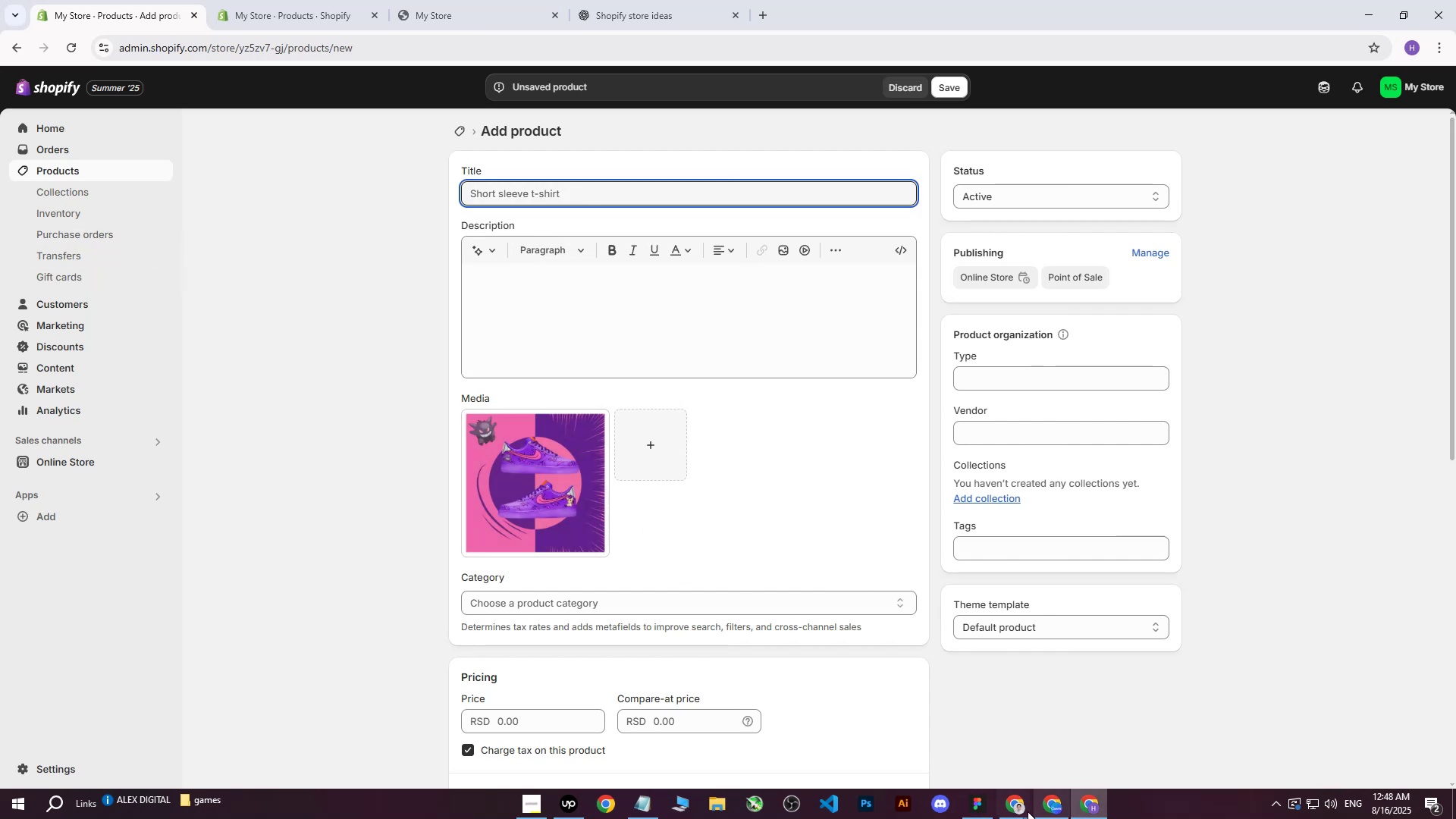 
double_click([975, 764])
 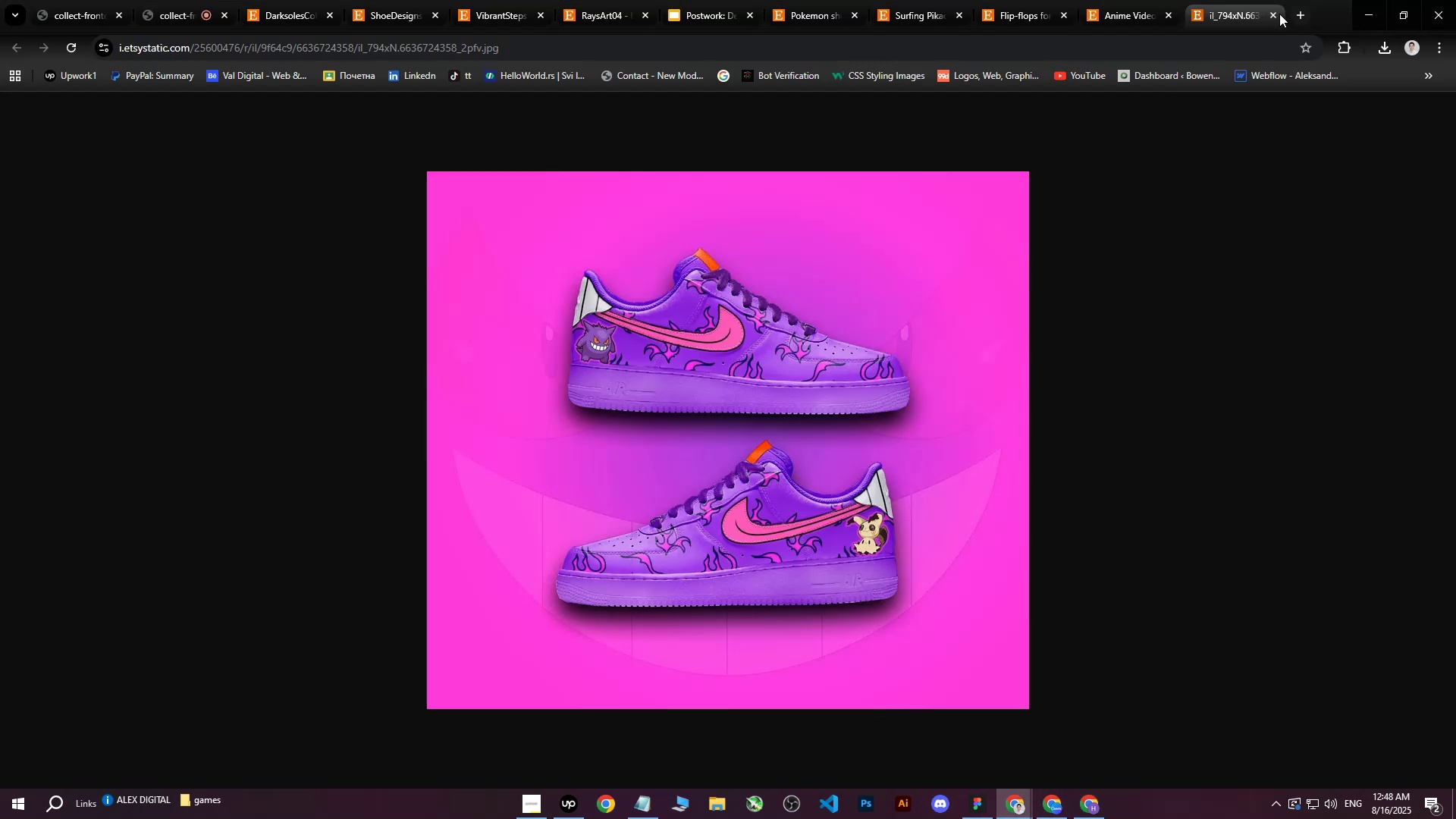 
double_click([1279, 14])
 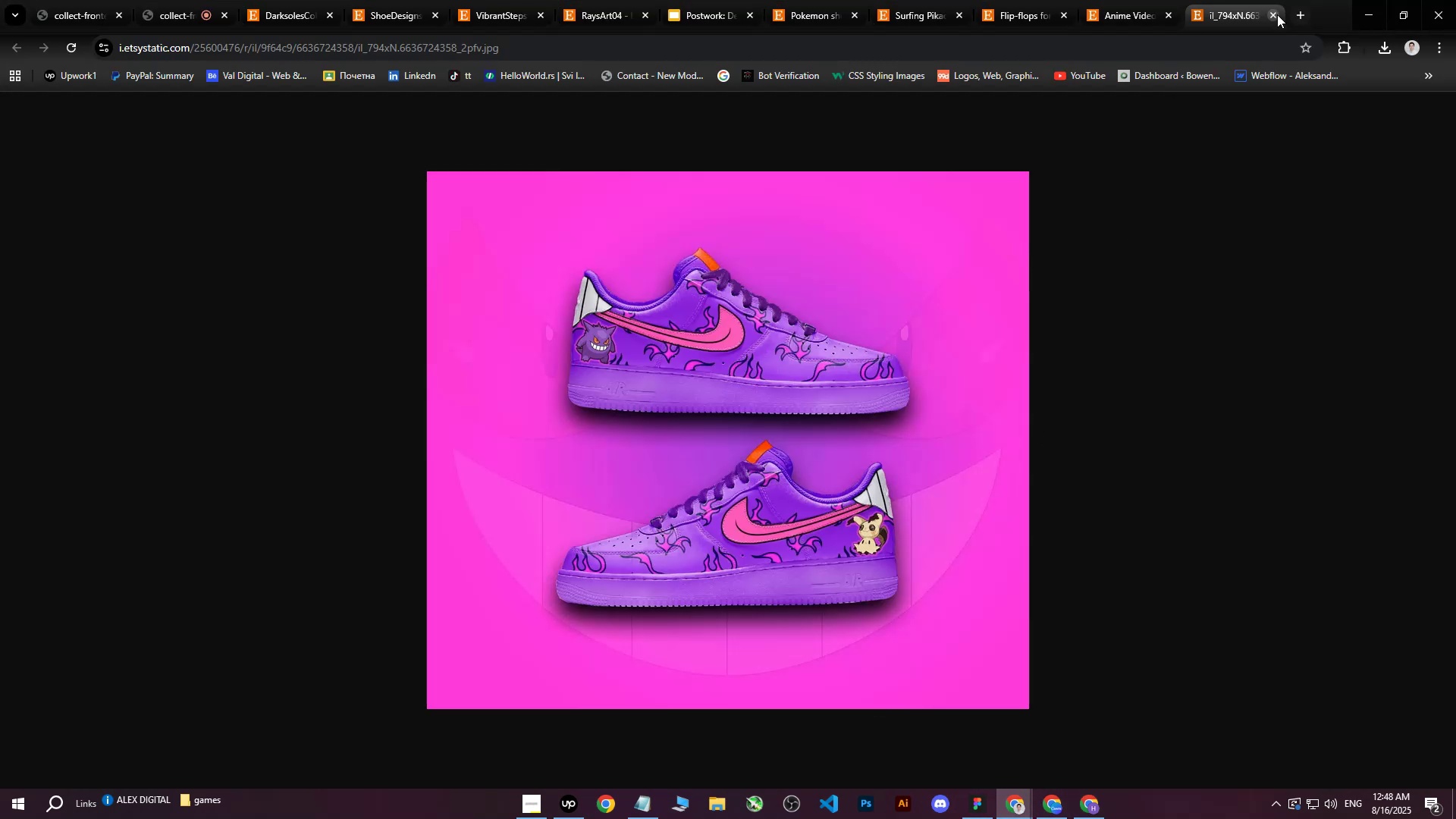 
left_click([1276, 14])
 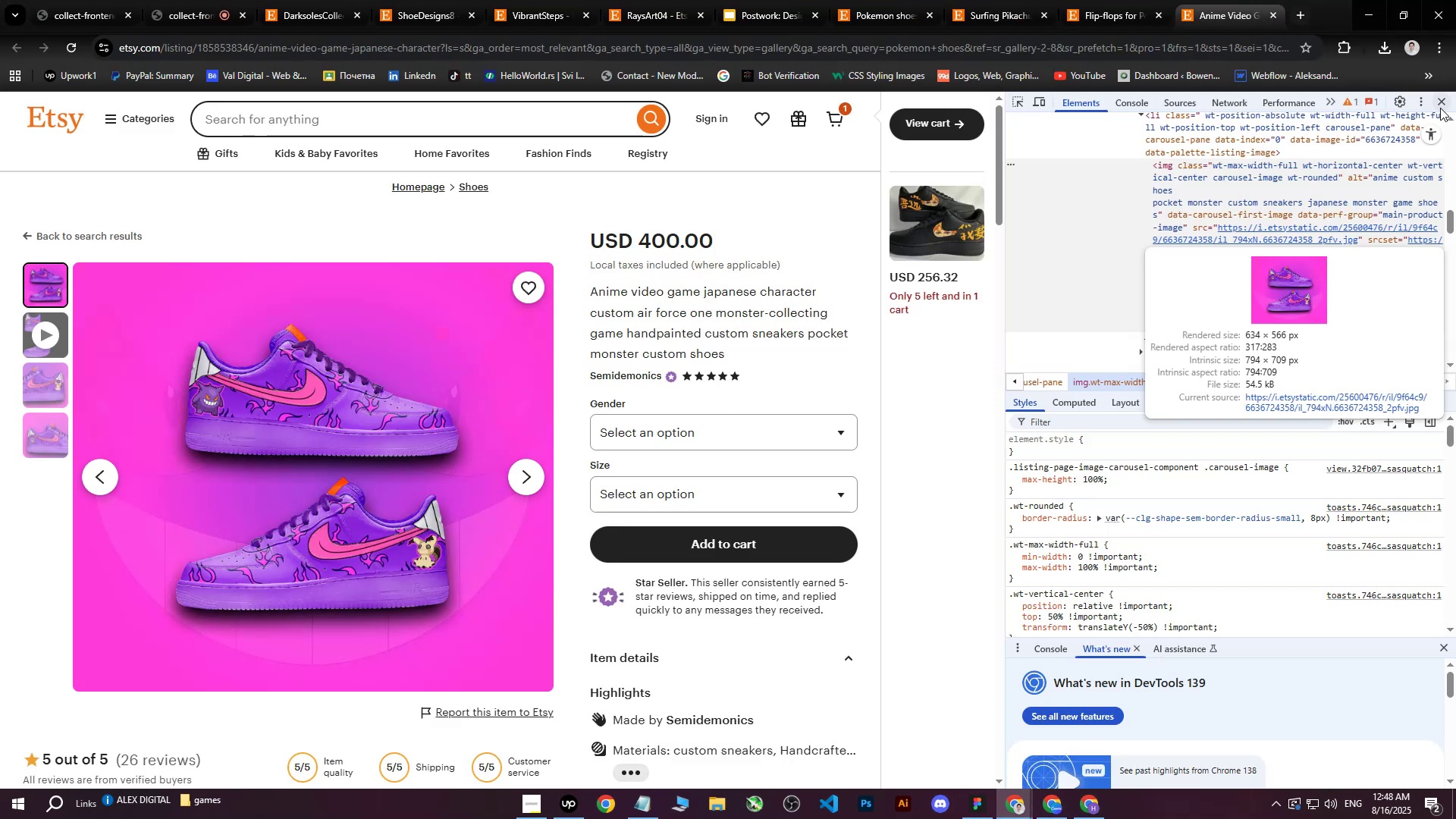 
left_click([1439, 102])
 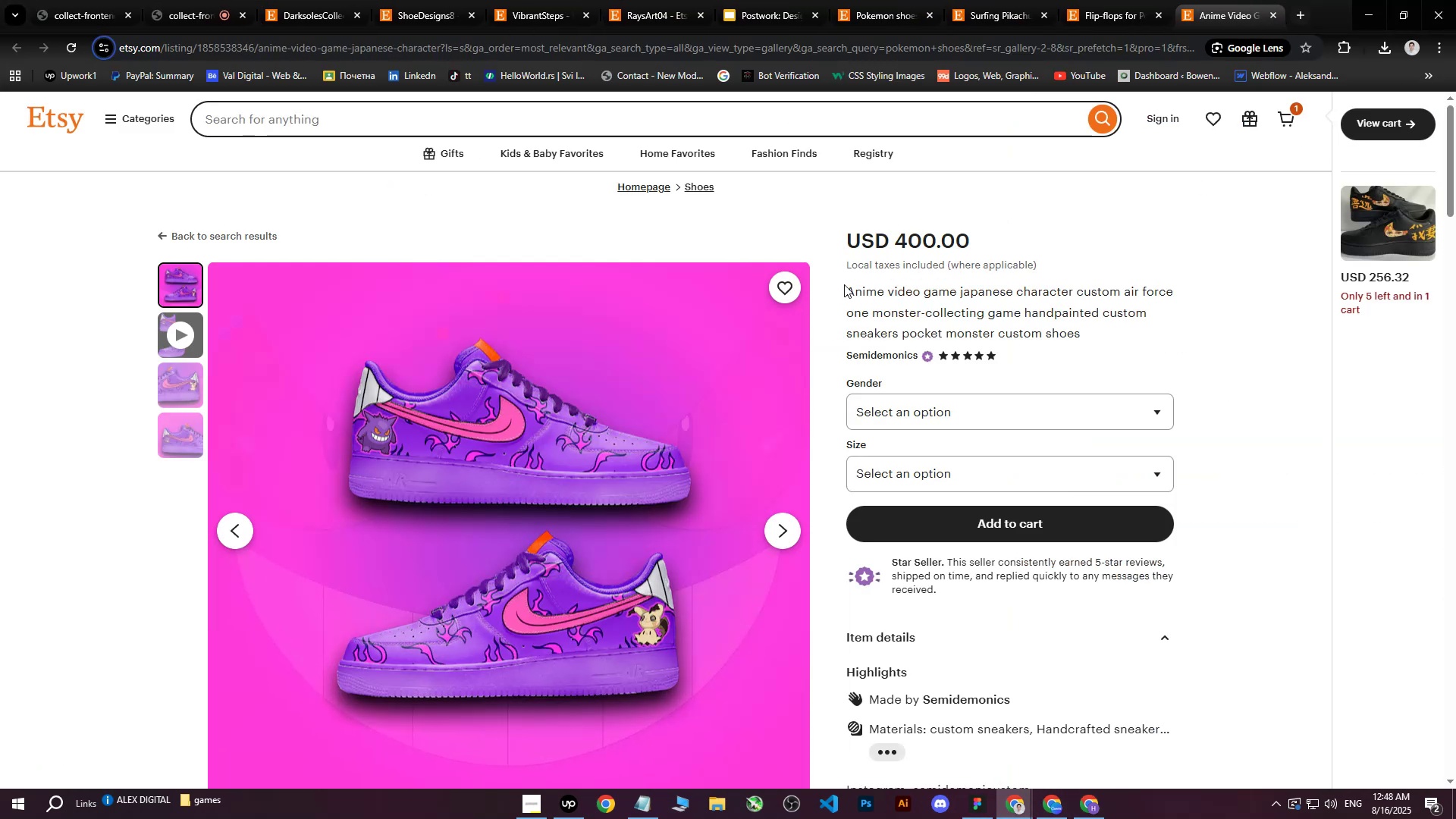 
left_click_drag(start_coordinate=[849, 289], to_coordinate=[1118, 337])
 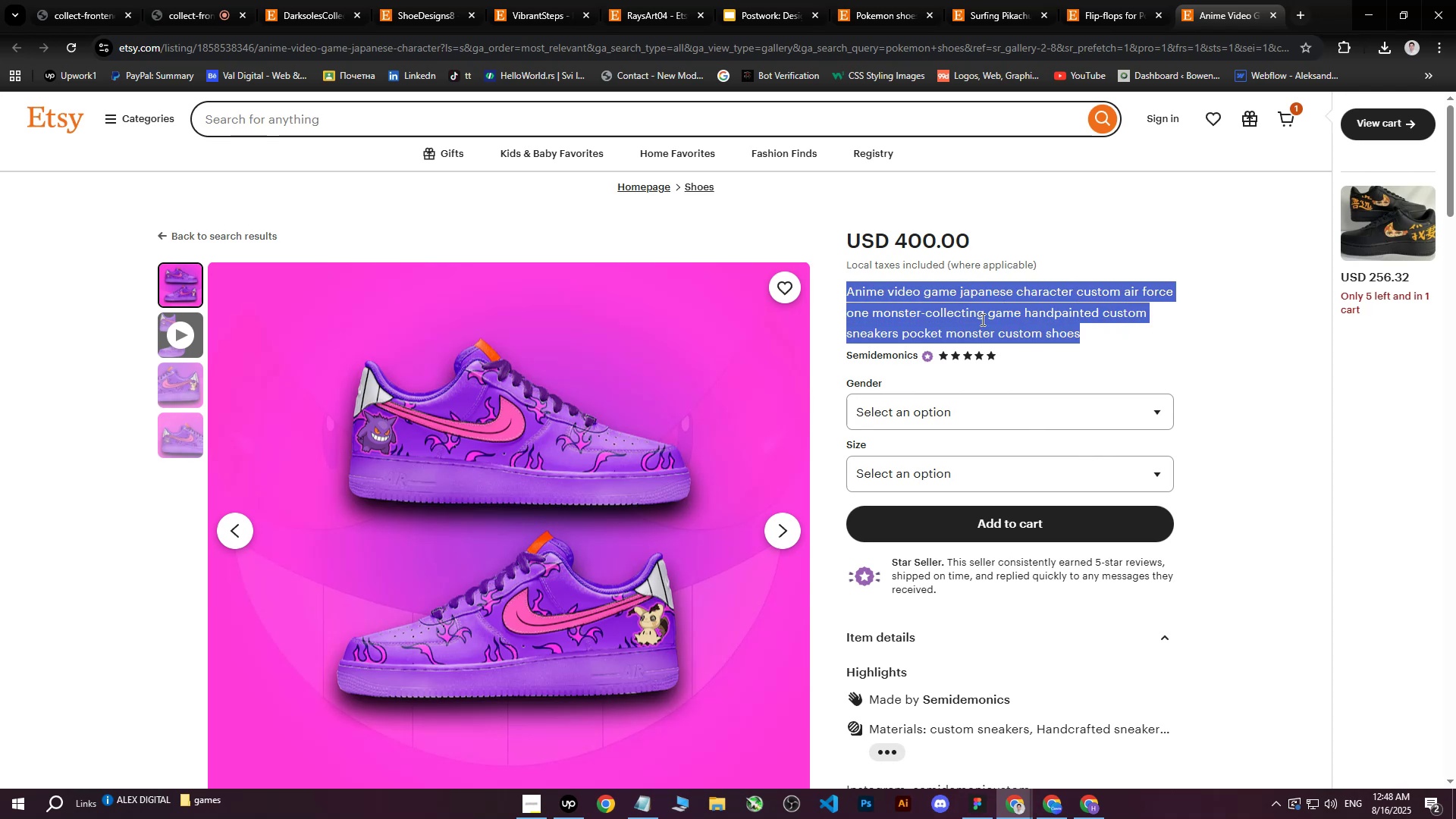 
right_click([981, 319])
 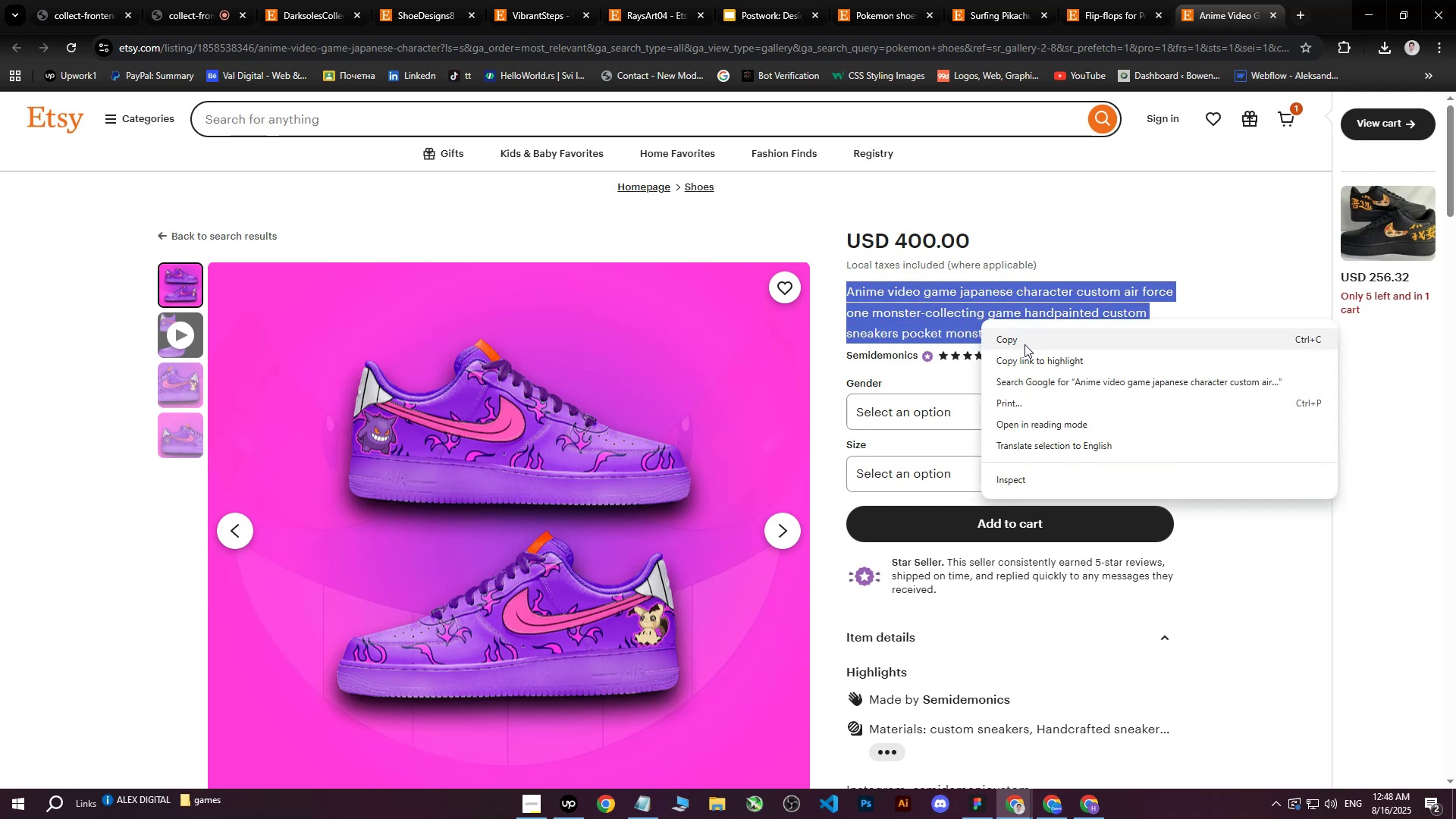 
left_click([1025, 344])
 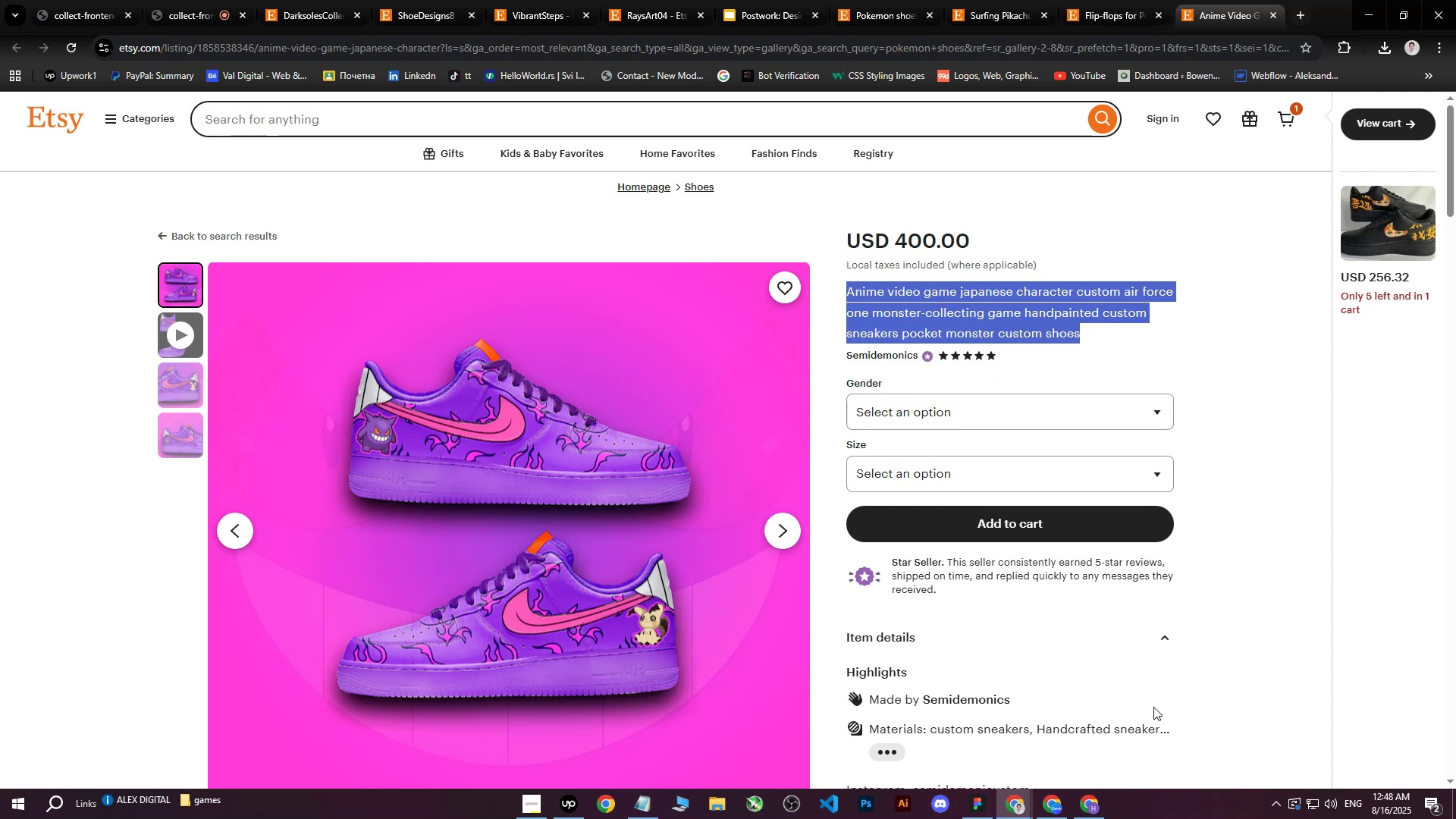 
left_click([1091, 818])
 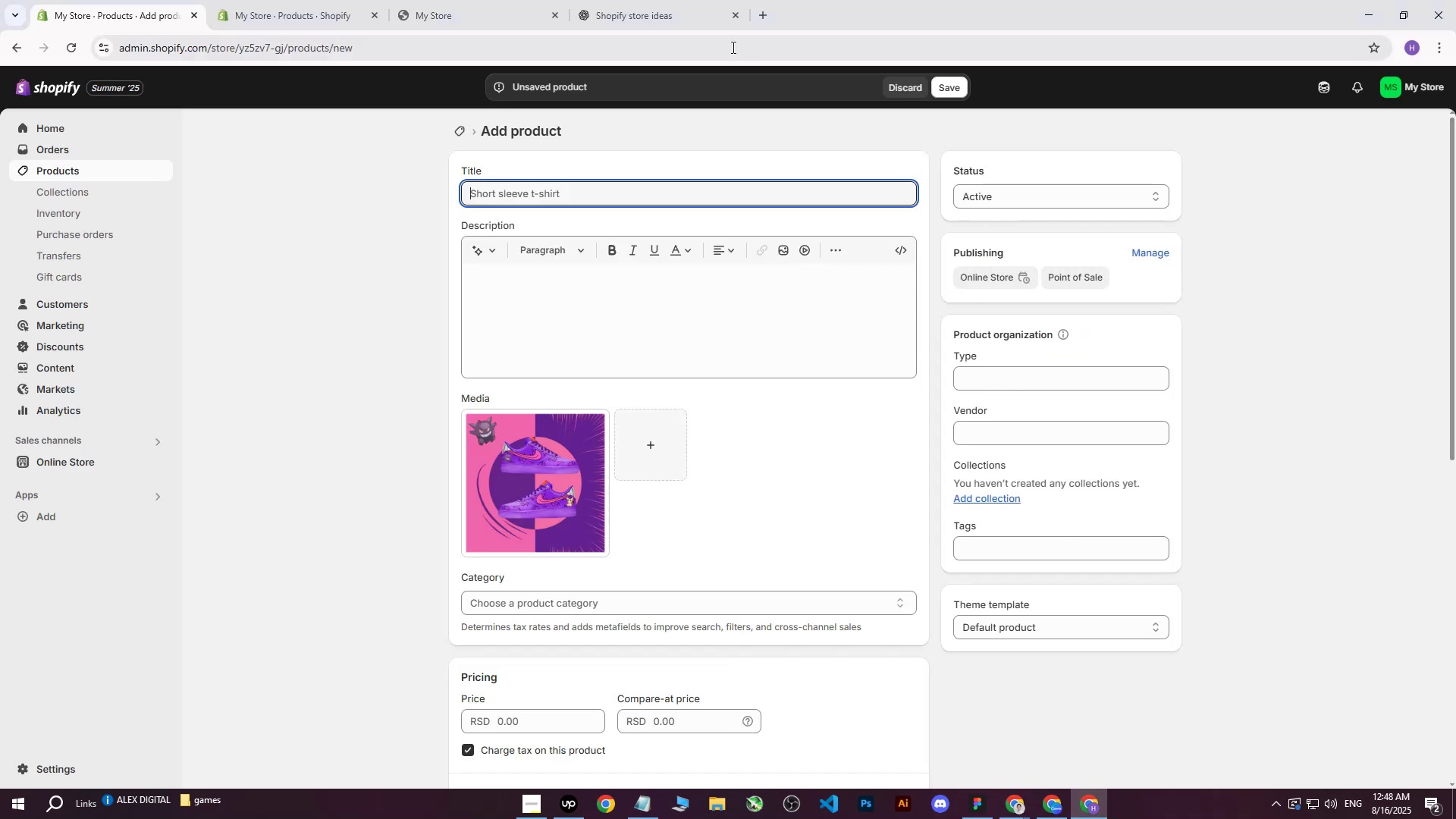 
left_click([694, 0])
 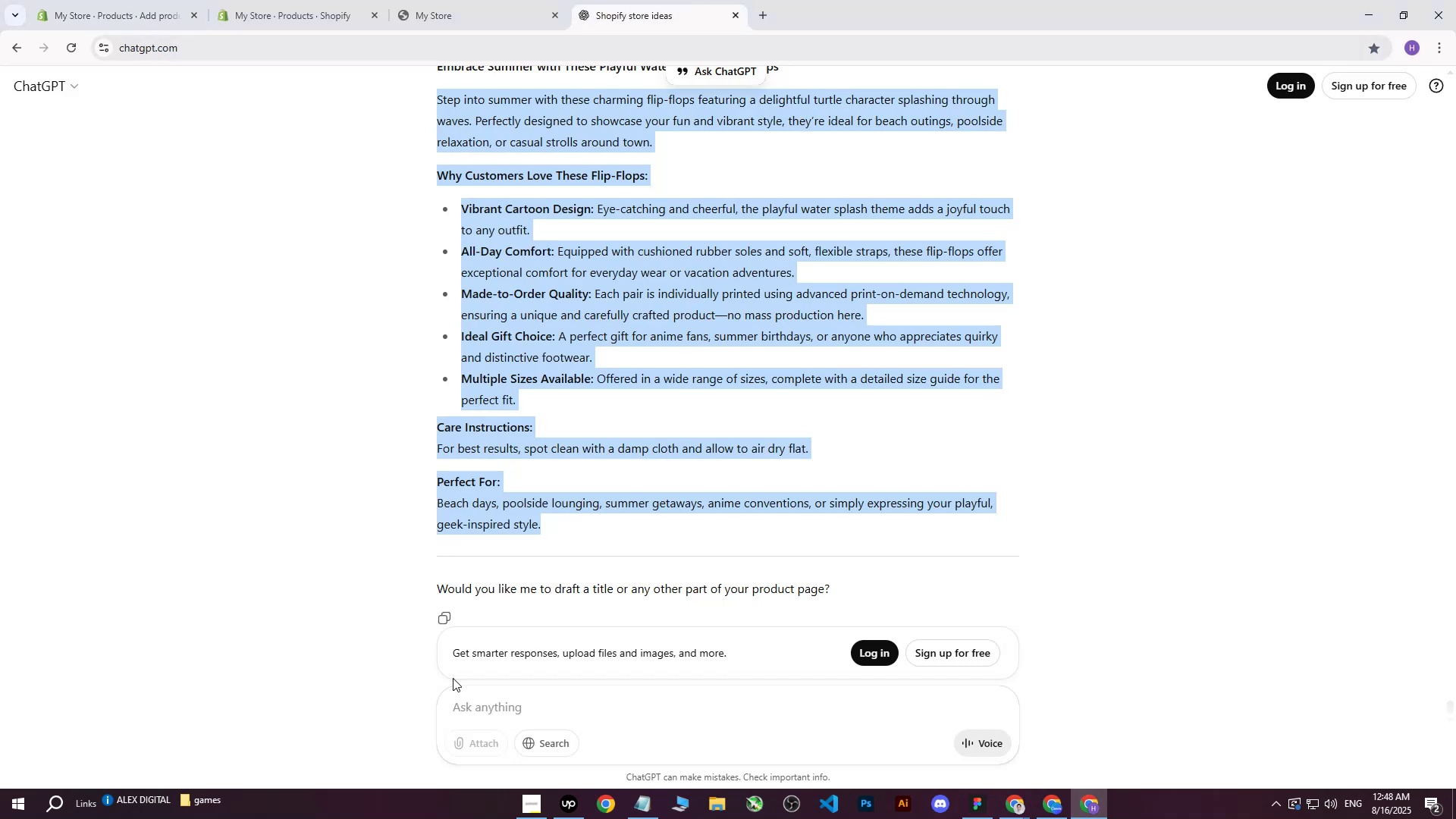 
left_click([461, 708])
 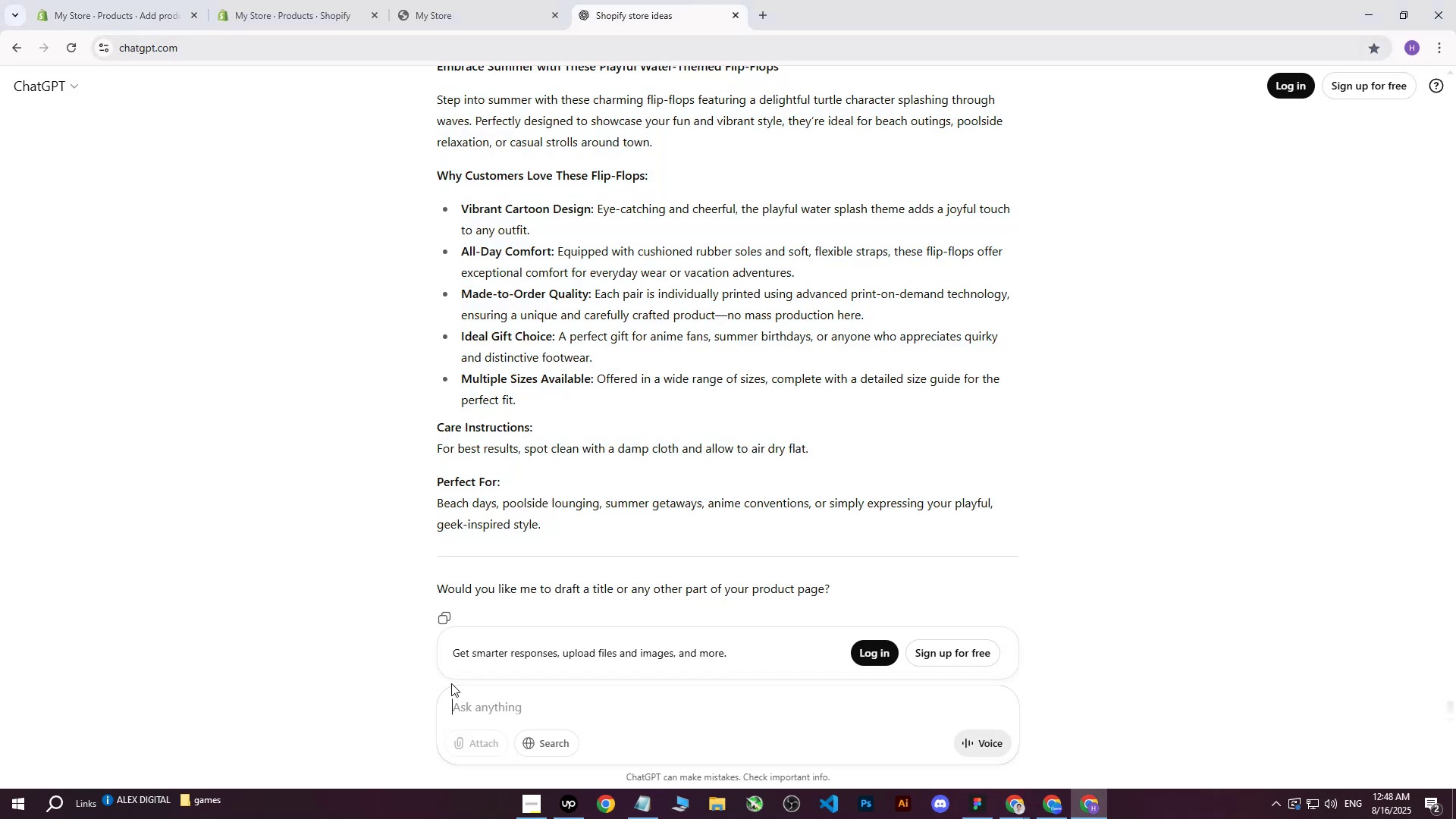 
type(write me this on more professional way : )
 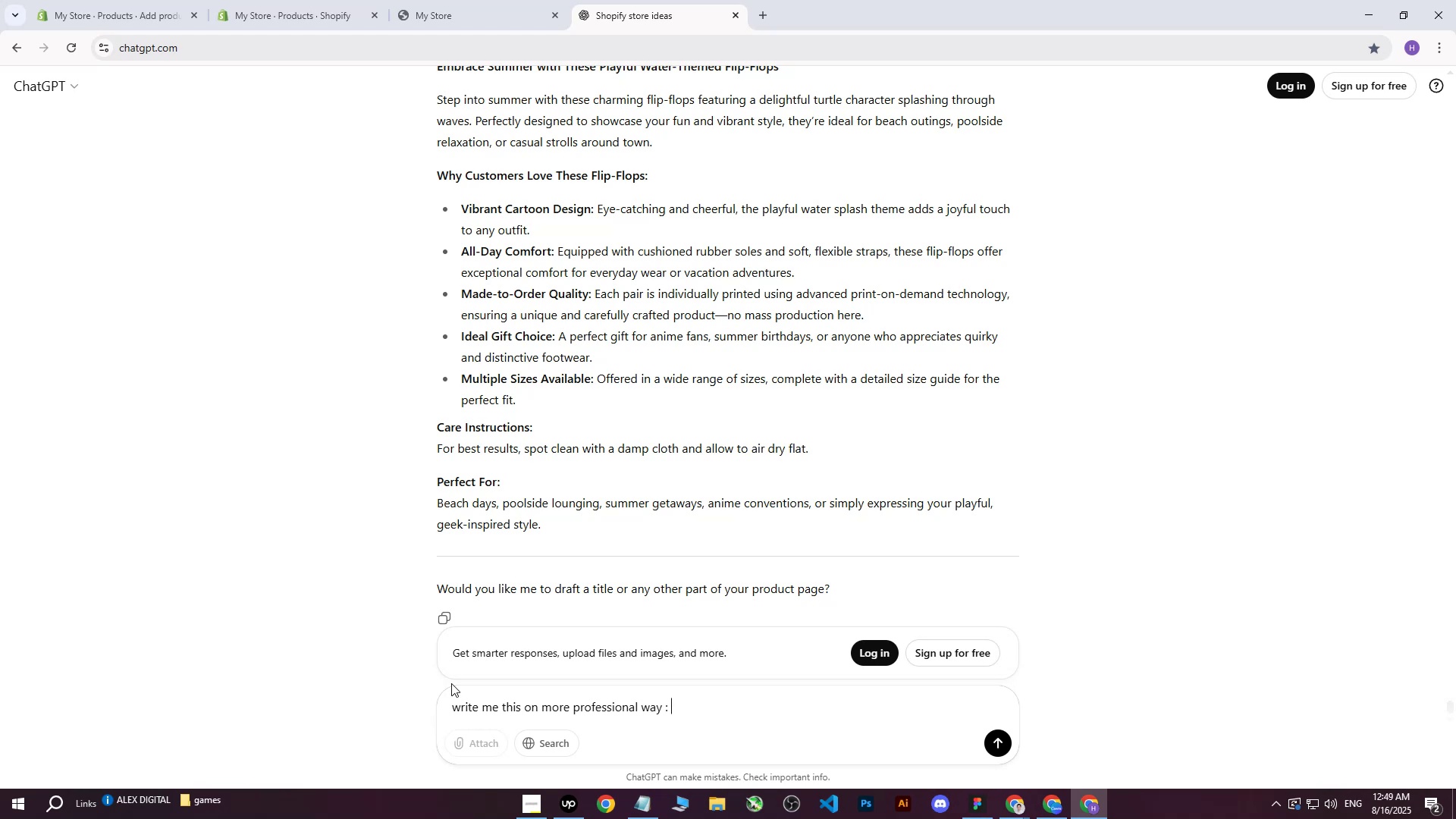 
key(Control+V)
 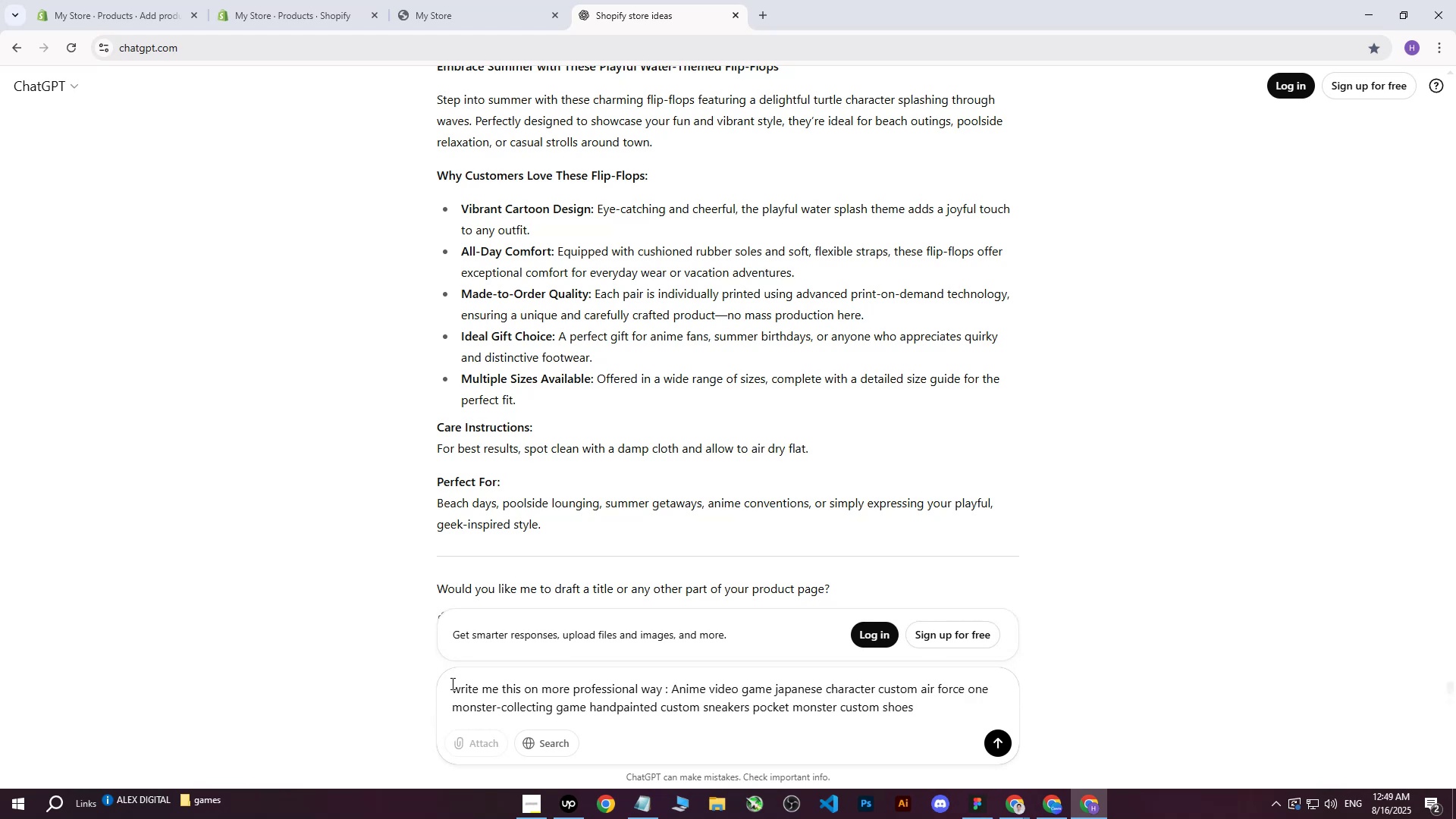 
key(Enter)
 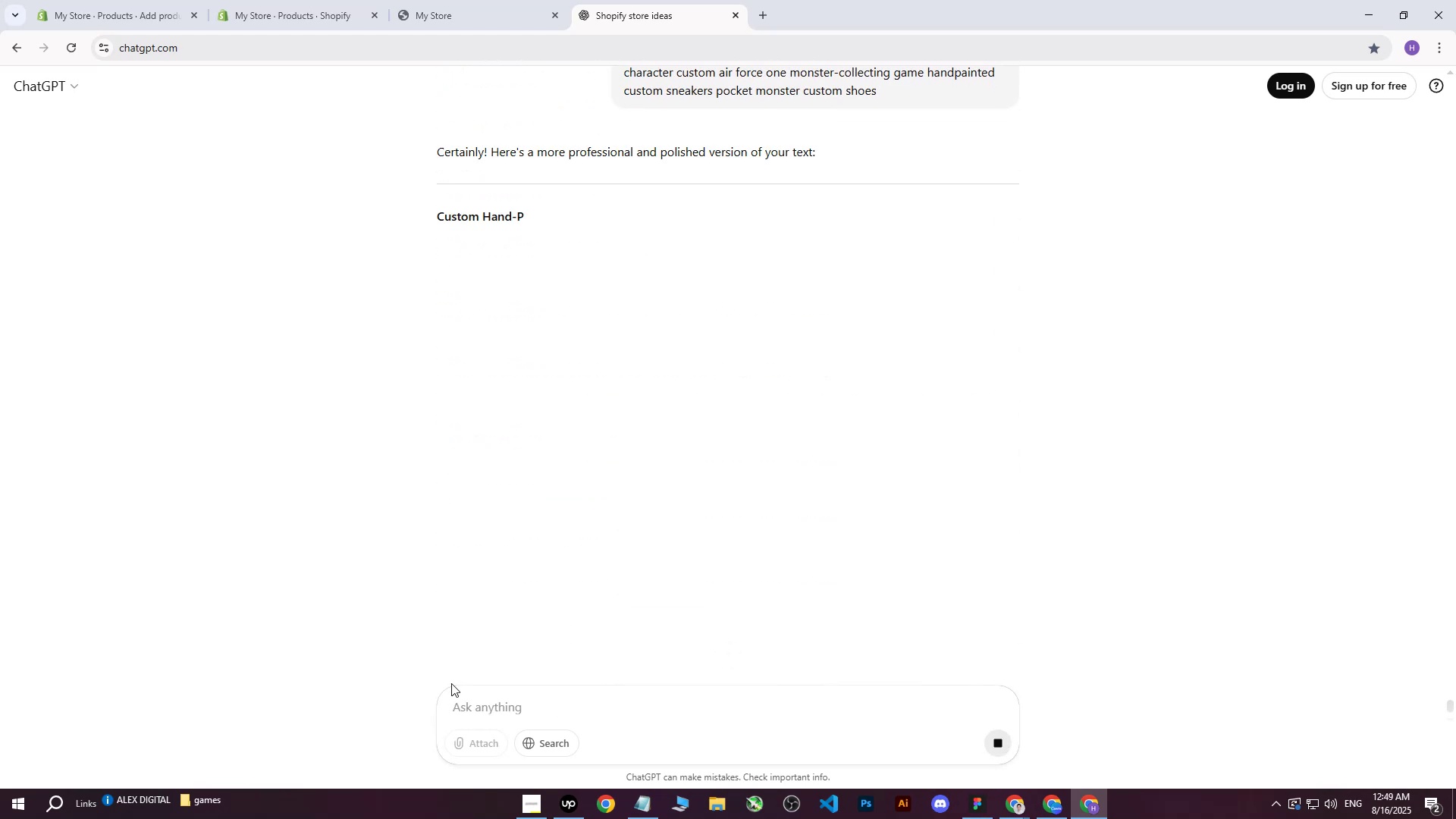 
left_click([508, 708])
 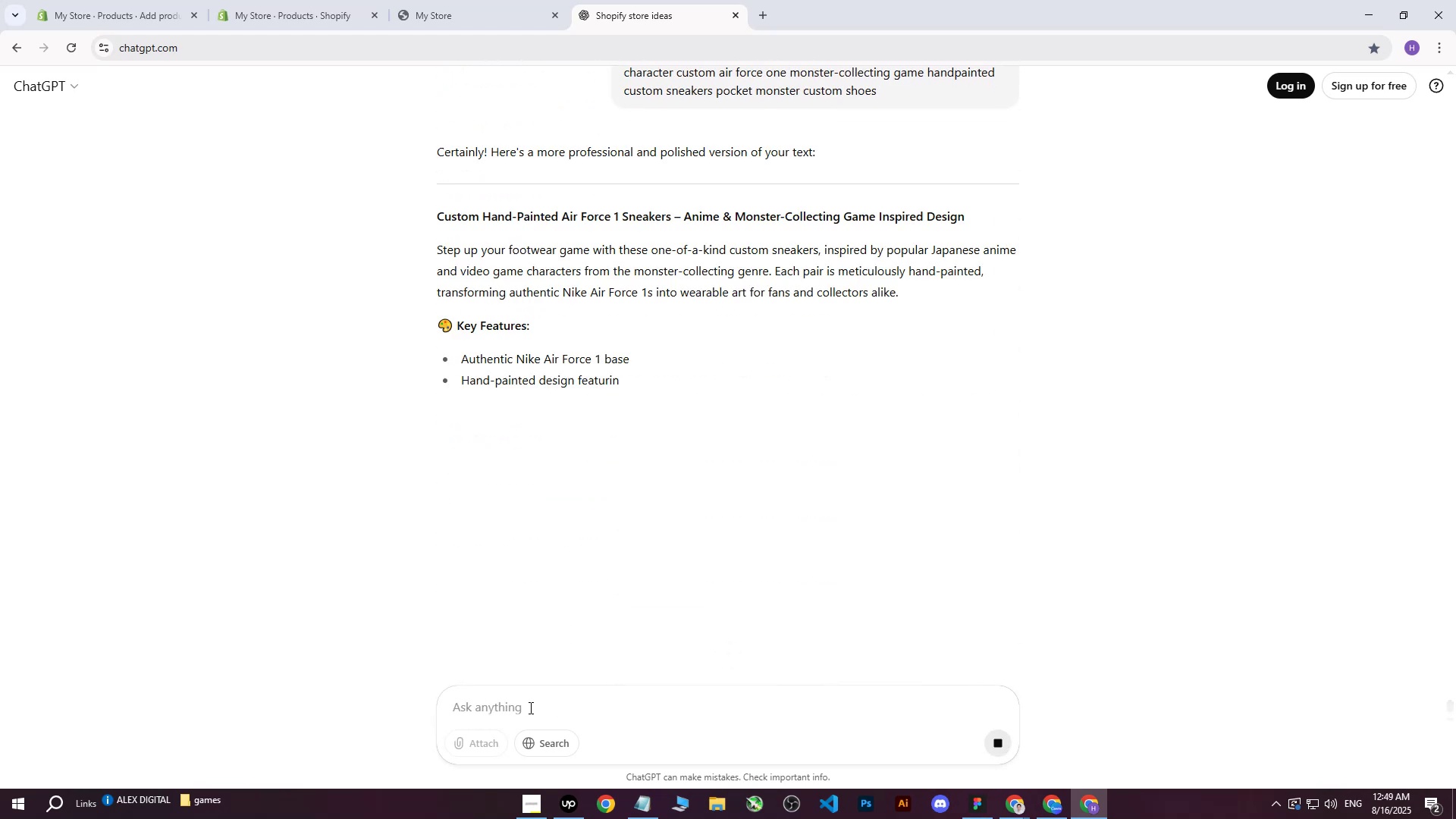 
type(i need heading only)
 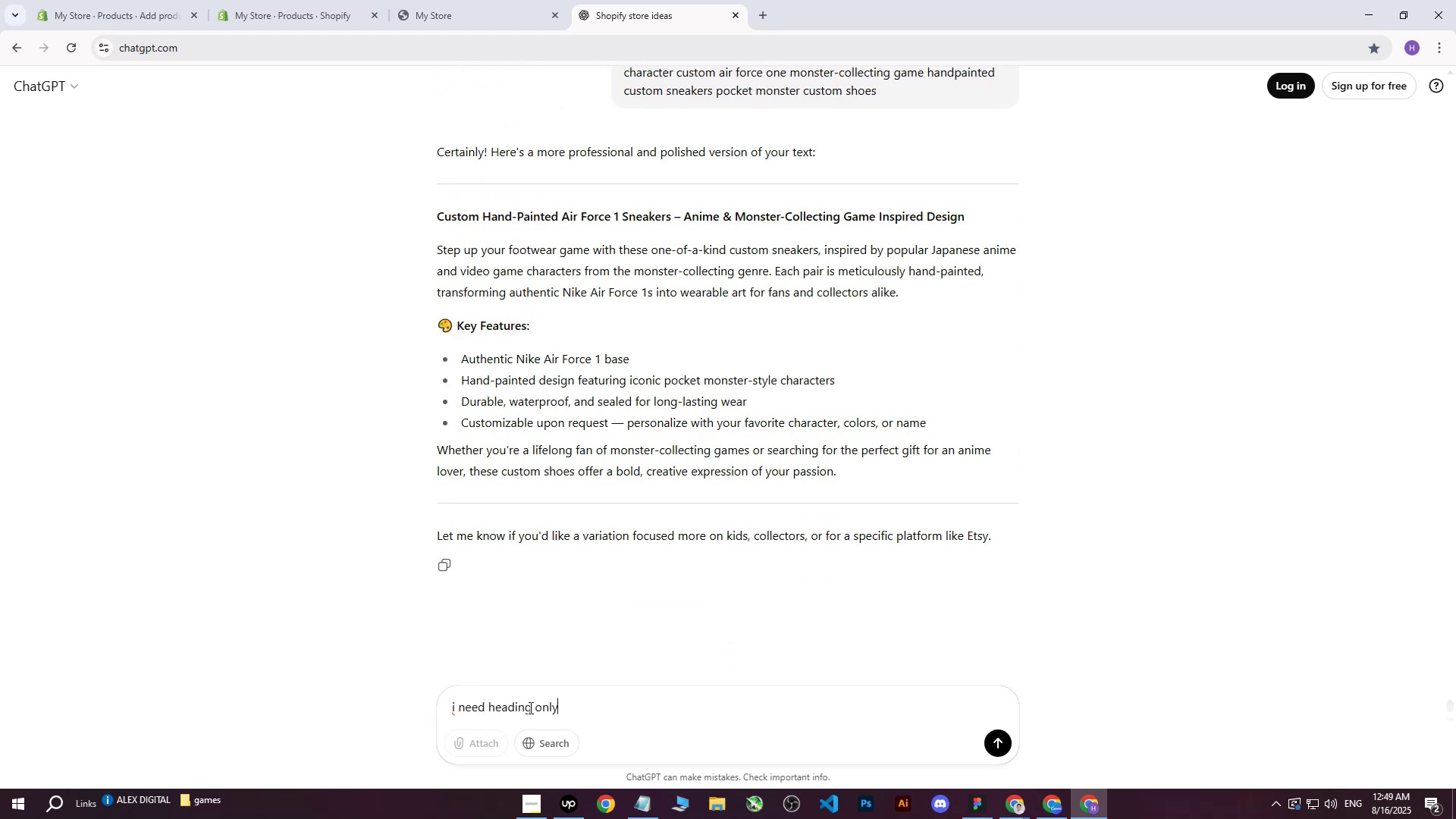 
key(Enter)
 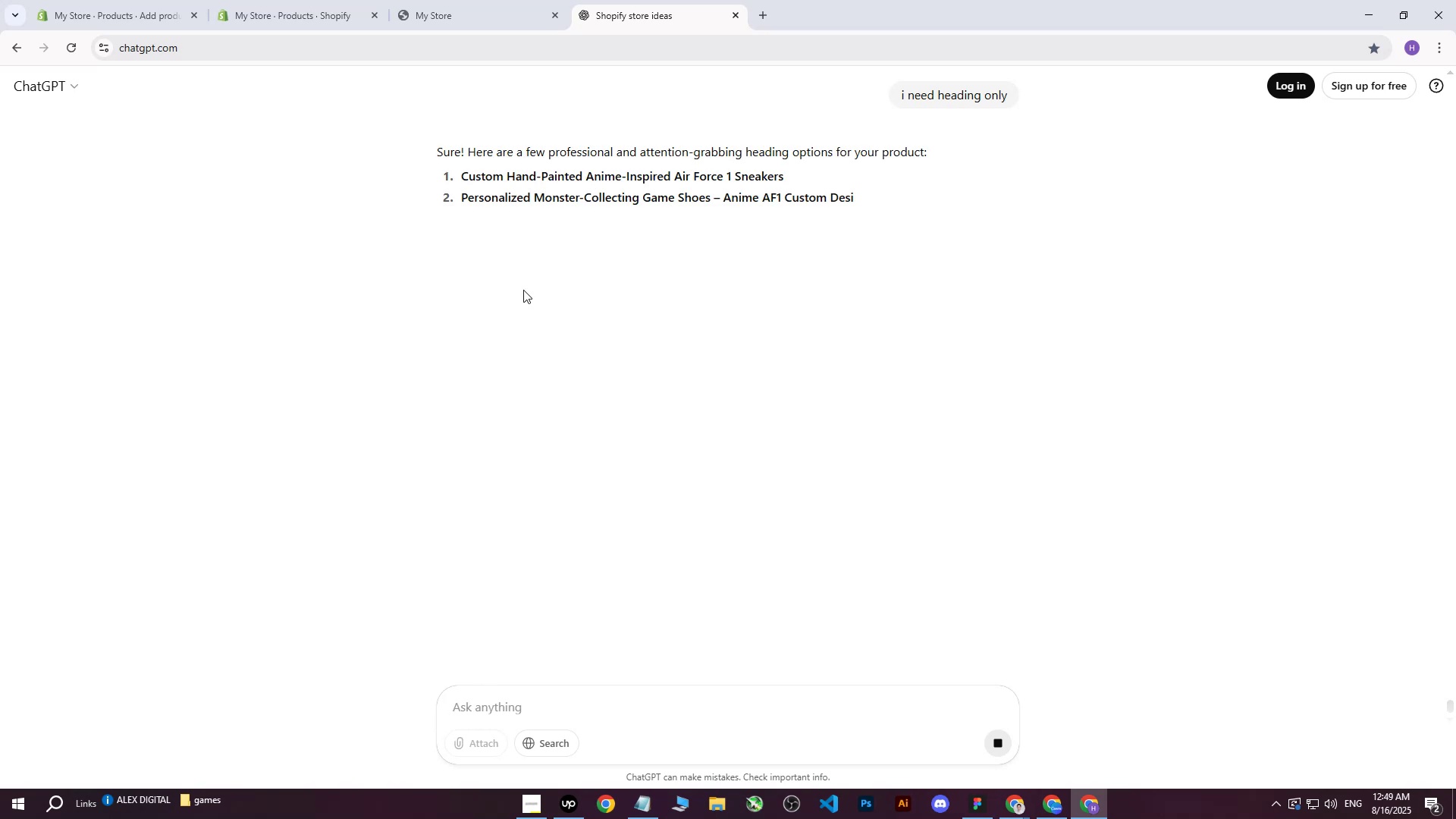 
wait(5.84)
 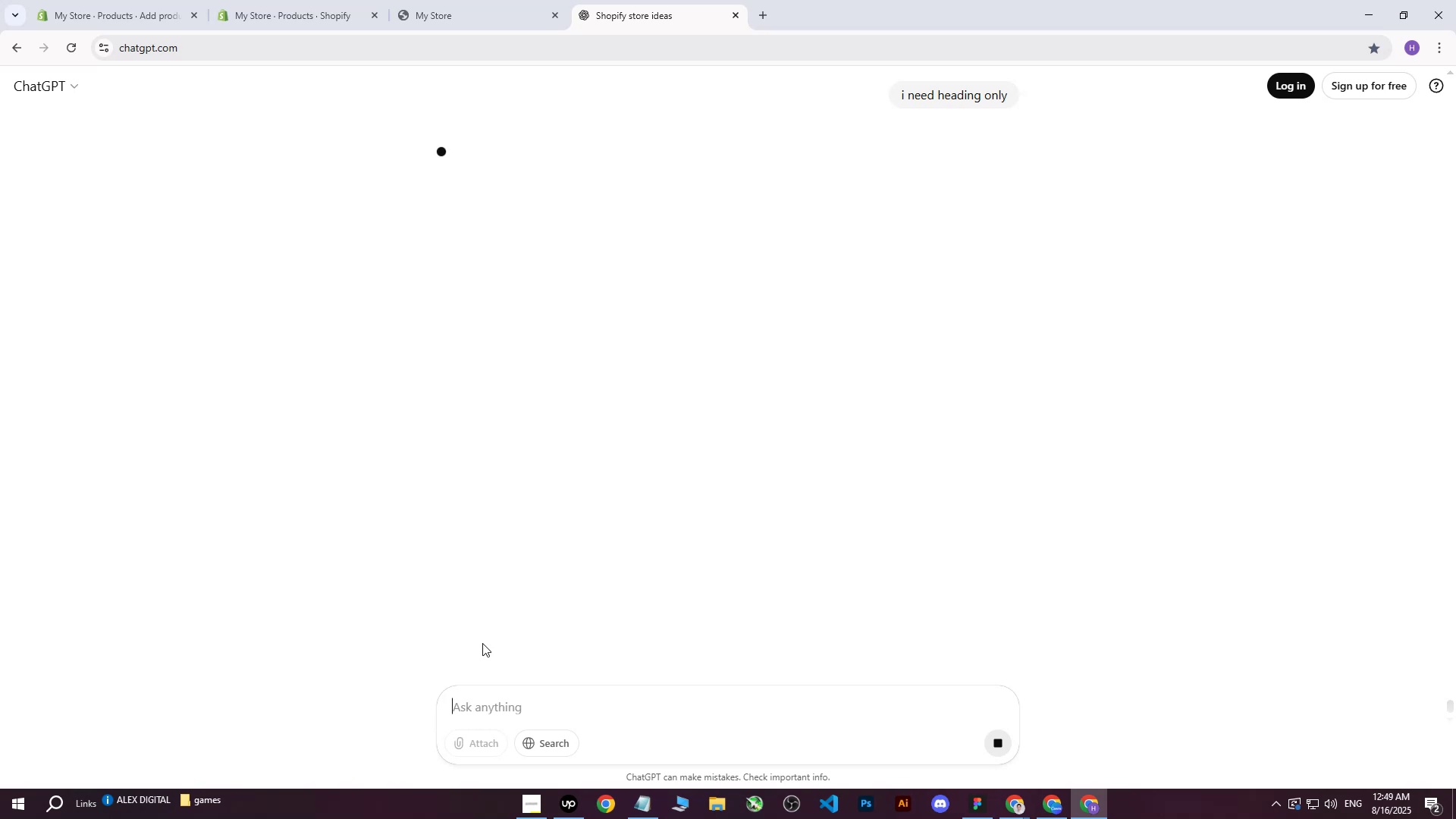 
left_click_drag(start_coordinate=[463, 196], to_coordinate=[876, 202])
 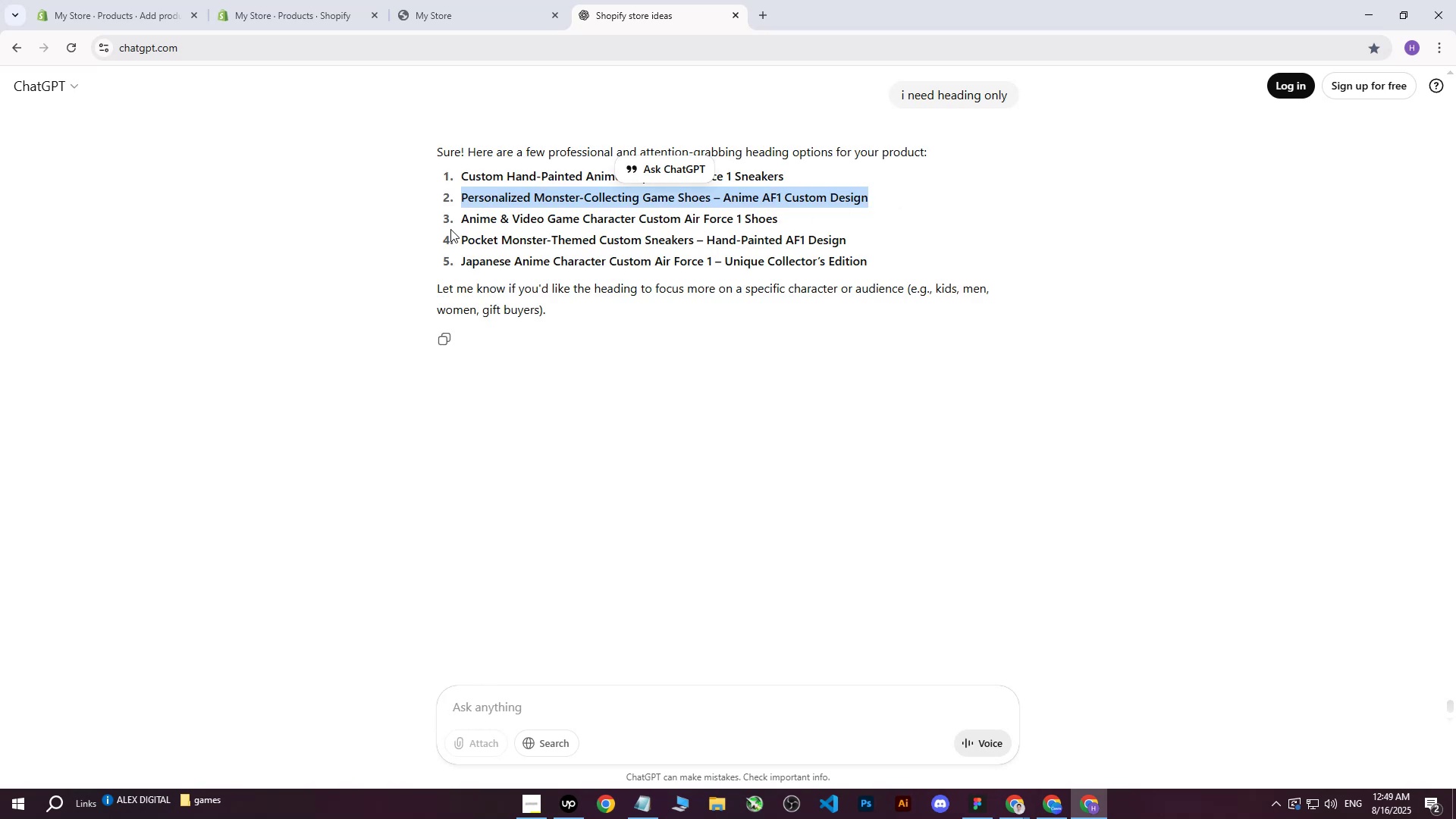 
left_click([450, 229])
 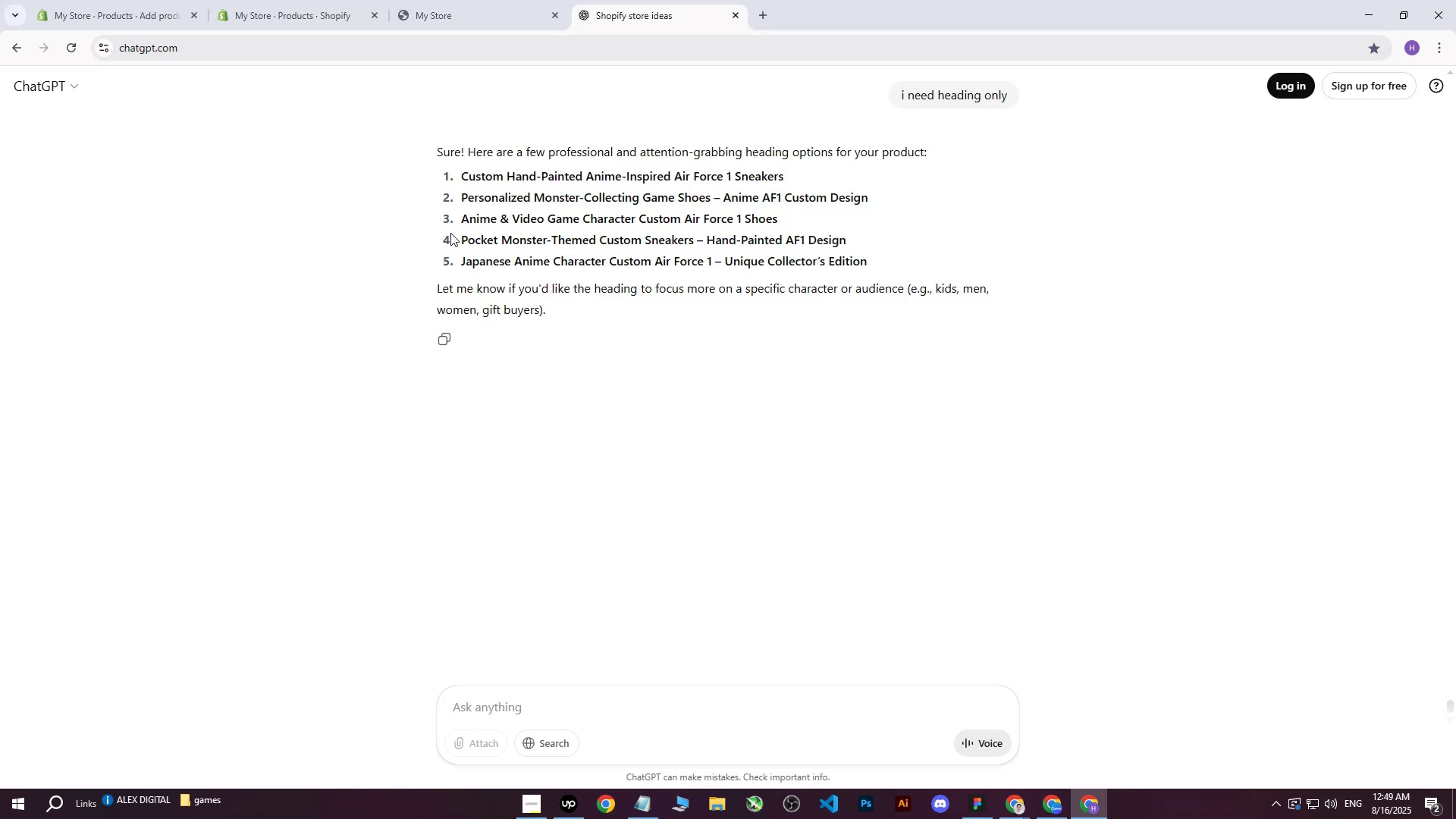 
left_click_drag(start_coordinate=[463, 218], to_coordinate=[797, 221])
 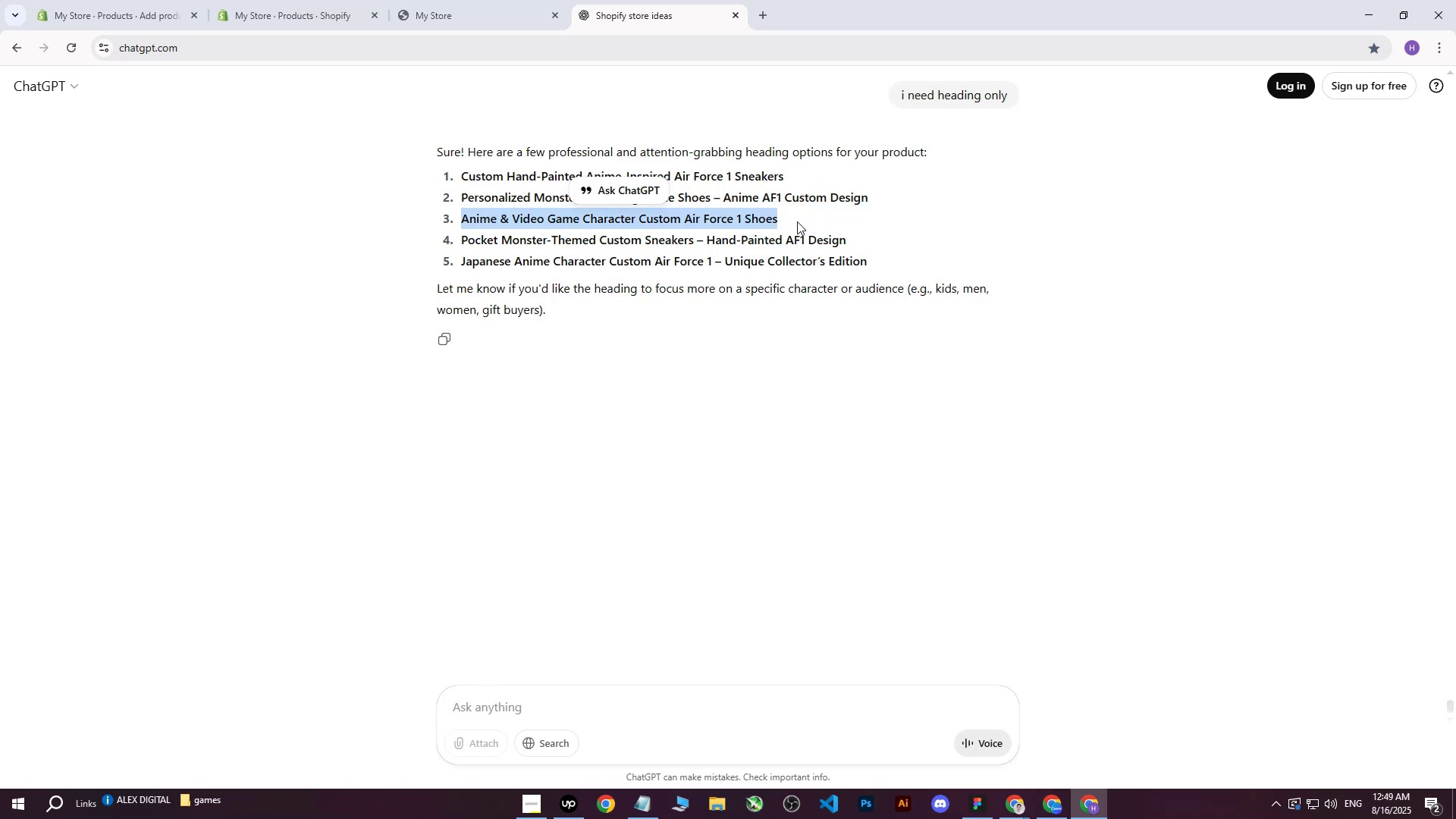 
key(Control+ControlLeft)
 